 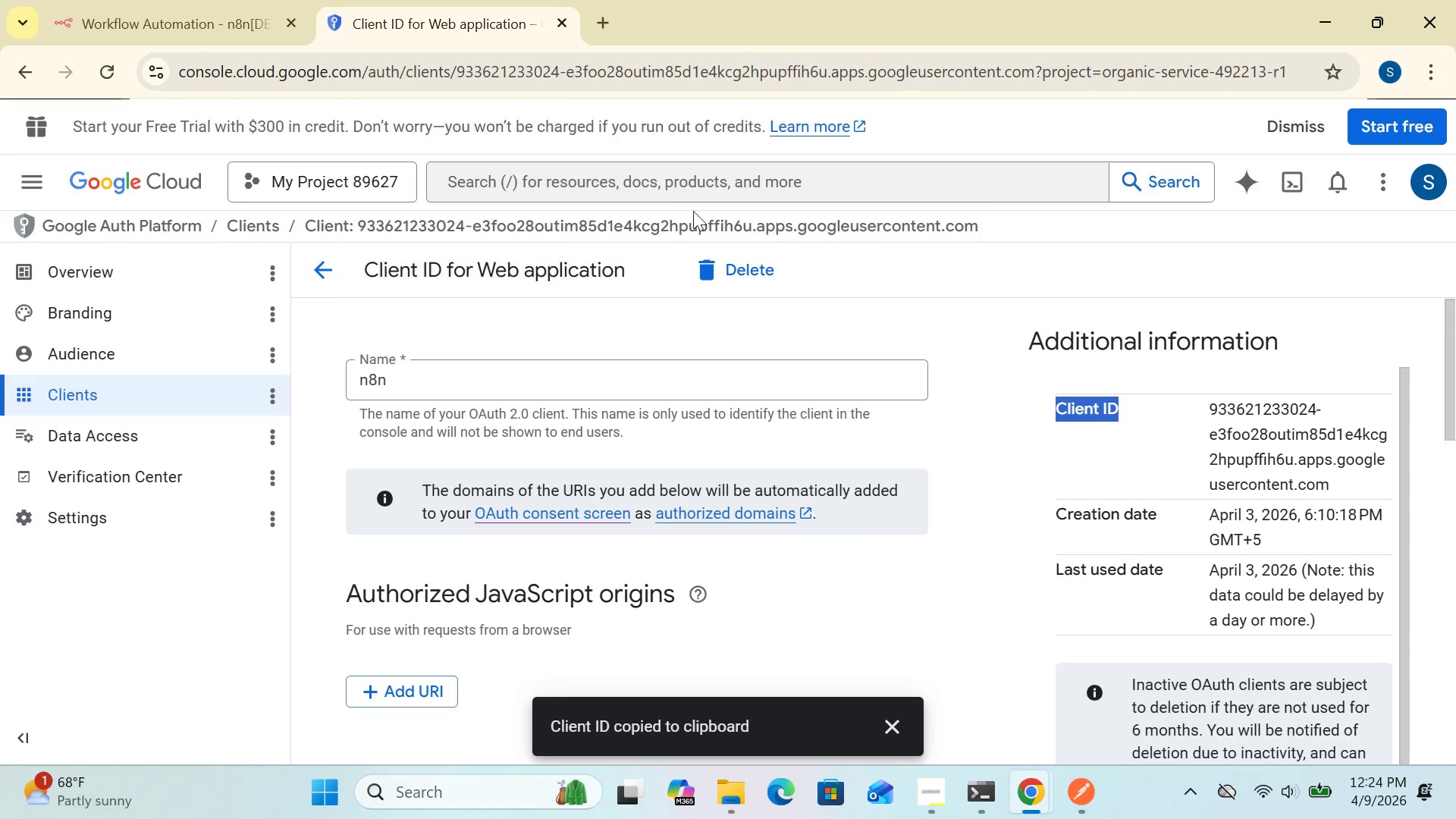 
left_click_drag(start_coordinate=[1401, 573], to_coordinate=[1404, 679])
 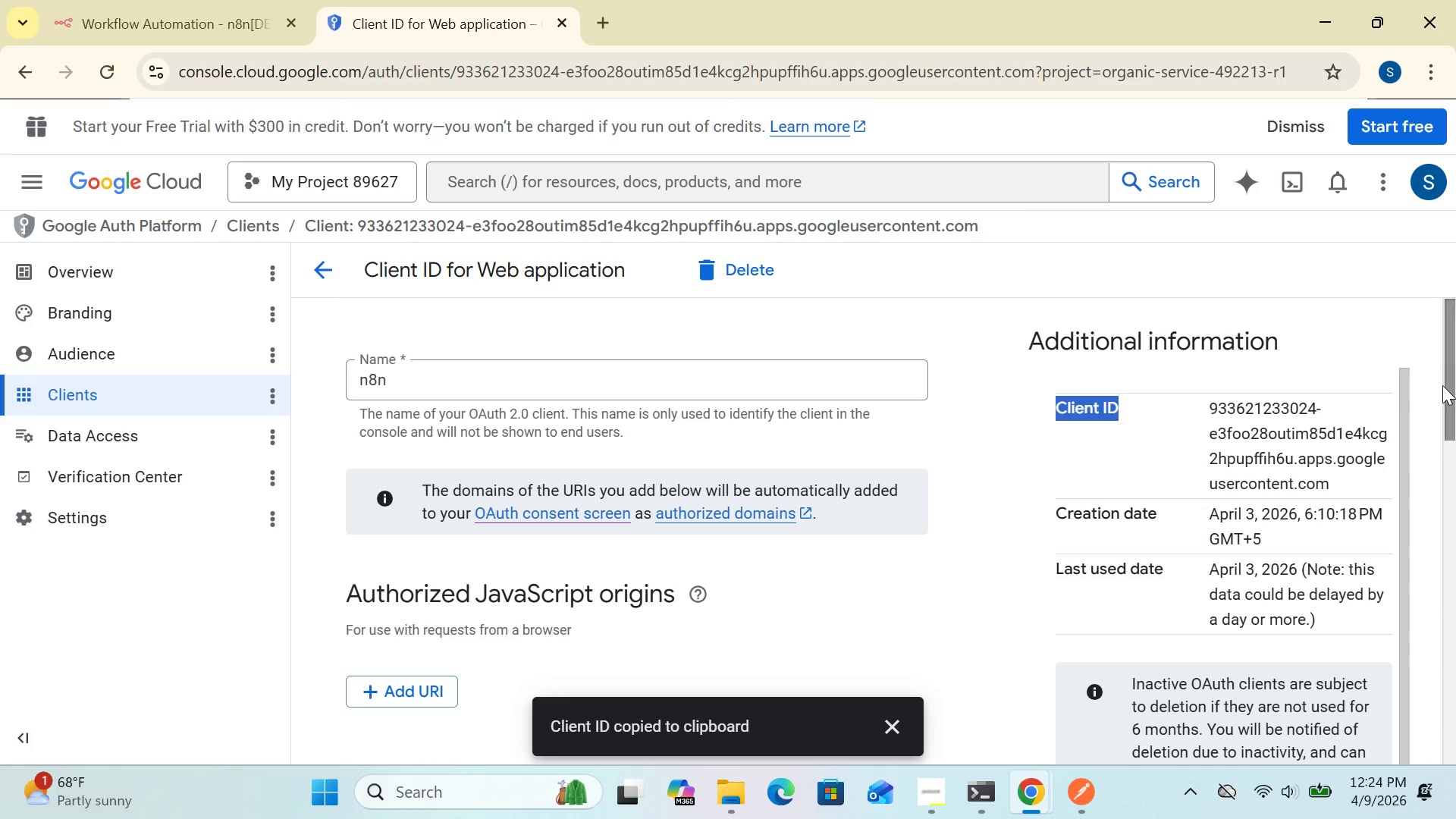 
left_click_drag(start_coordinate=[1447, 382], to_coordinate=[1448, 631])
 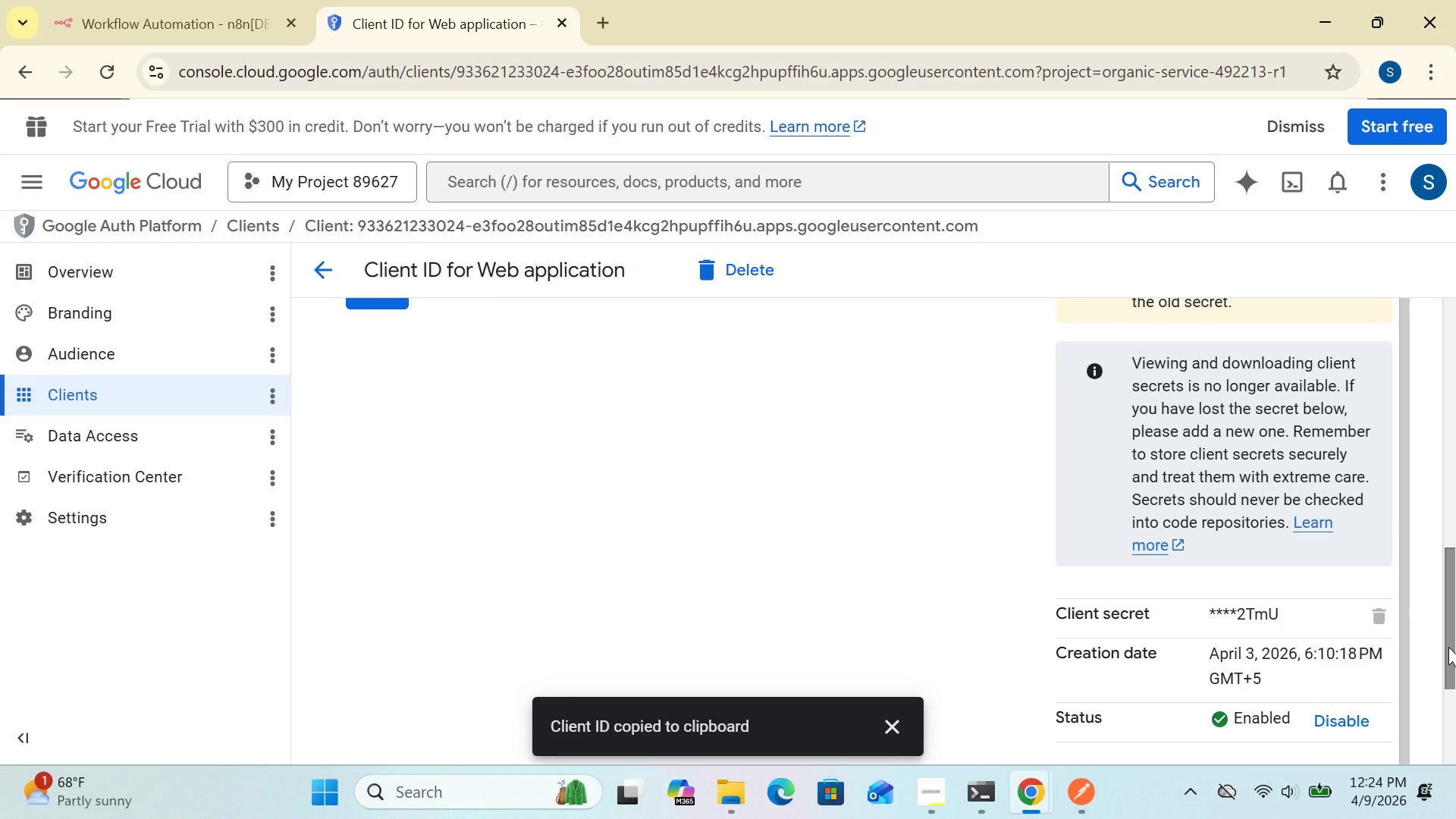 
wait(10.01)
 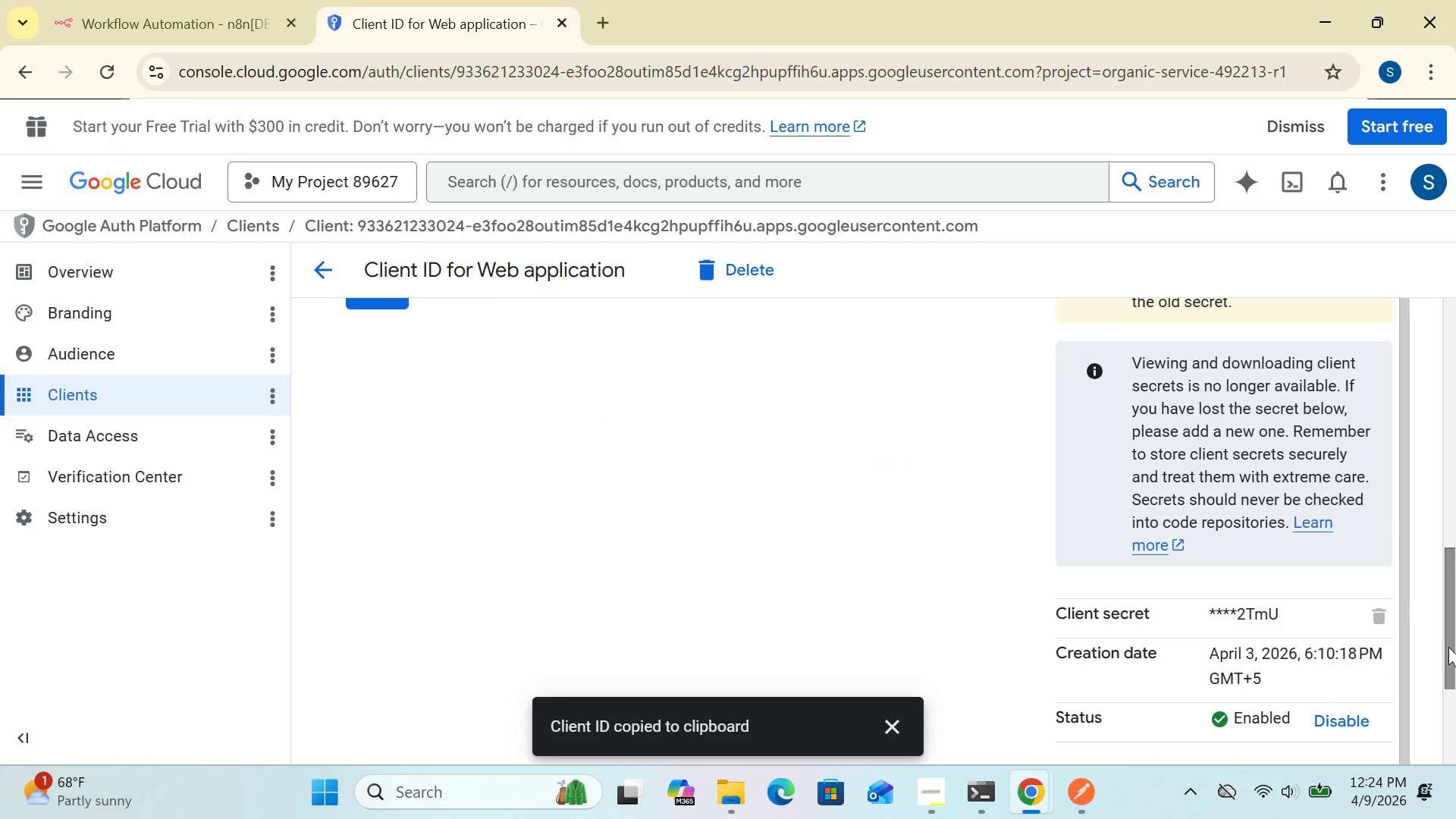 
left_click_drag(start_coordinate=[1454, 651], to_coordinate=[1454, 749])
 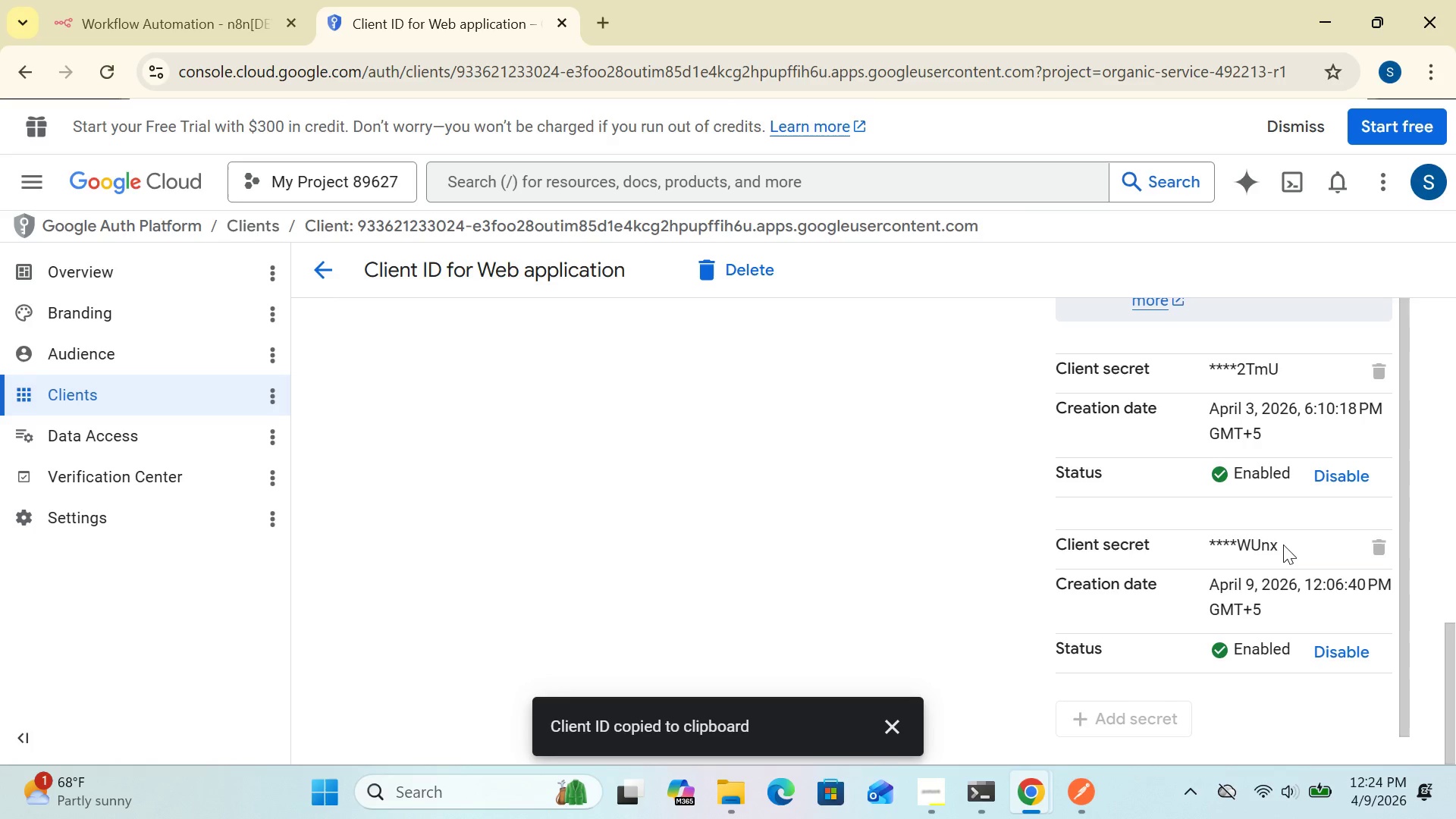 
left_click_drag(start_coordinate=[1275, 546], to_coordinate=[1198, 549])
 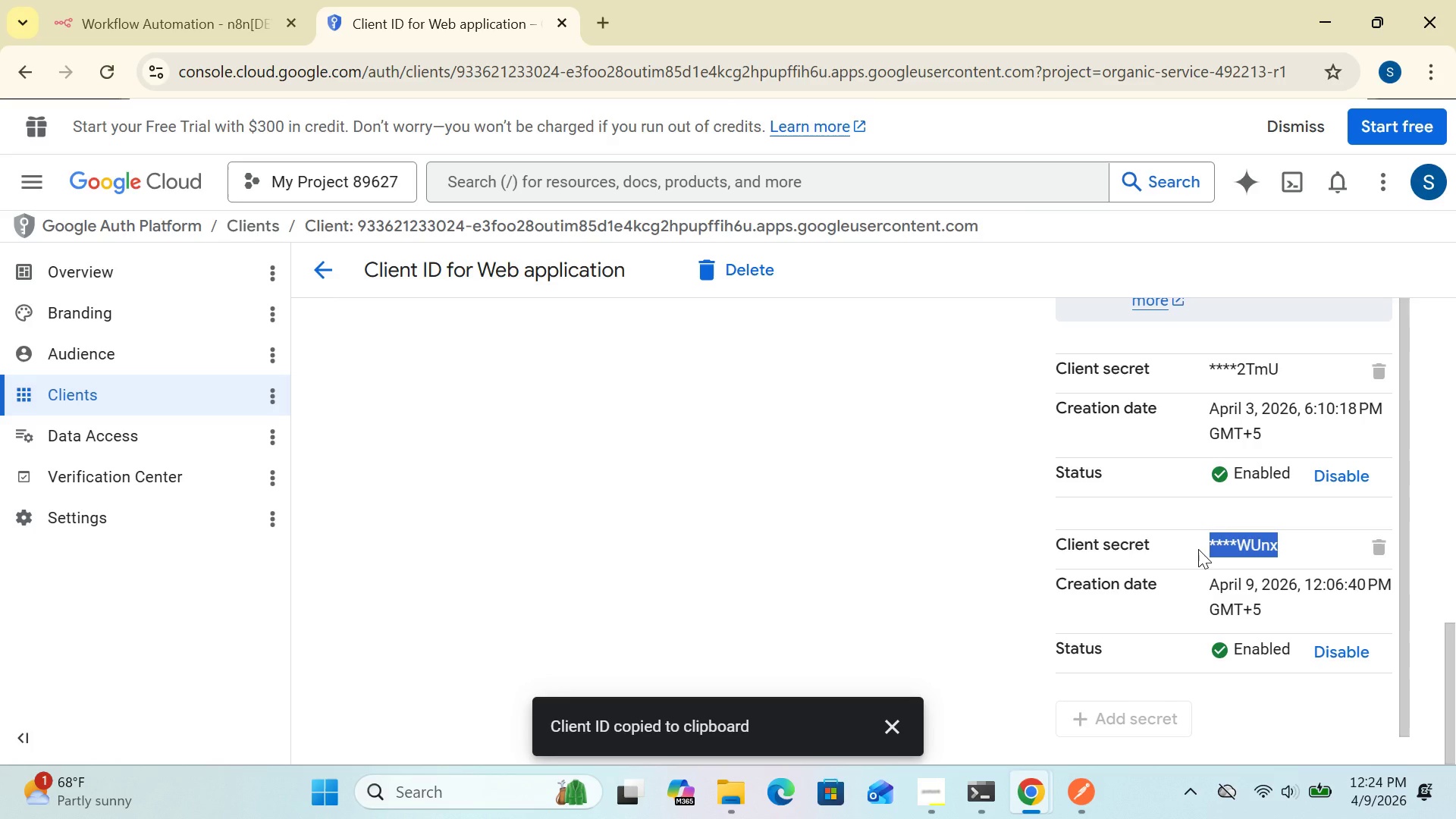 
key(Control+C)
 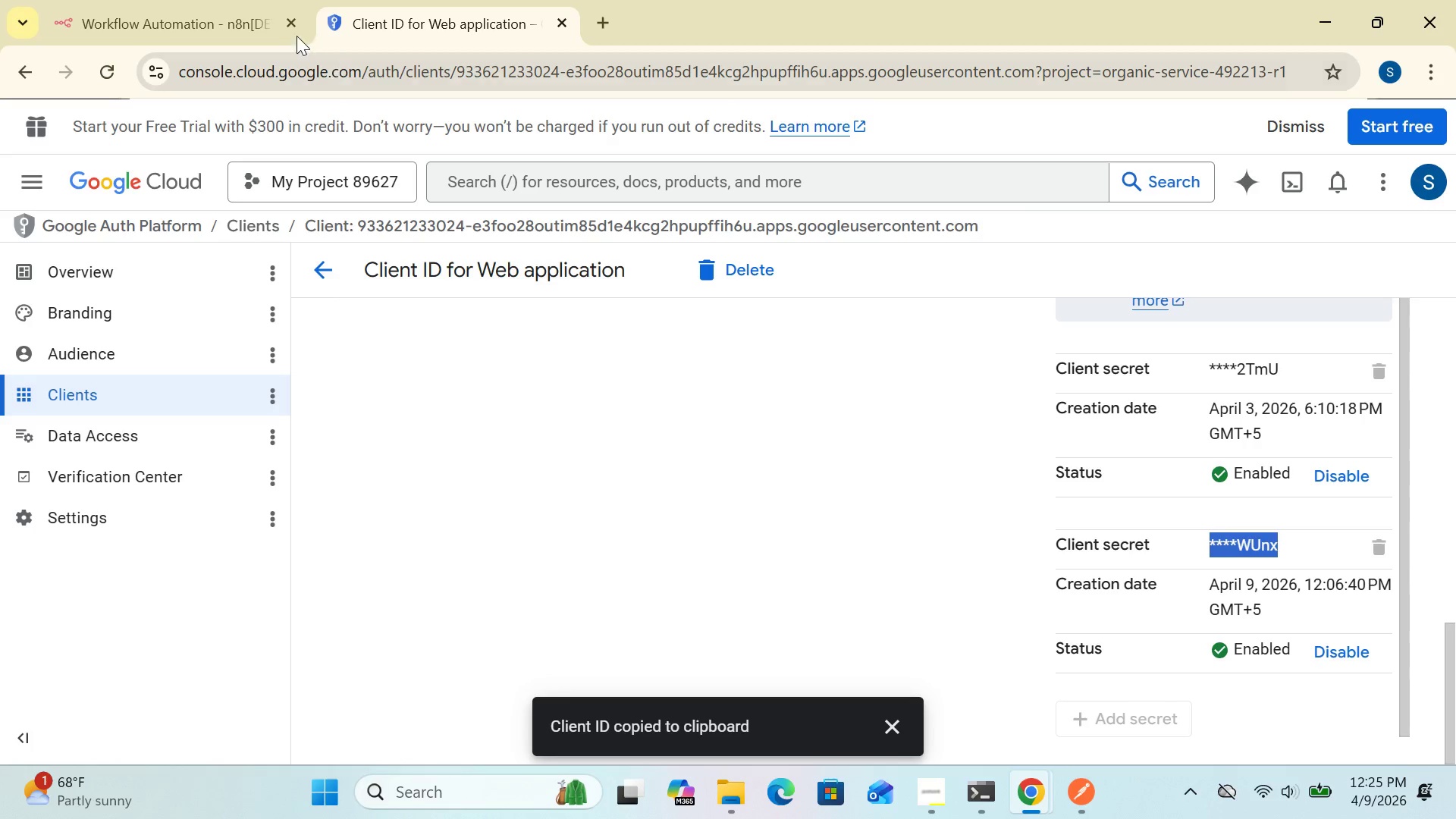 
left_click([225, 10])
 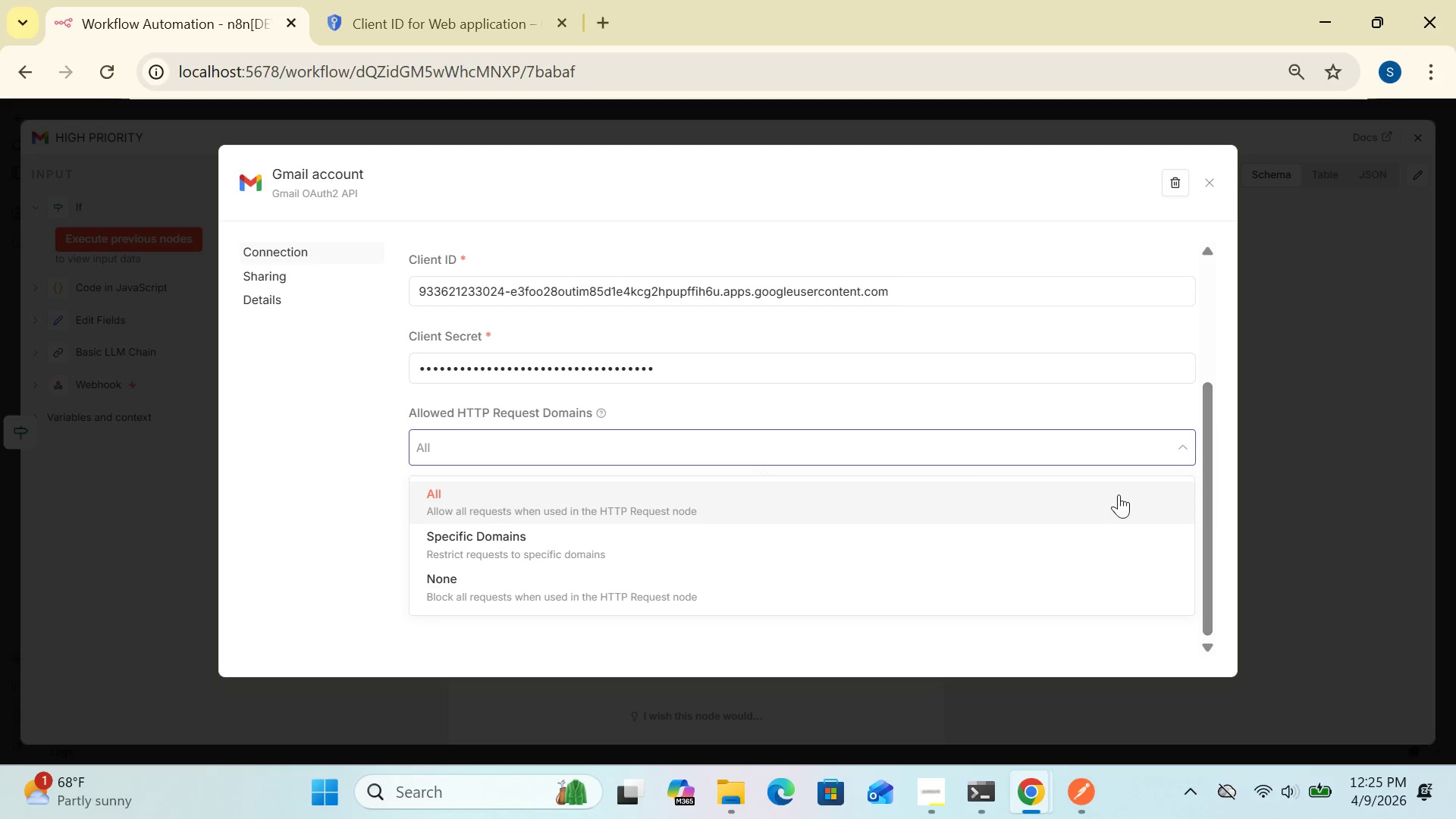 
wait(5.05)
 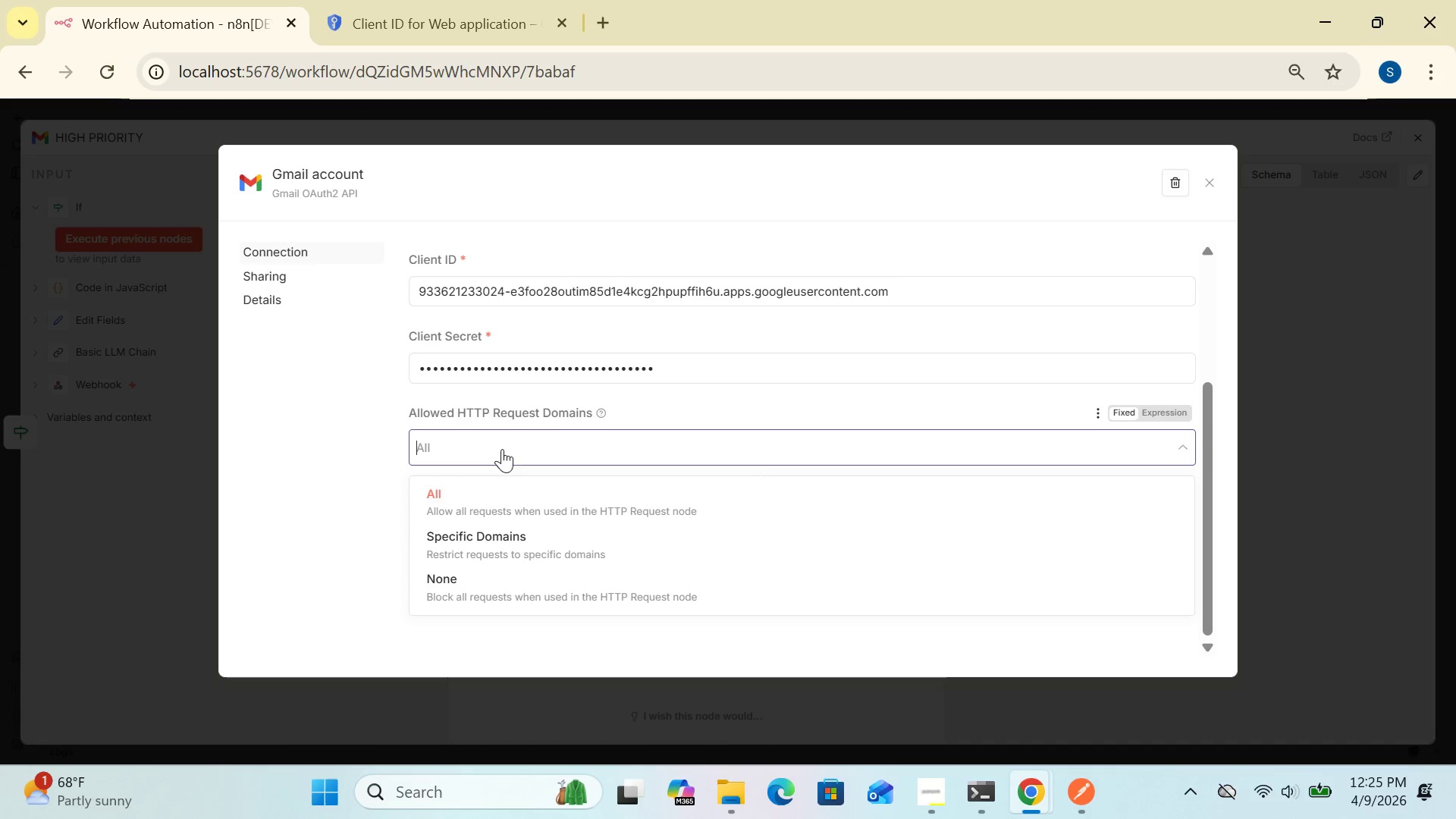 
left_click([869, 363])
 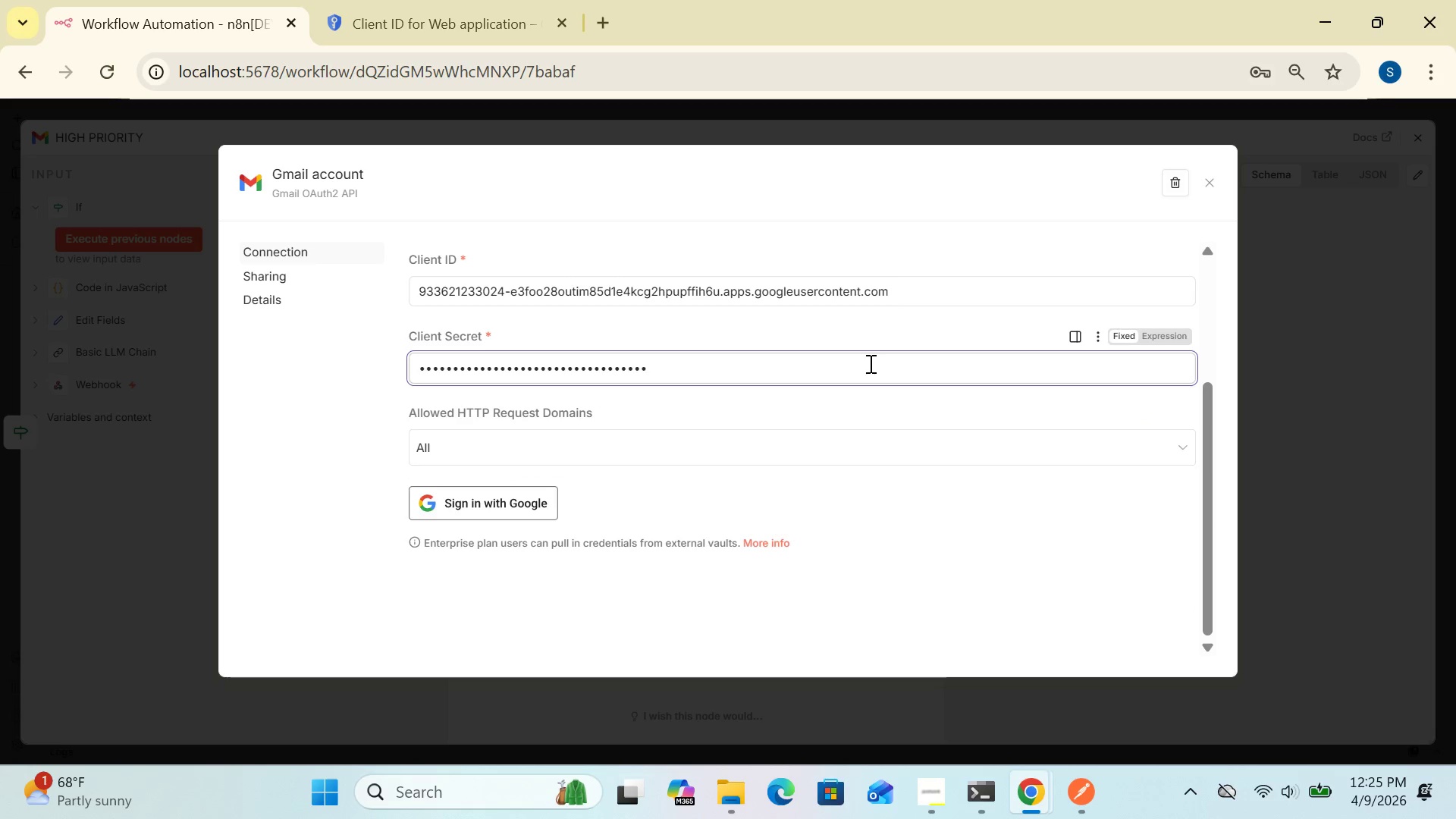 
hold_key(key=Backspace, duration=1.5)
 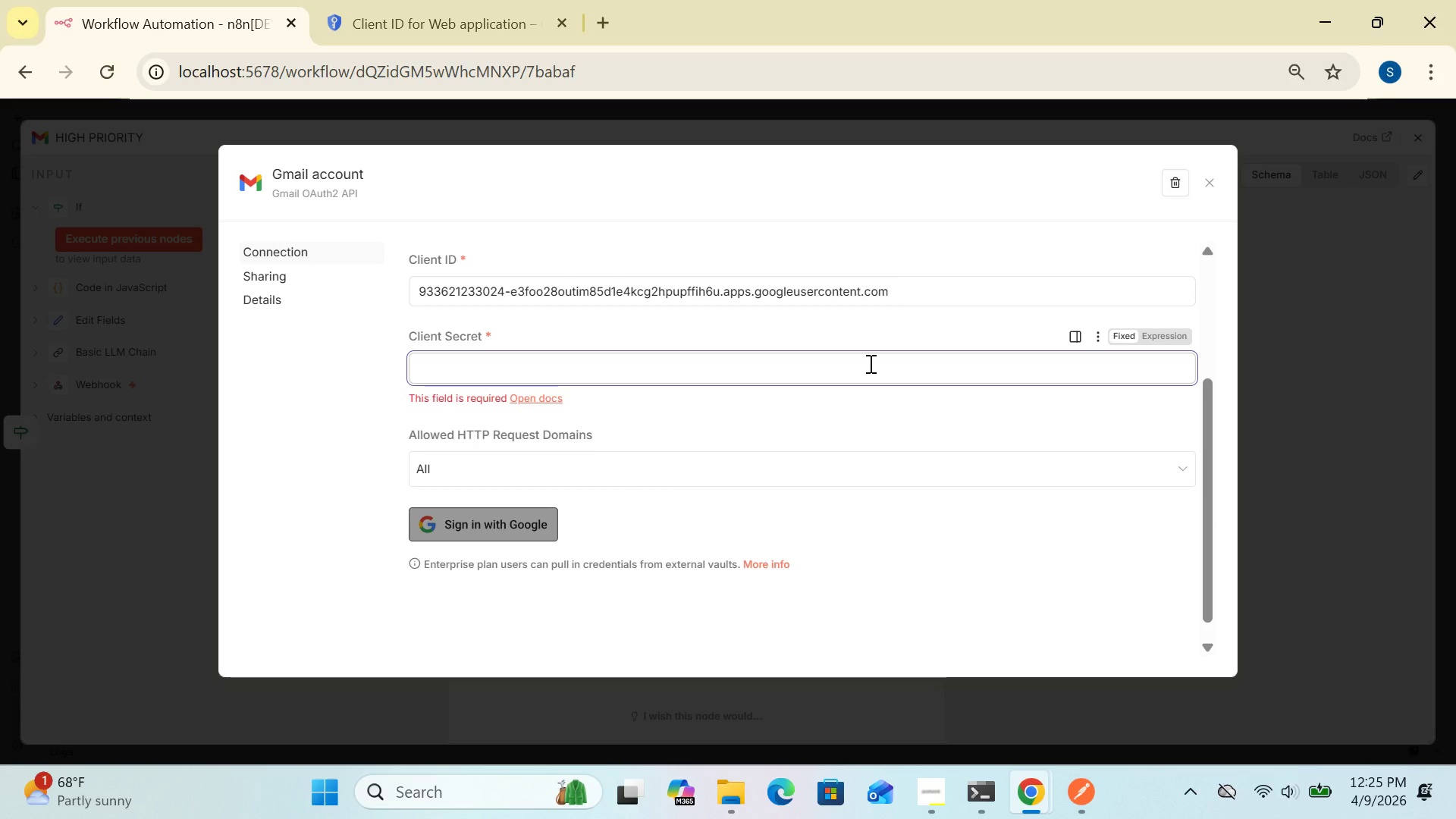 
key(Backspace)
 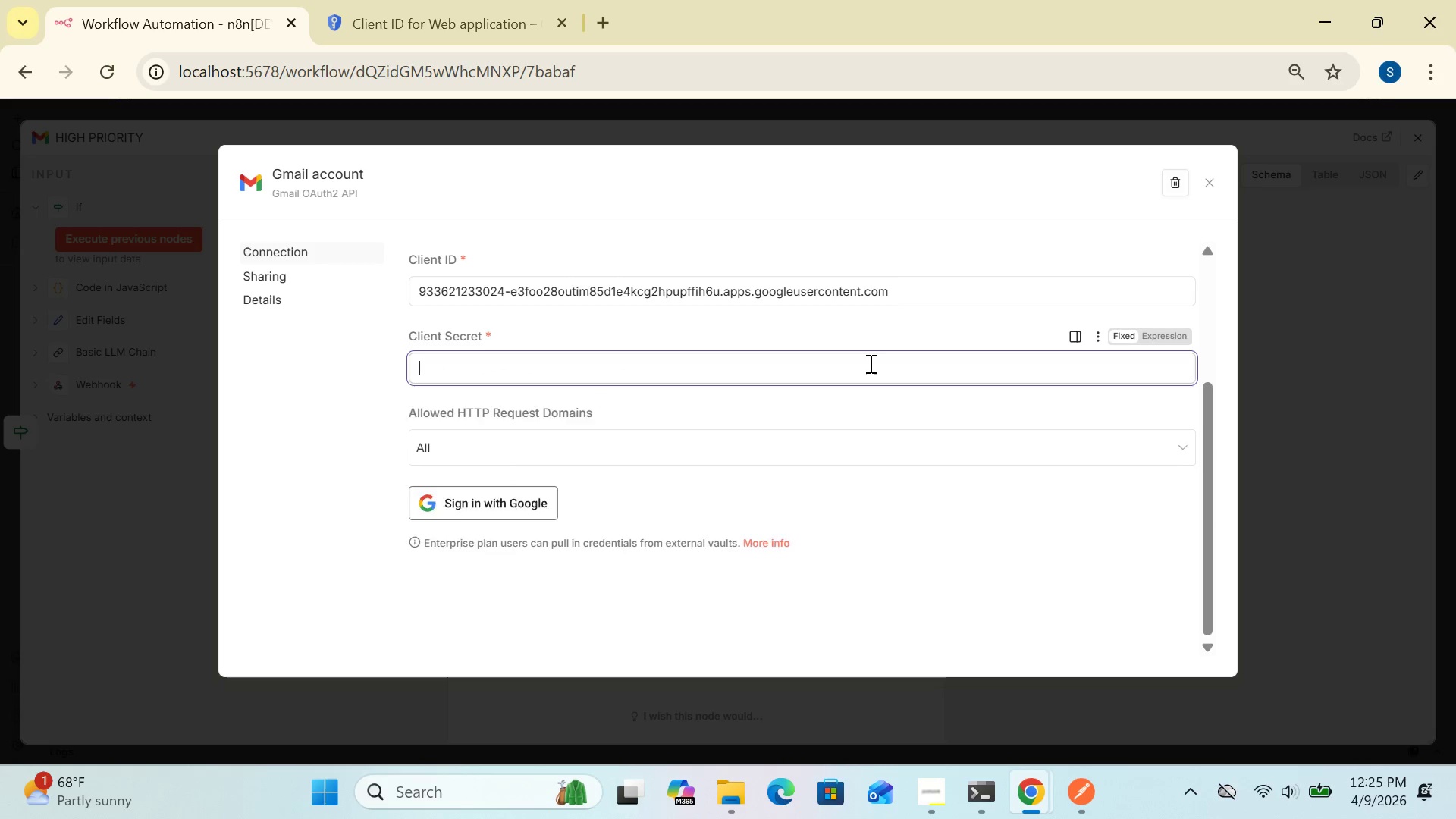 
key(Backspace)
 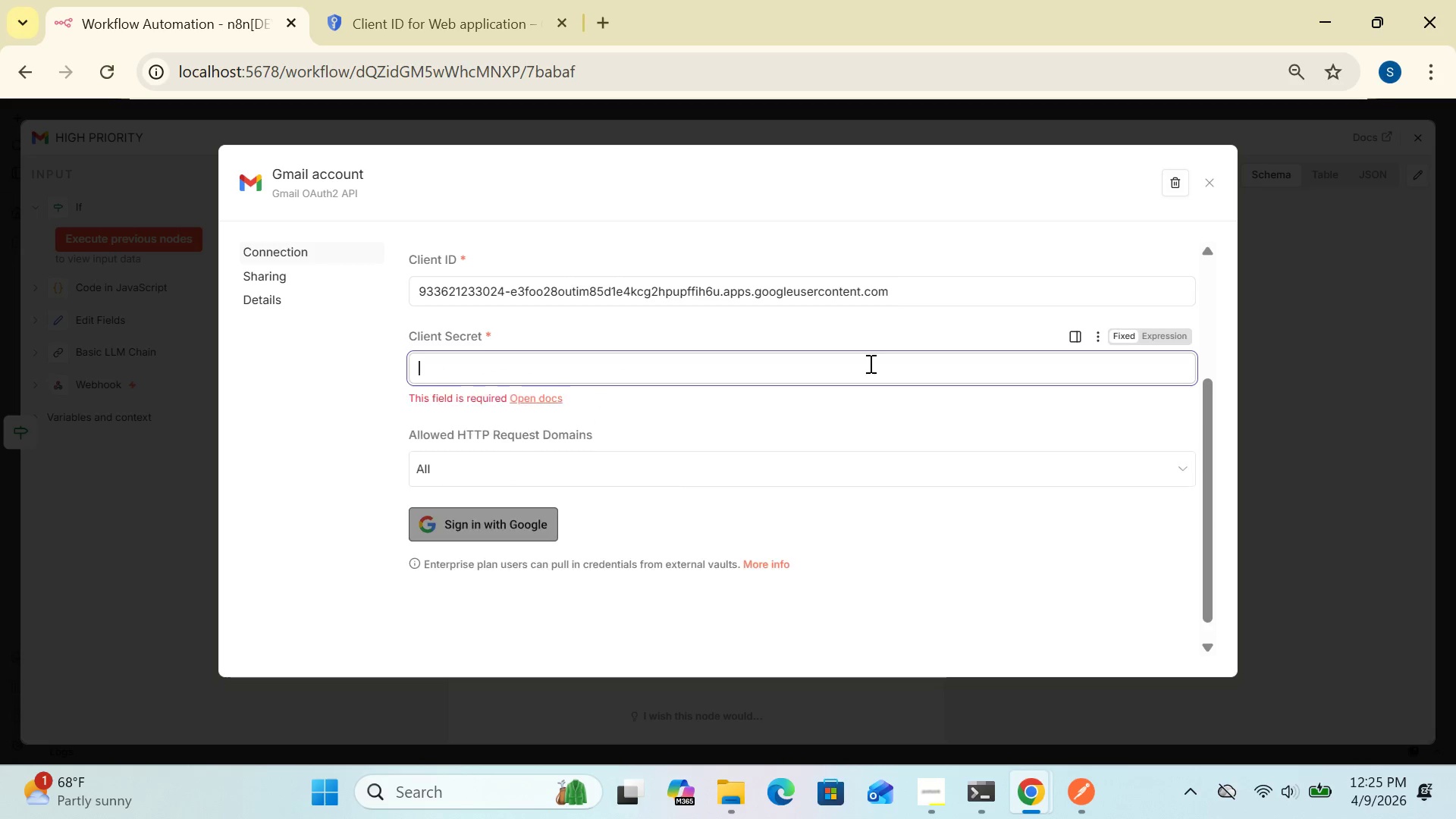 
key(Backspace)
 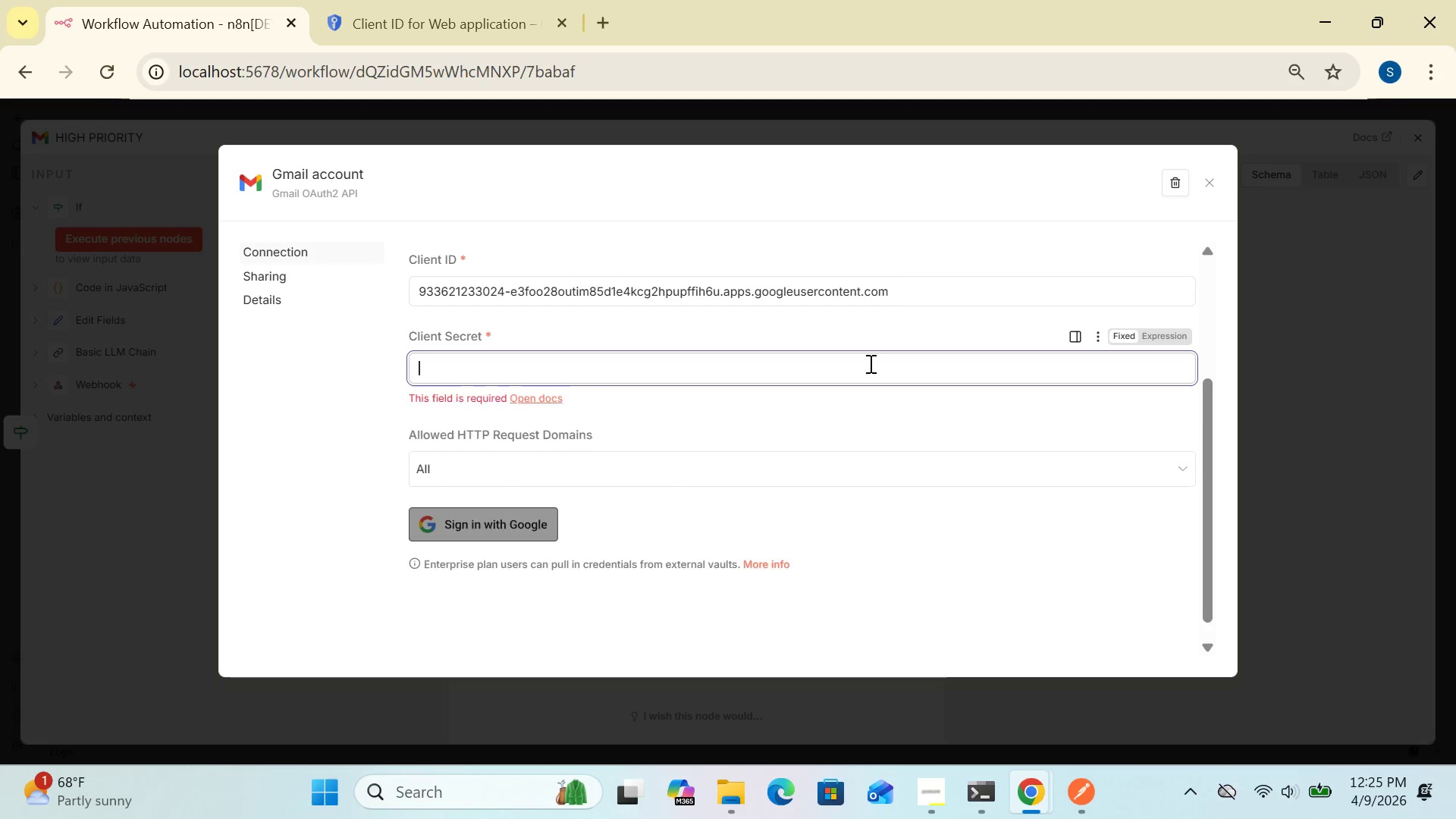 
key(Backspace)
 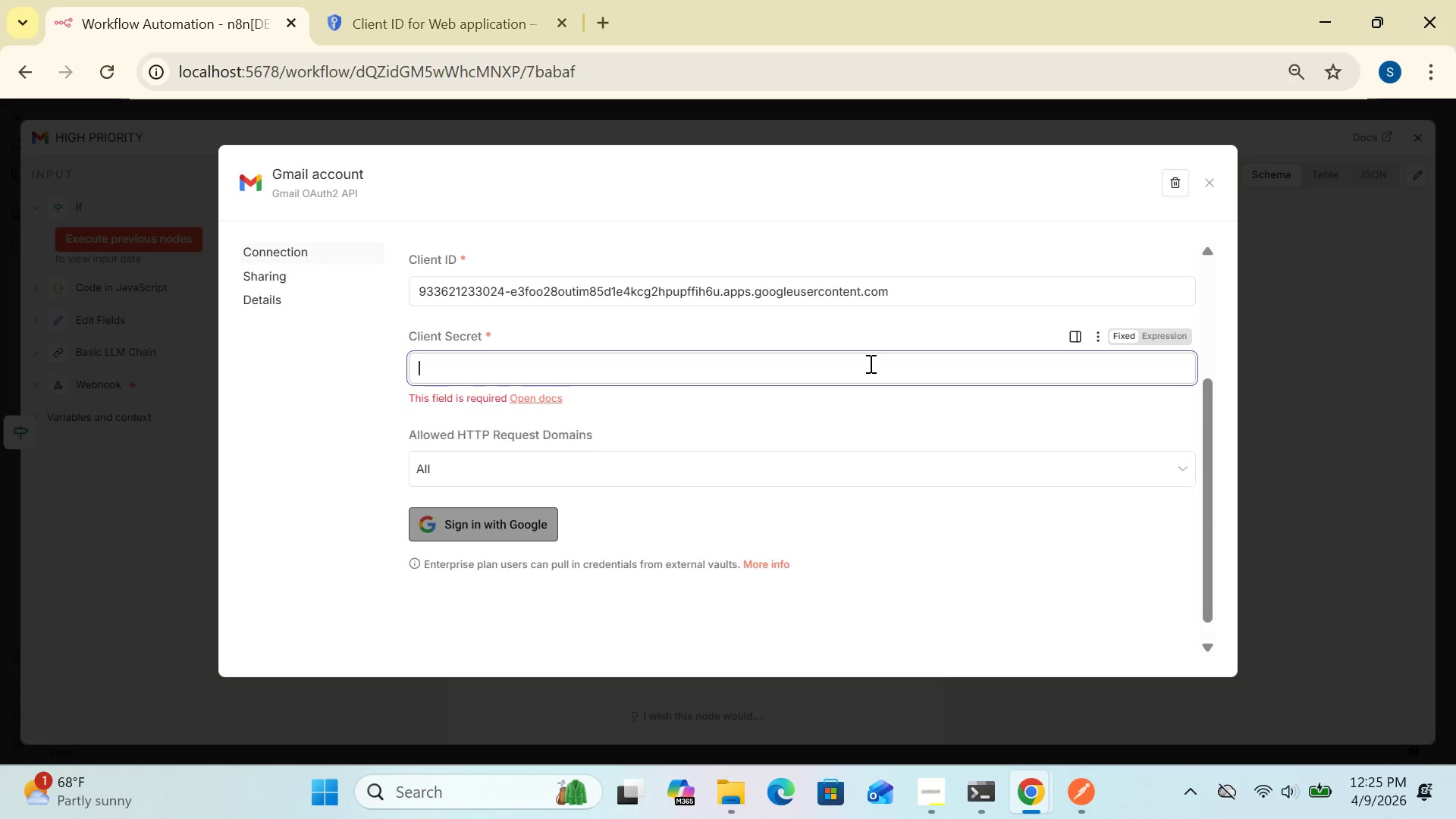 
key(Backspace)
 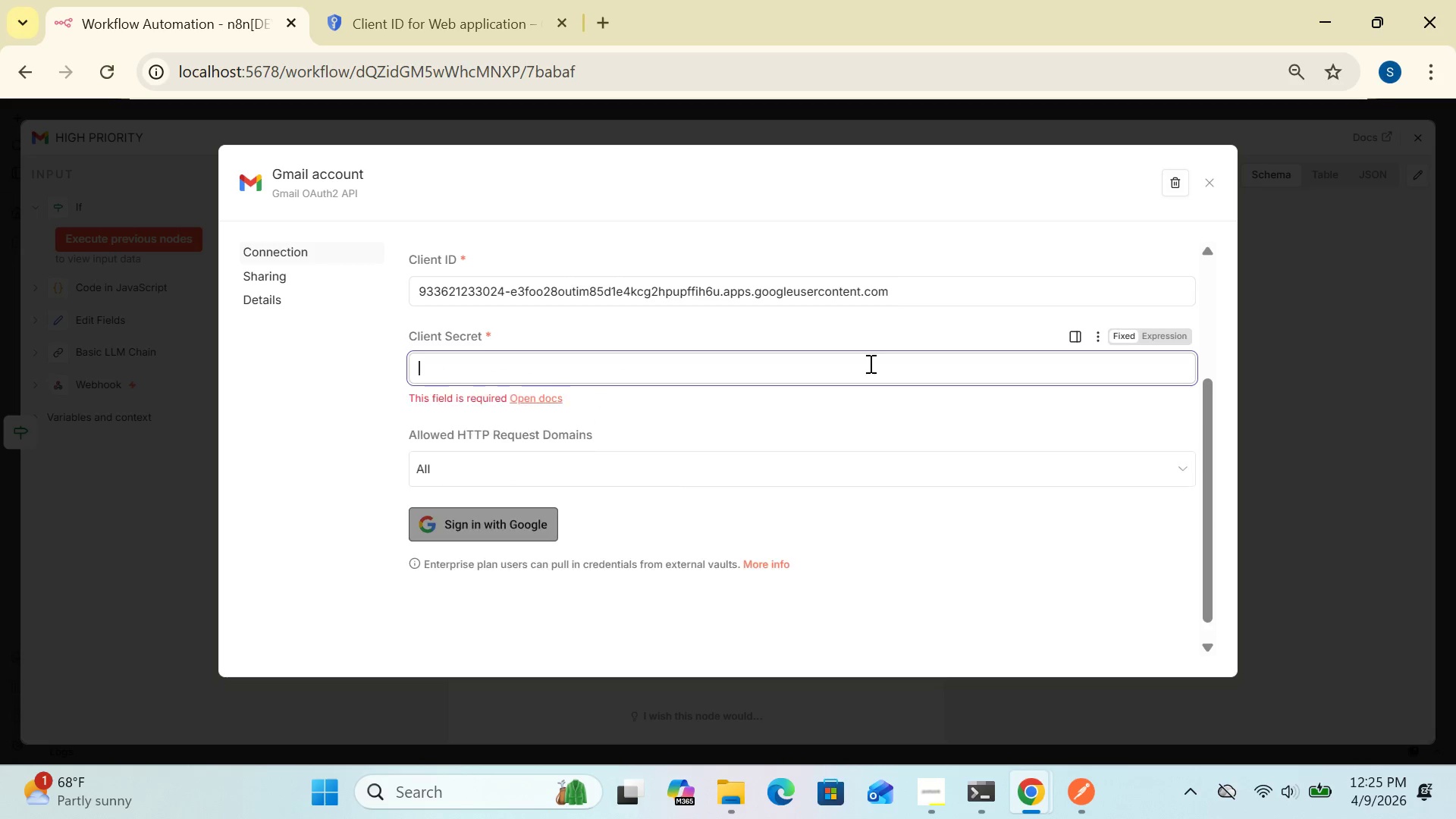 
key(Backspace)
 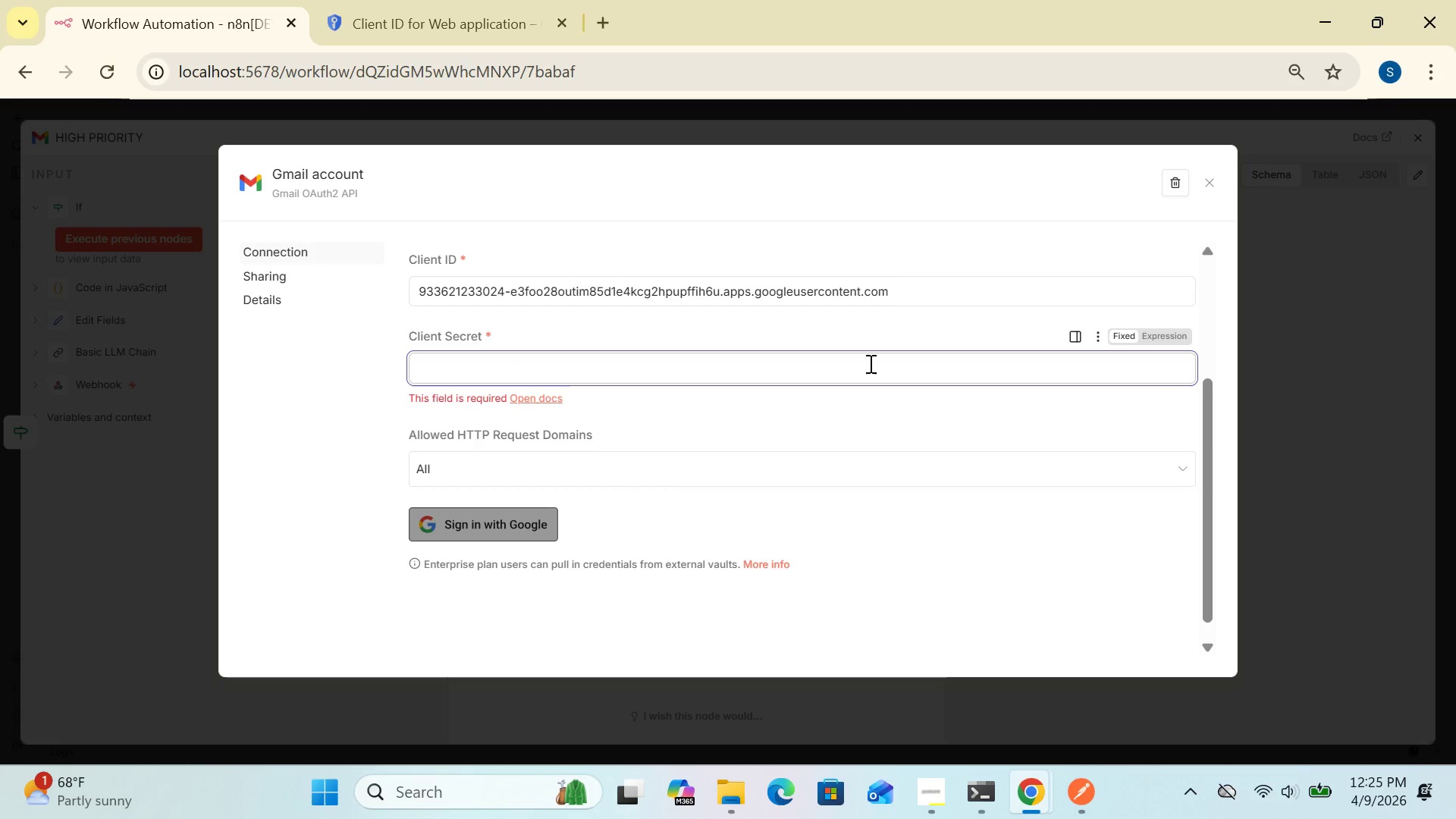 
key(Backspace)
 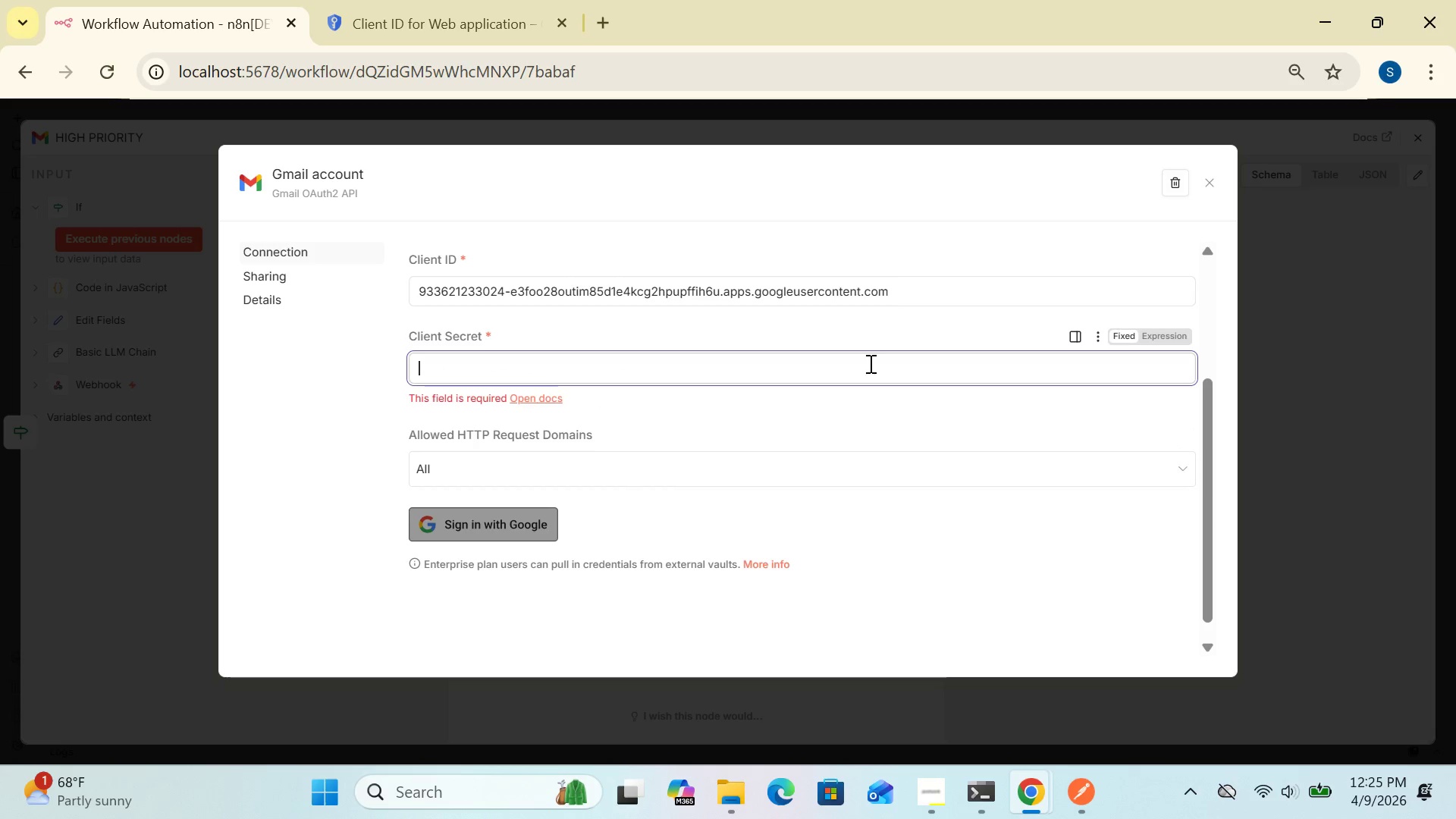 
key(Control+V)
 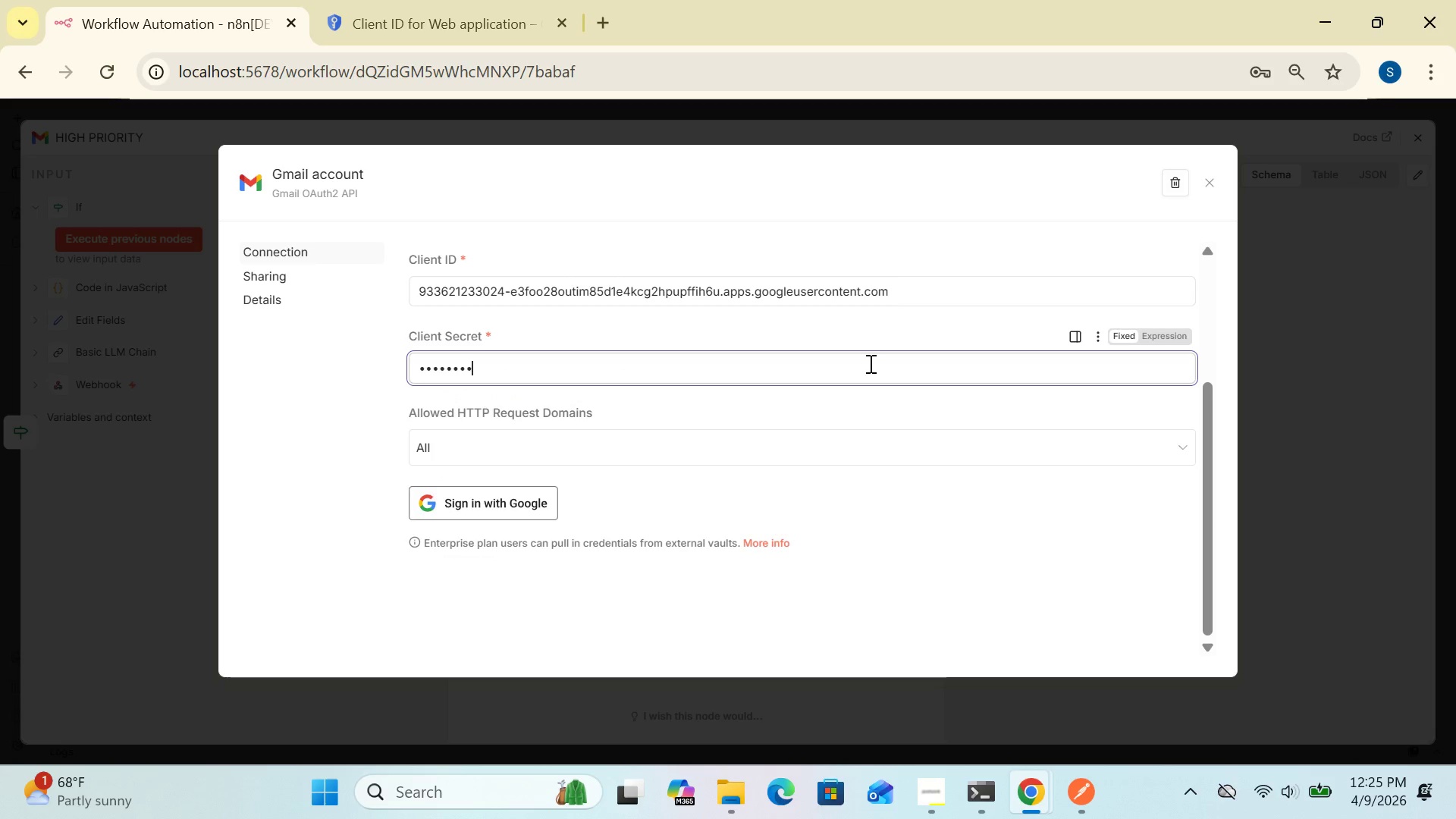 
hold_key(key=Backspace, duration=0.97)
 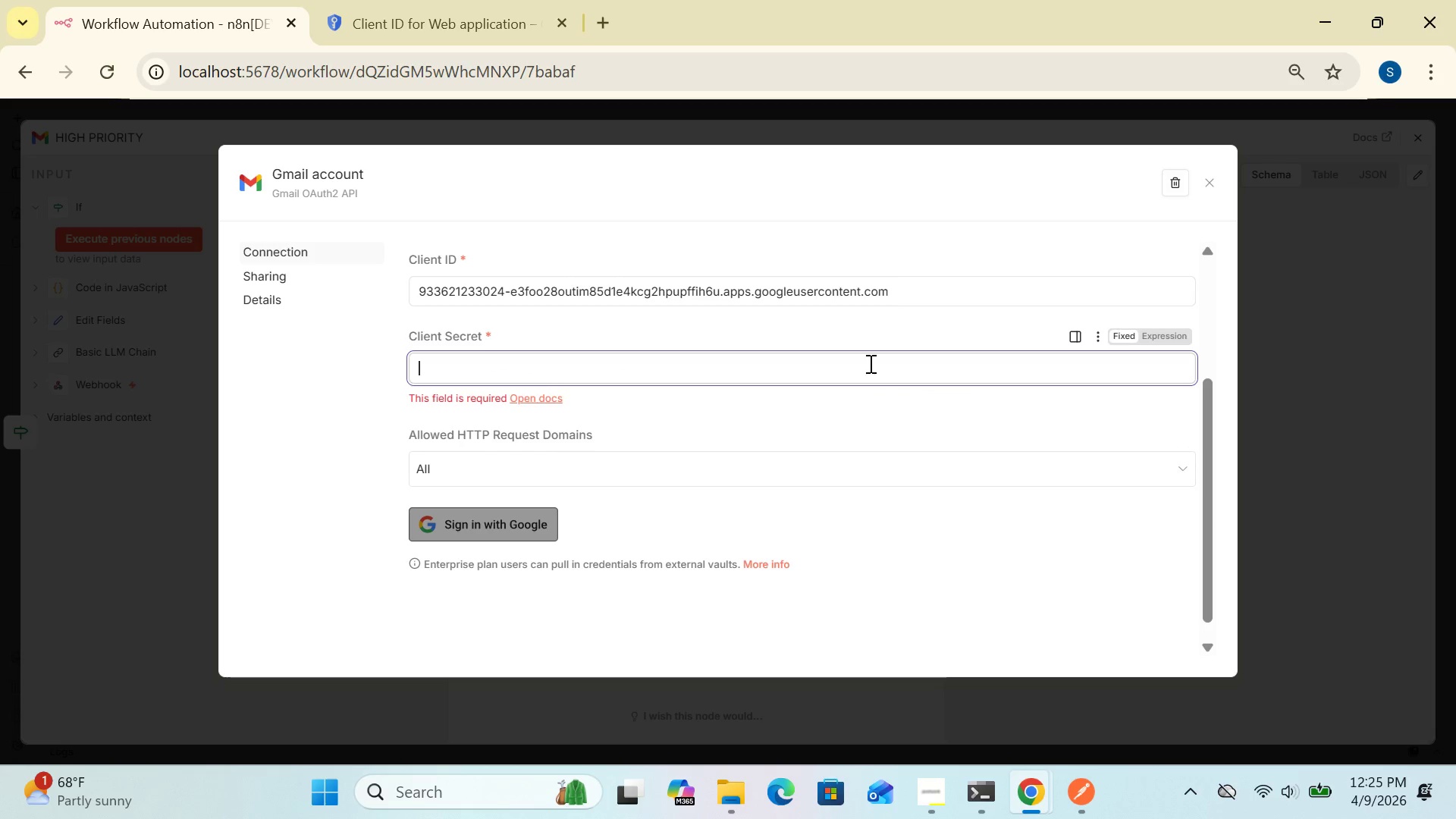 
key(Control+V)
 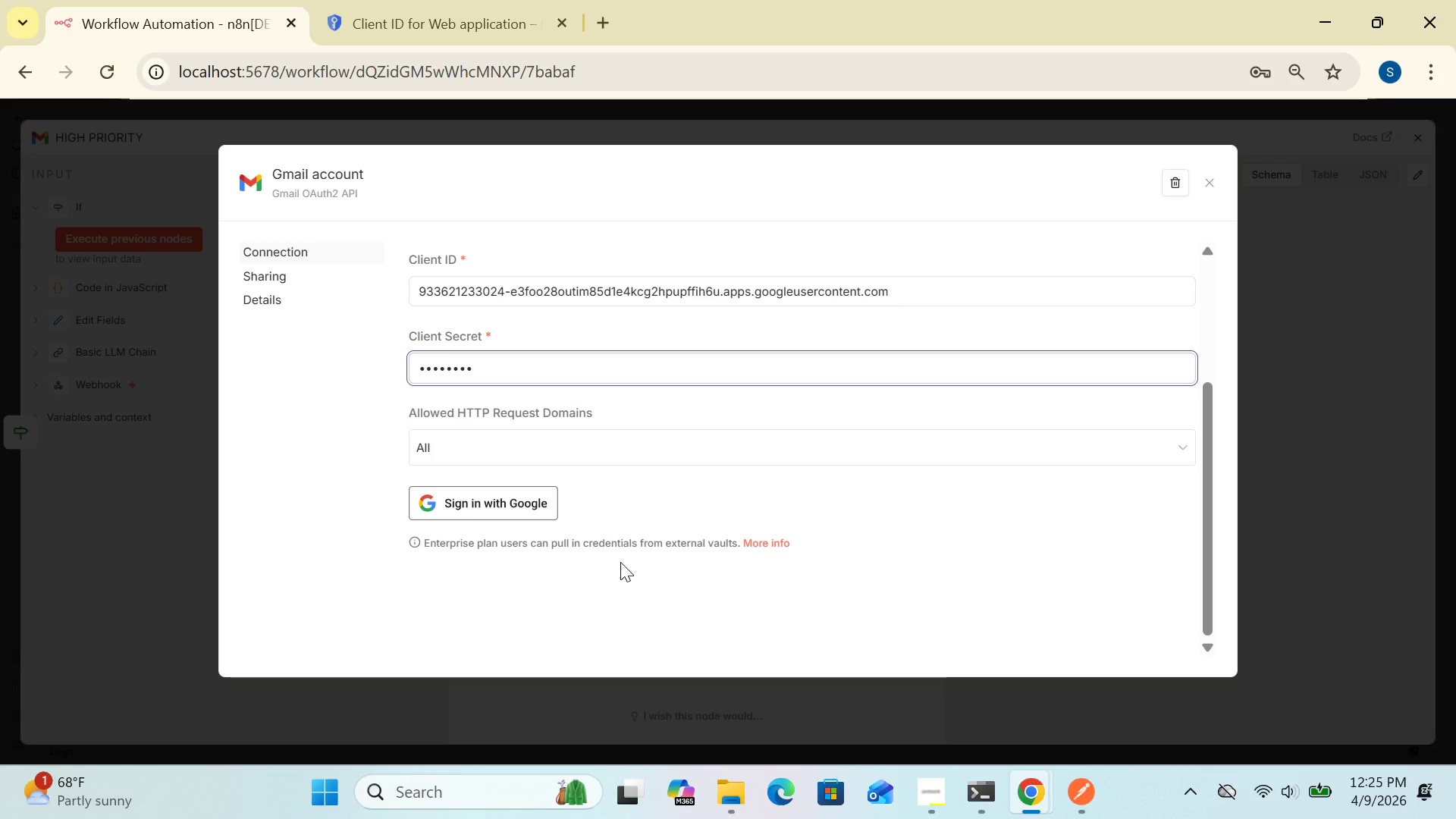 
left_click([514, 498])
 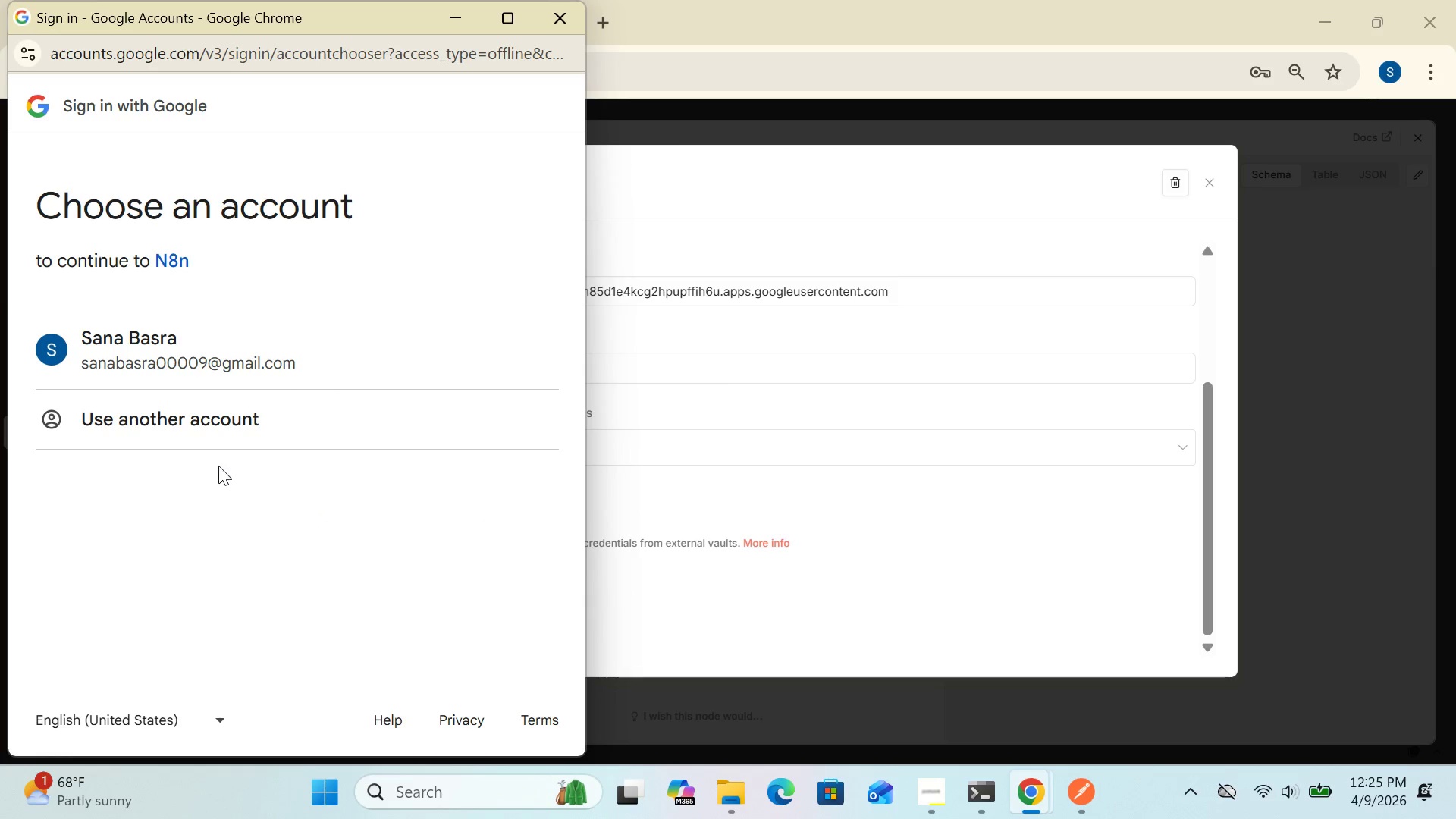 
wait(7.8)
 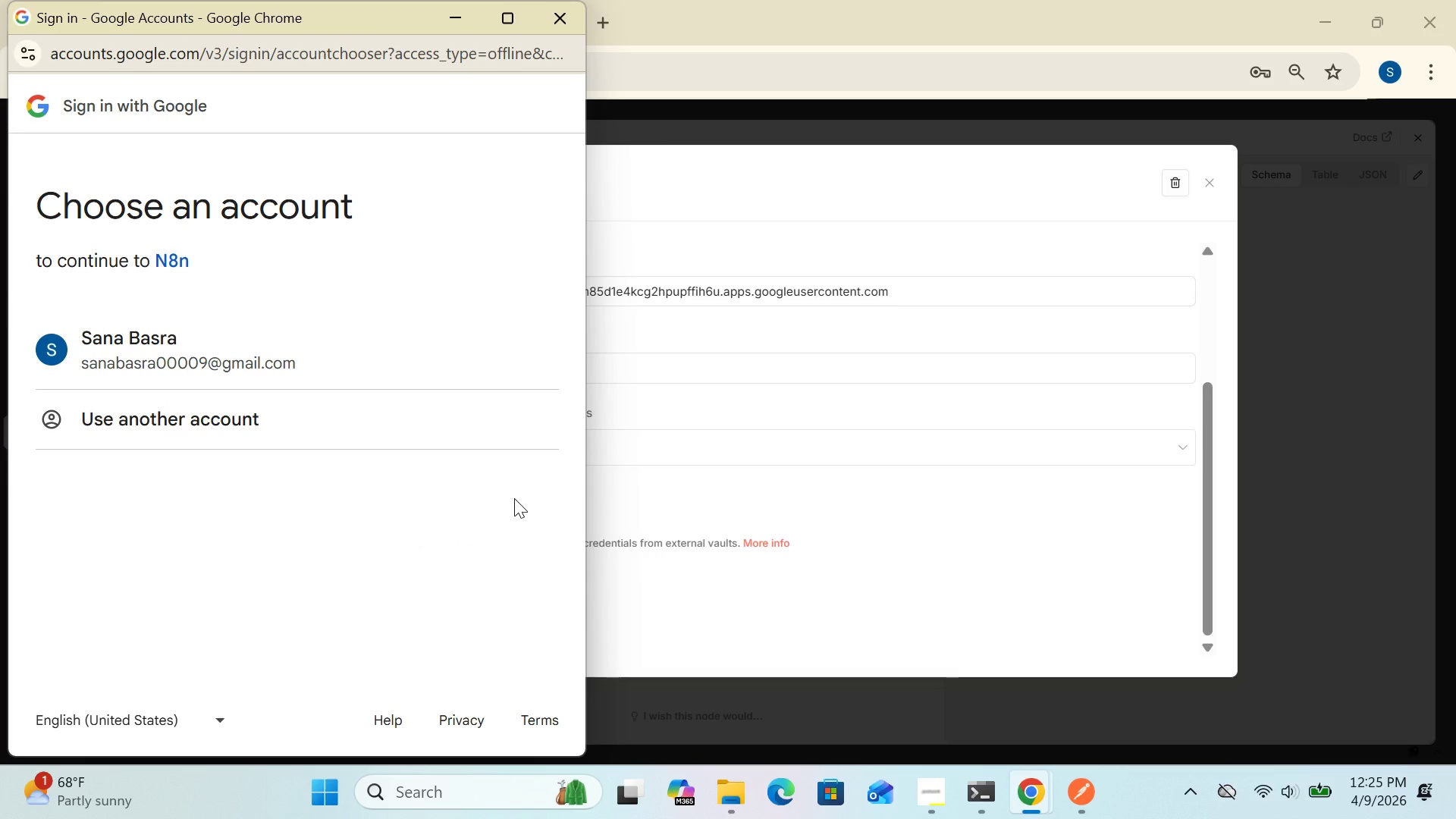 
left_click([160, 360])
 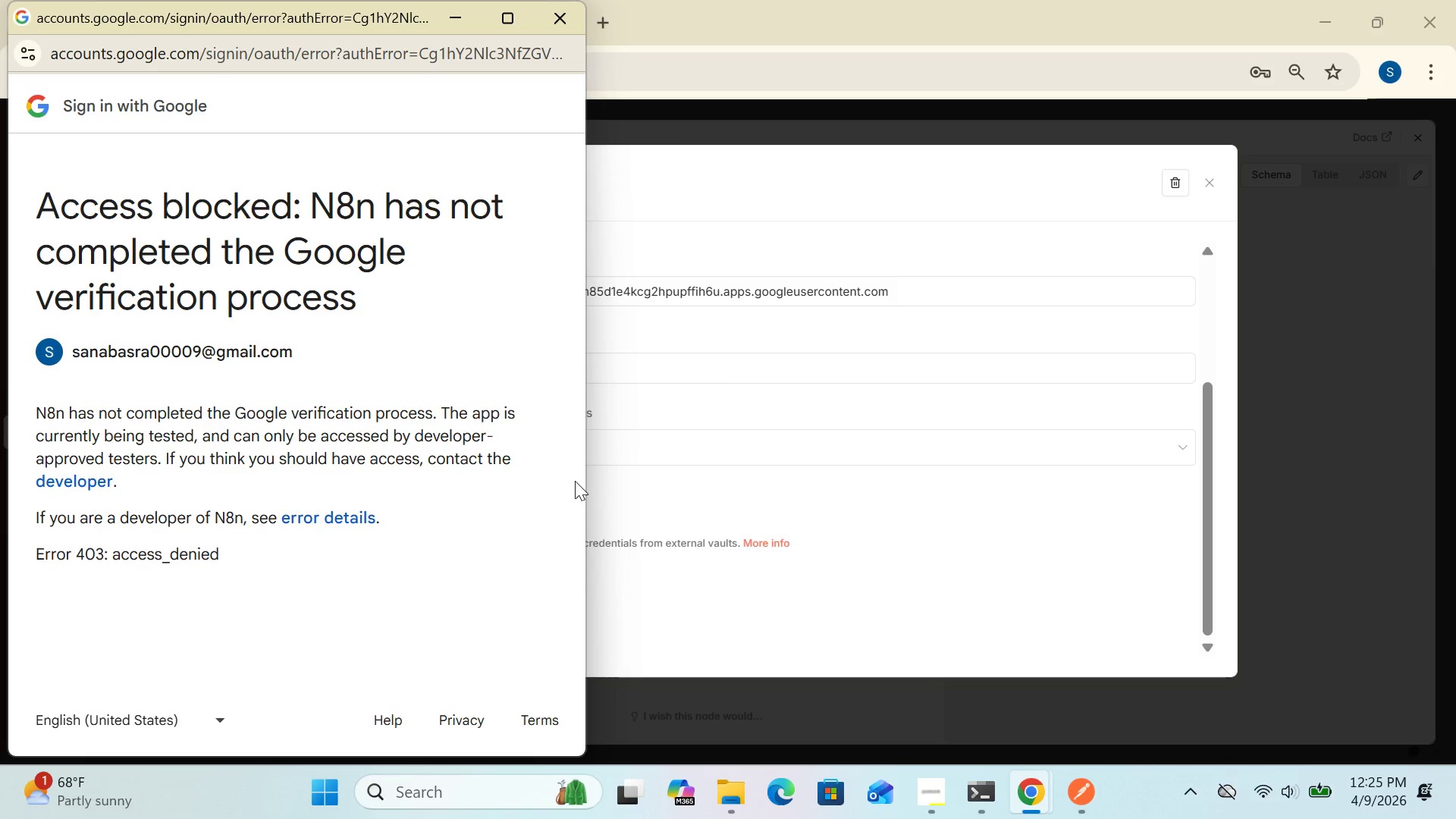 
wait(28.84)
 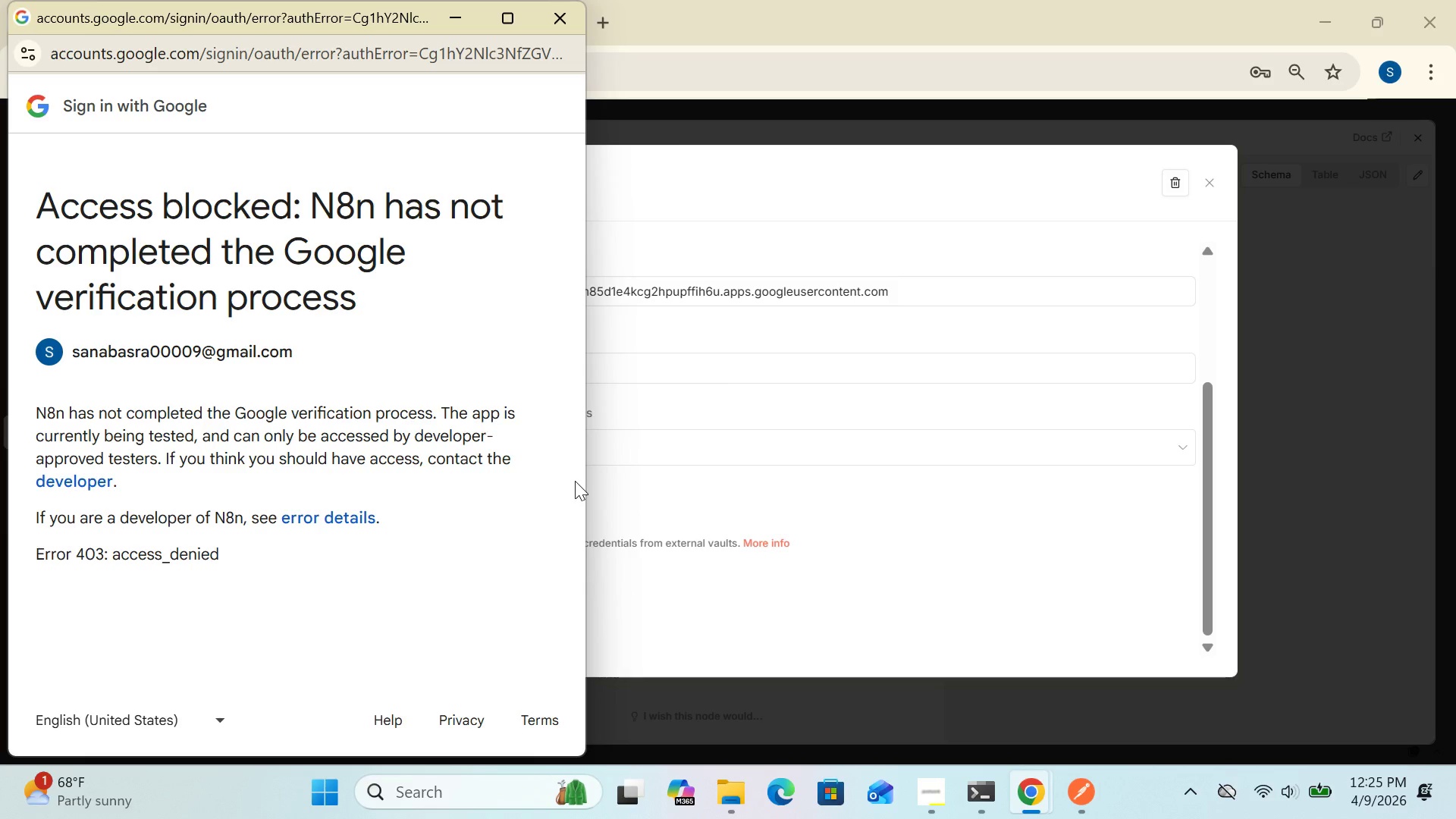 
left_click([564, 24])
 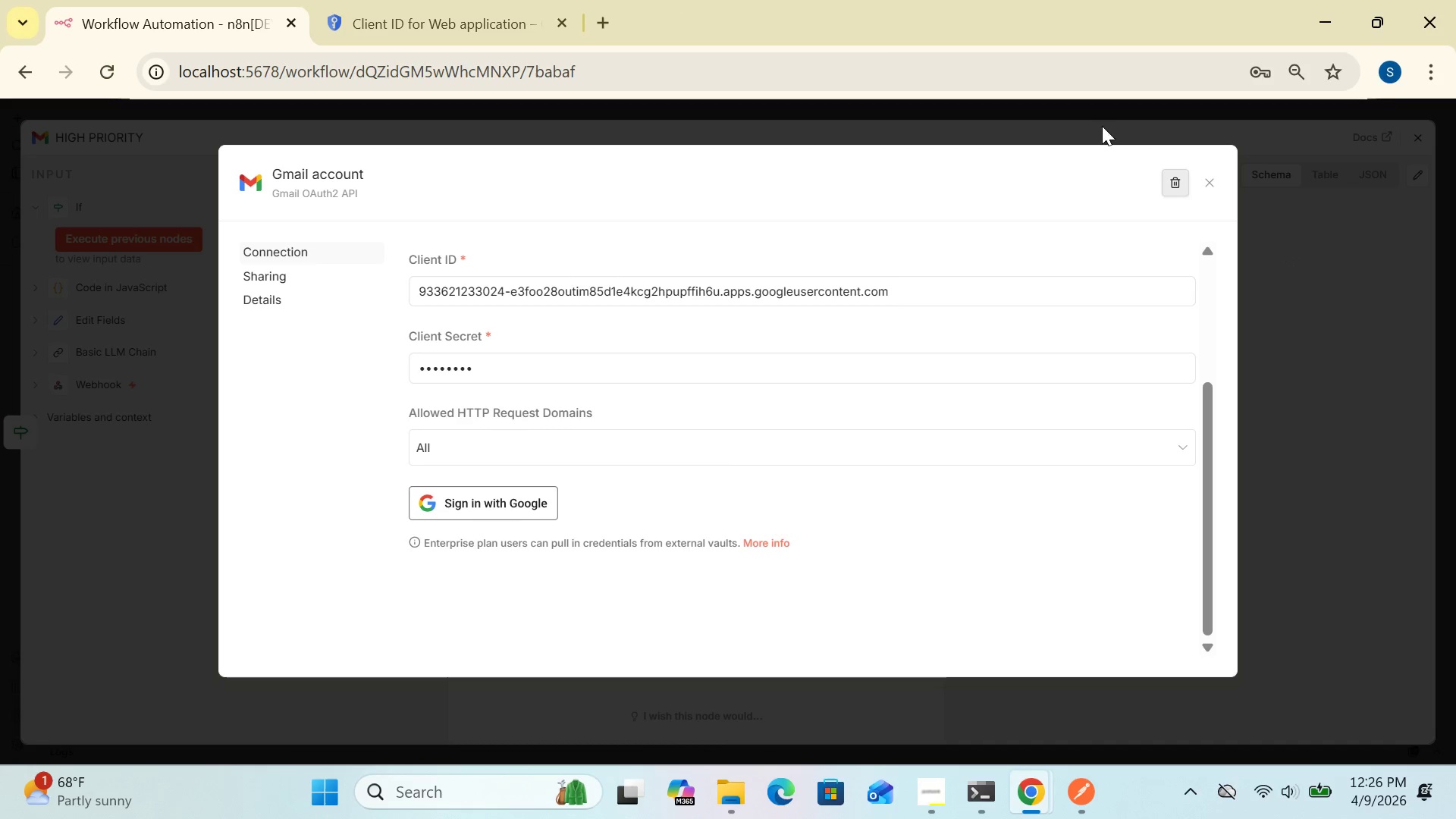 
wait(6.31)
 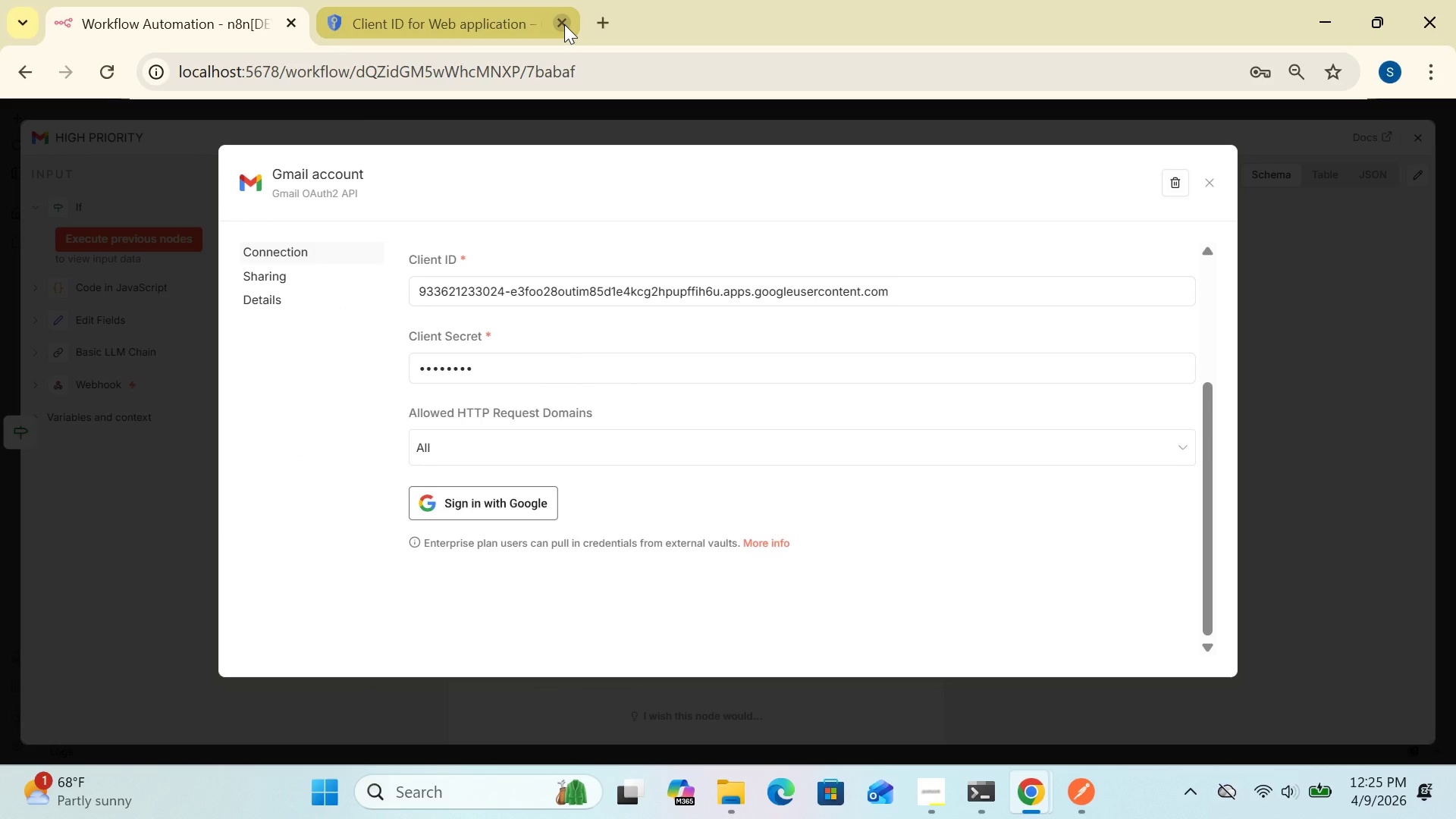 
left_click([465, 24])
 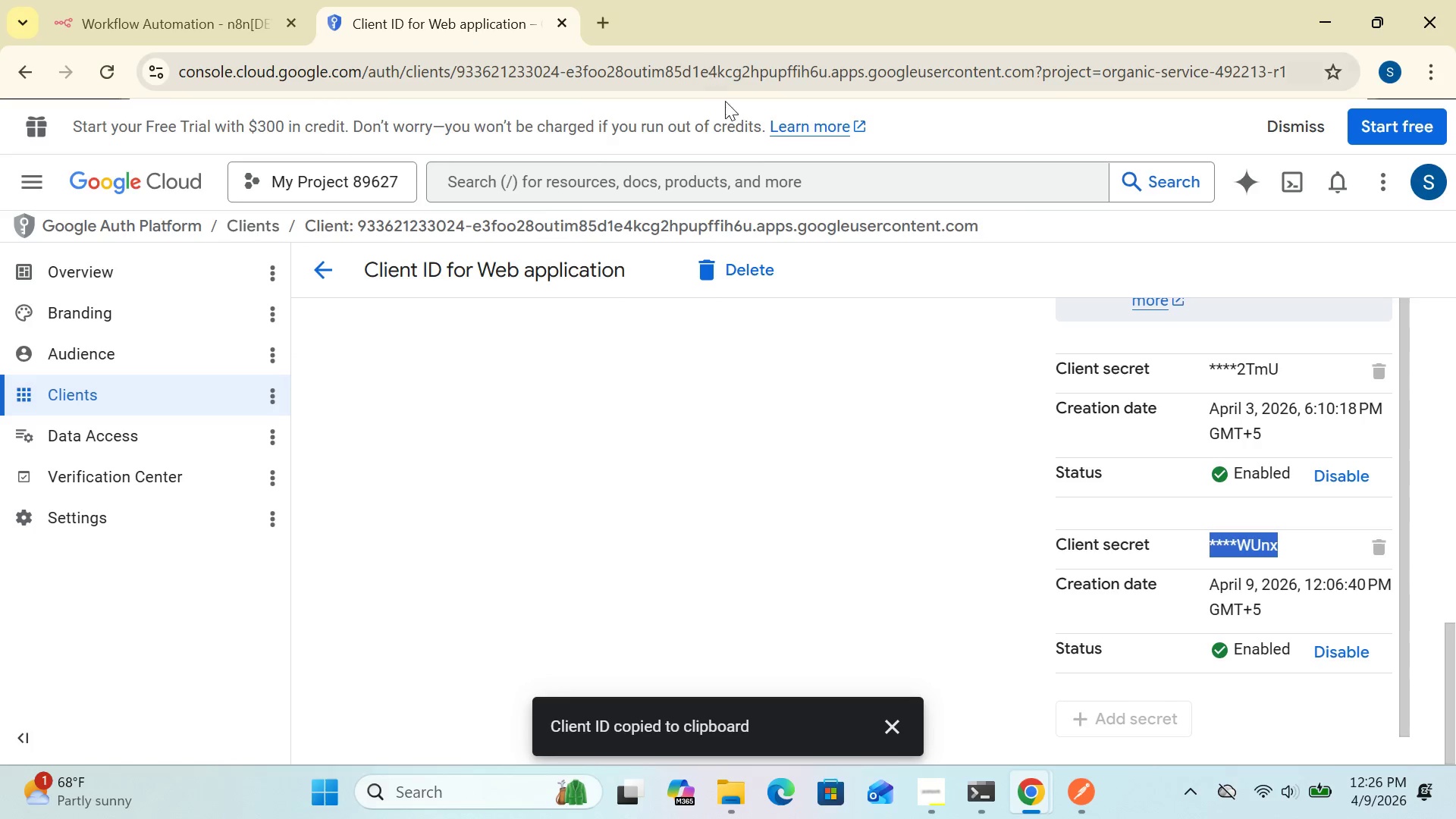 
left_click([766, 256])
 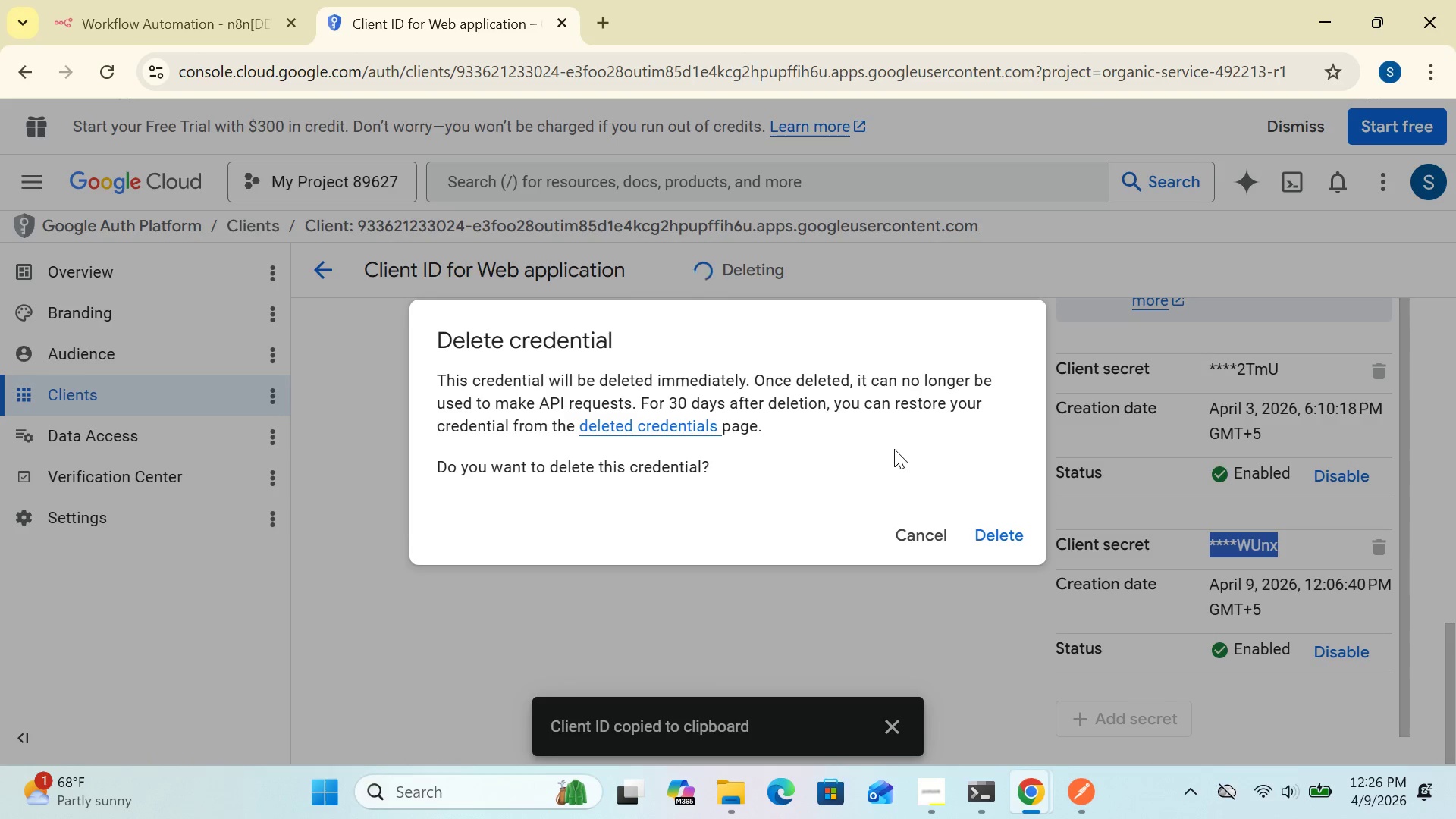 
left_click([894, 449])
 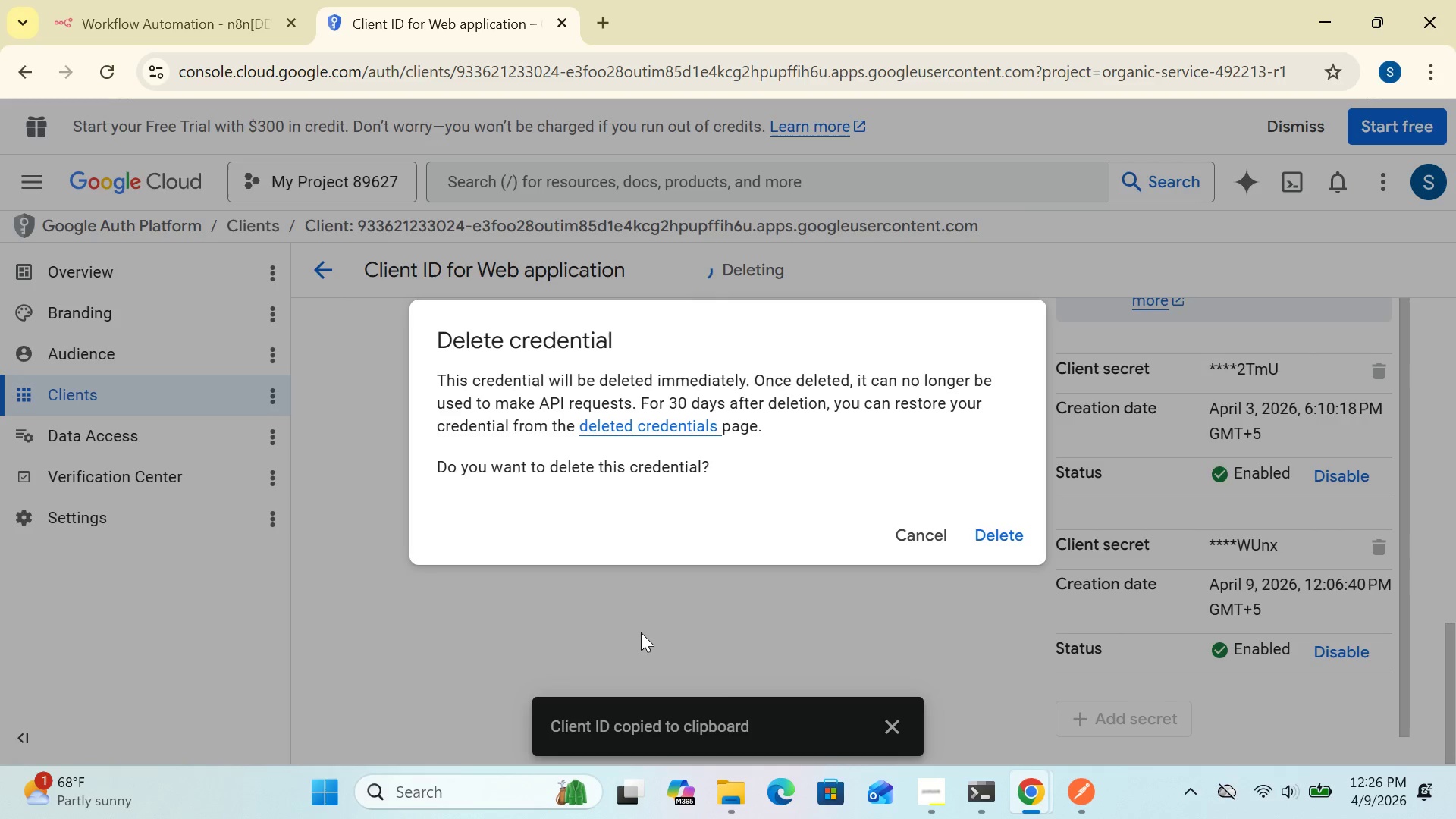 
left_click([641, 632])
 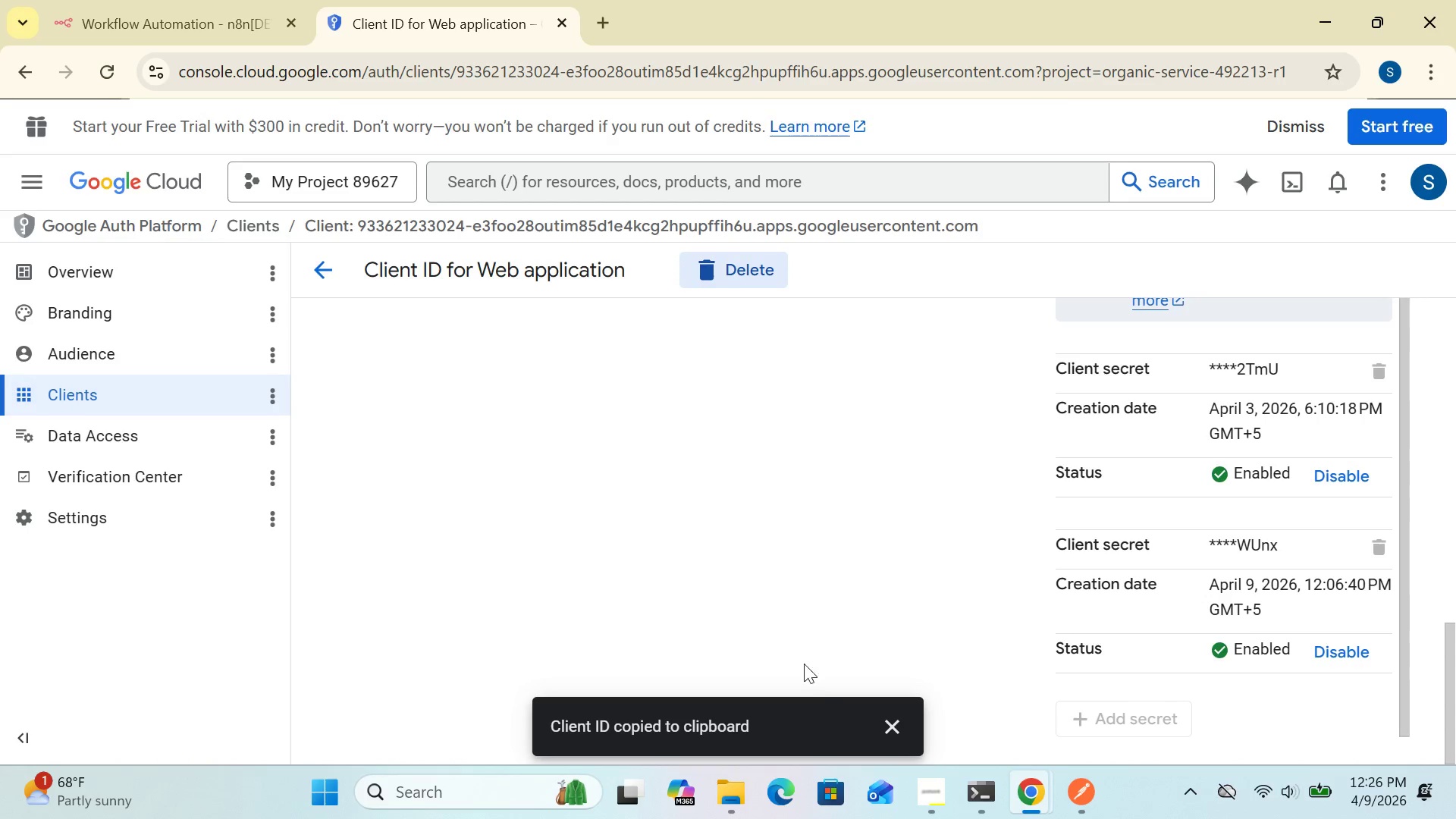 
wait(5.98)
 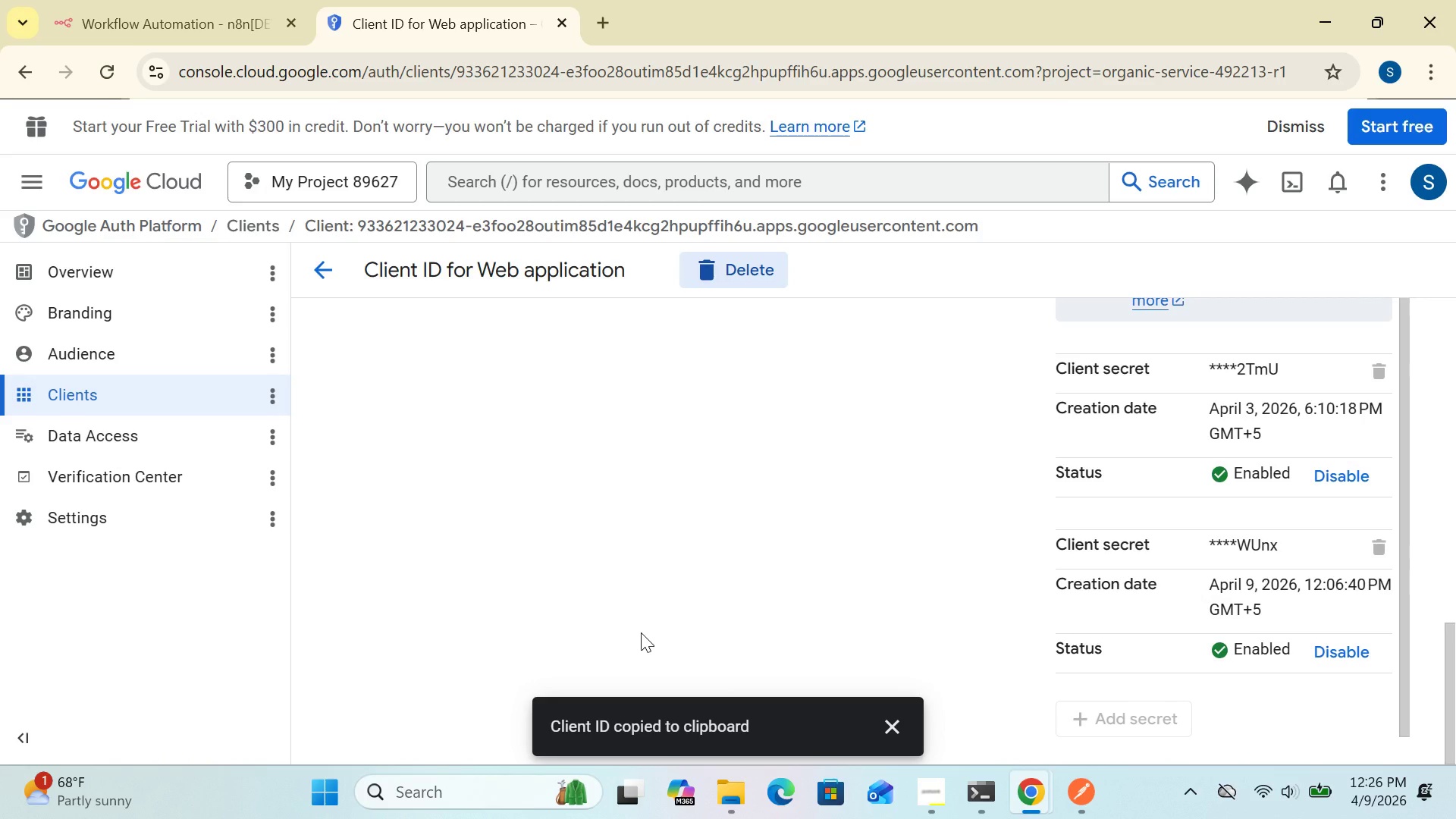 
left_click([847, 679])
 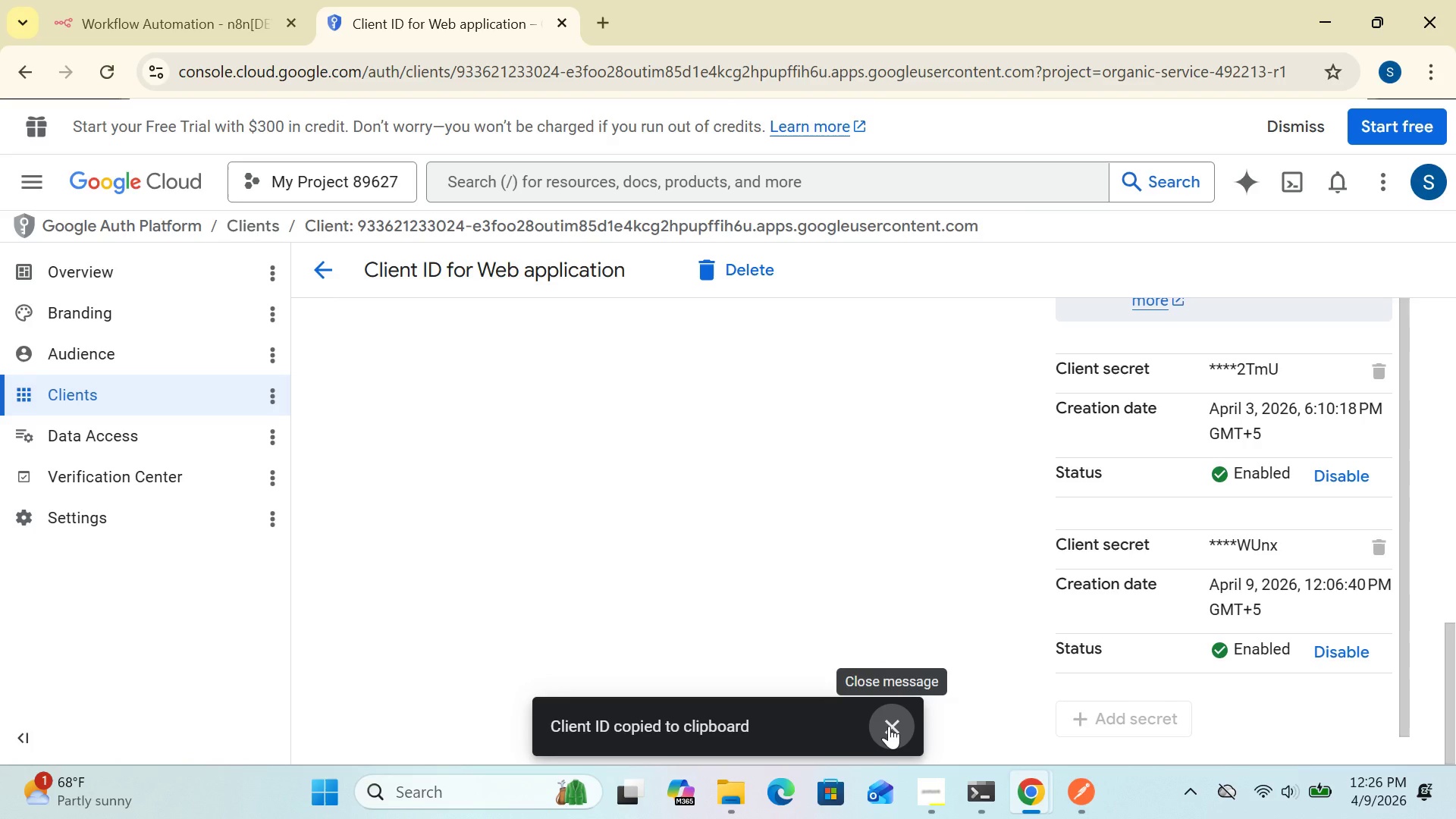 
left_click([889, 726])
 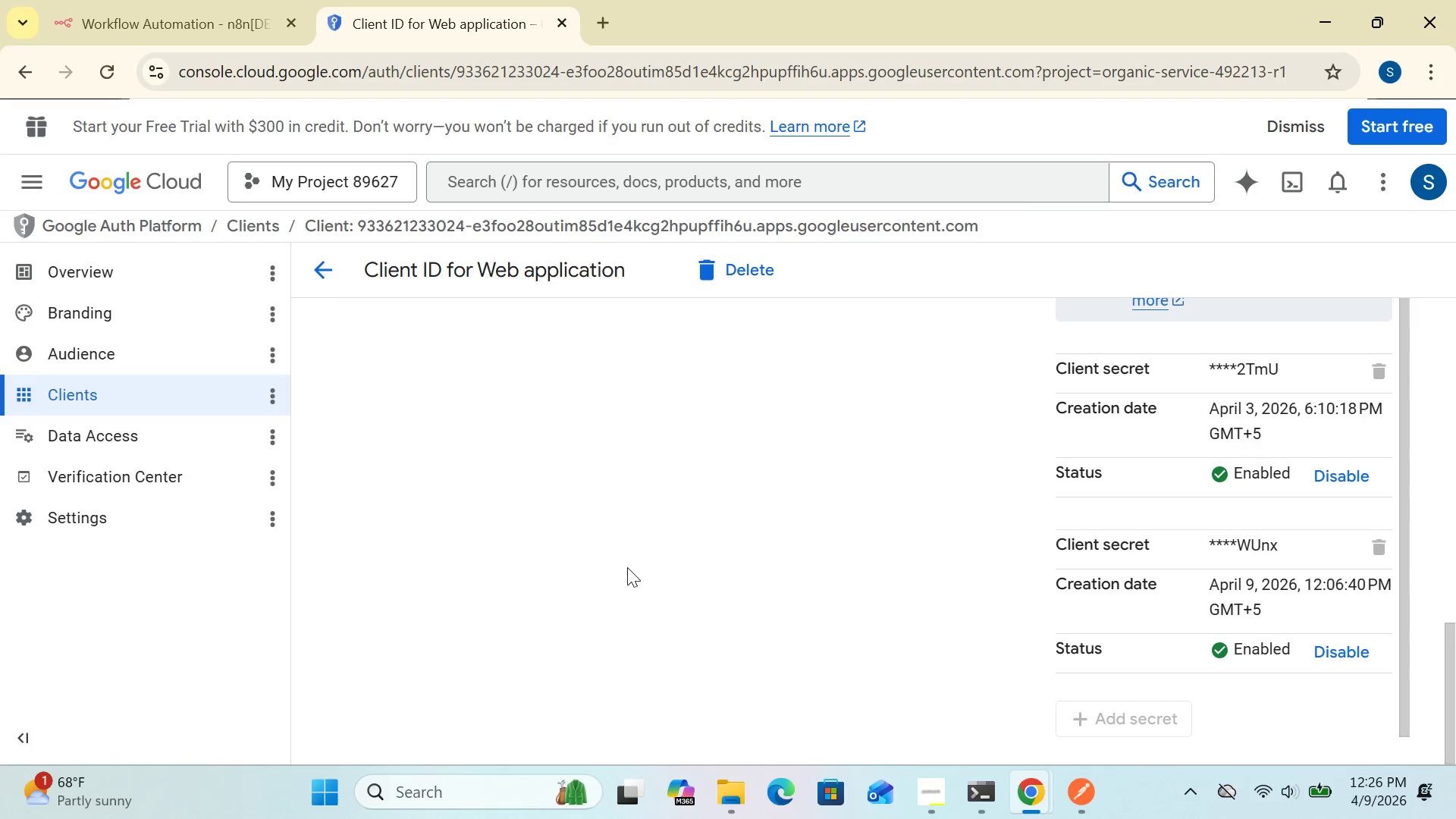 
wait(19.42)
 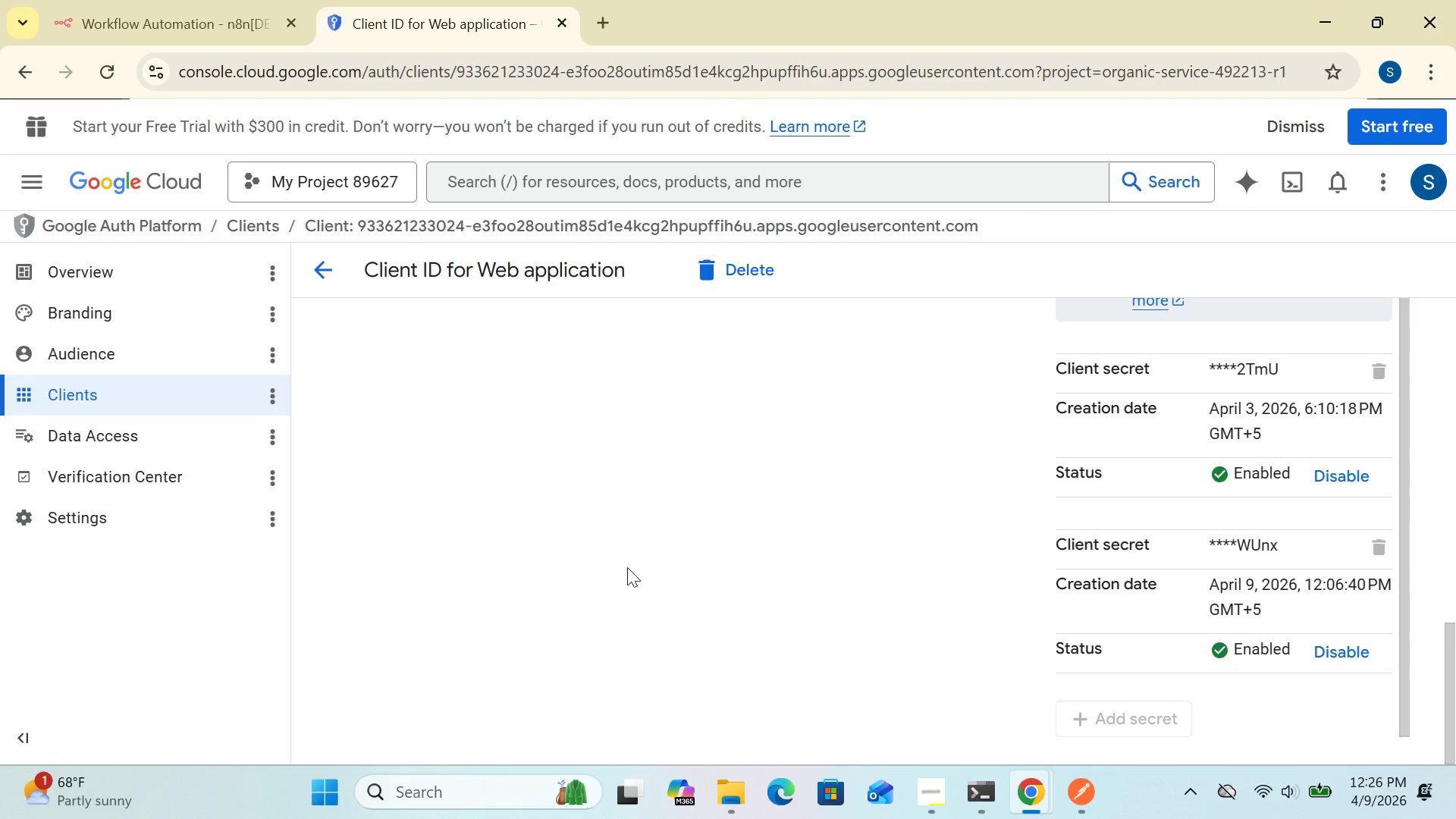 
left_click([20, 80])
 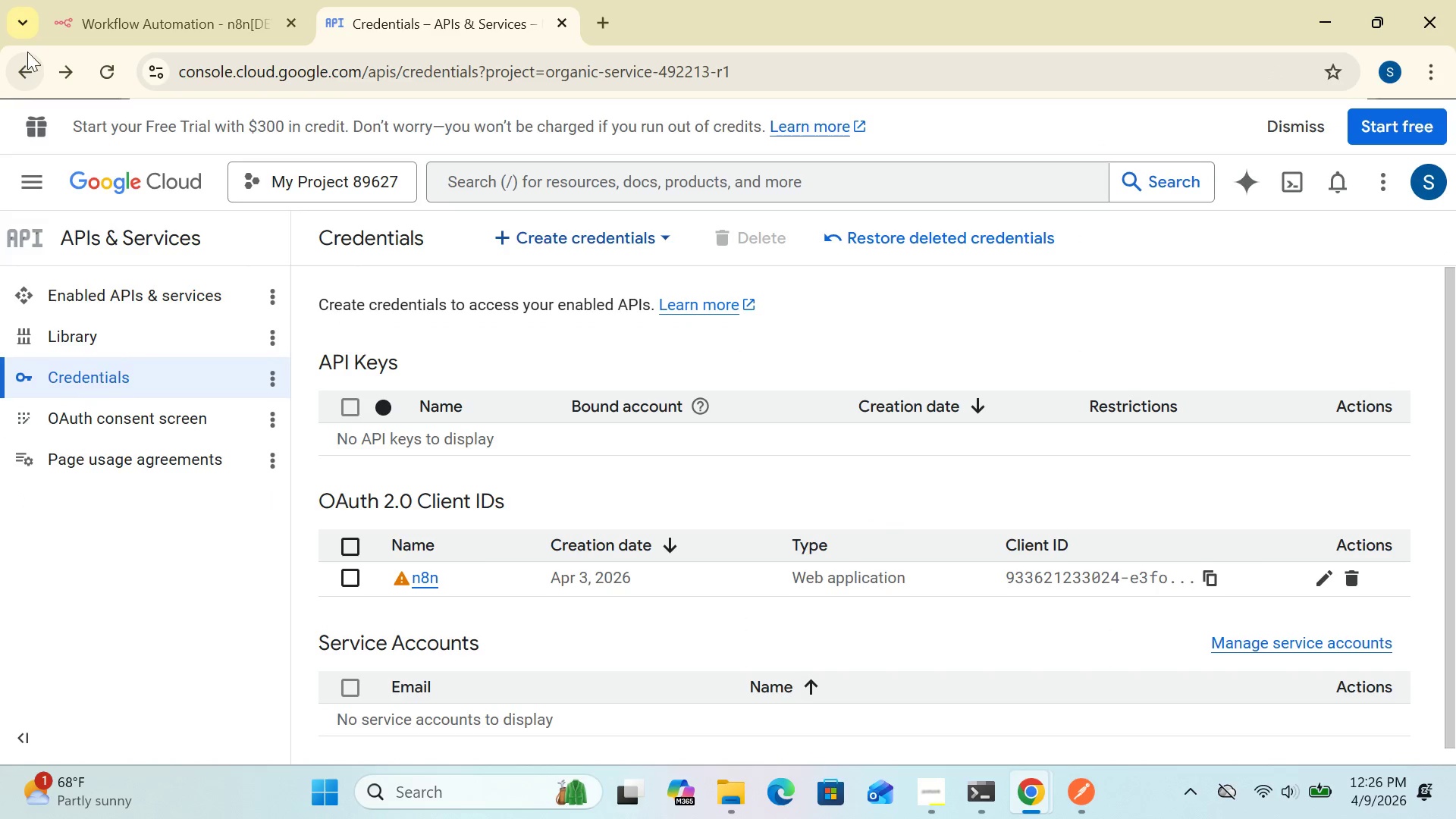 
left_click([22, 71])
 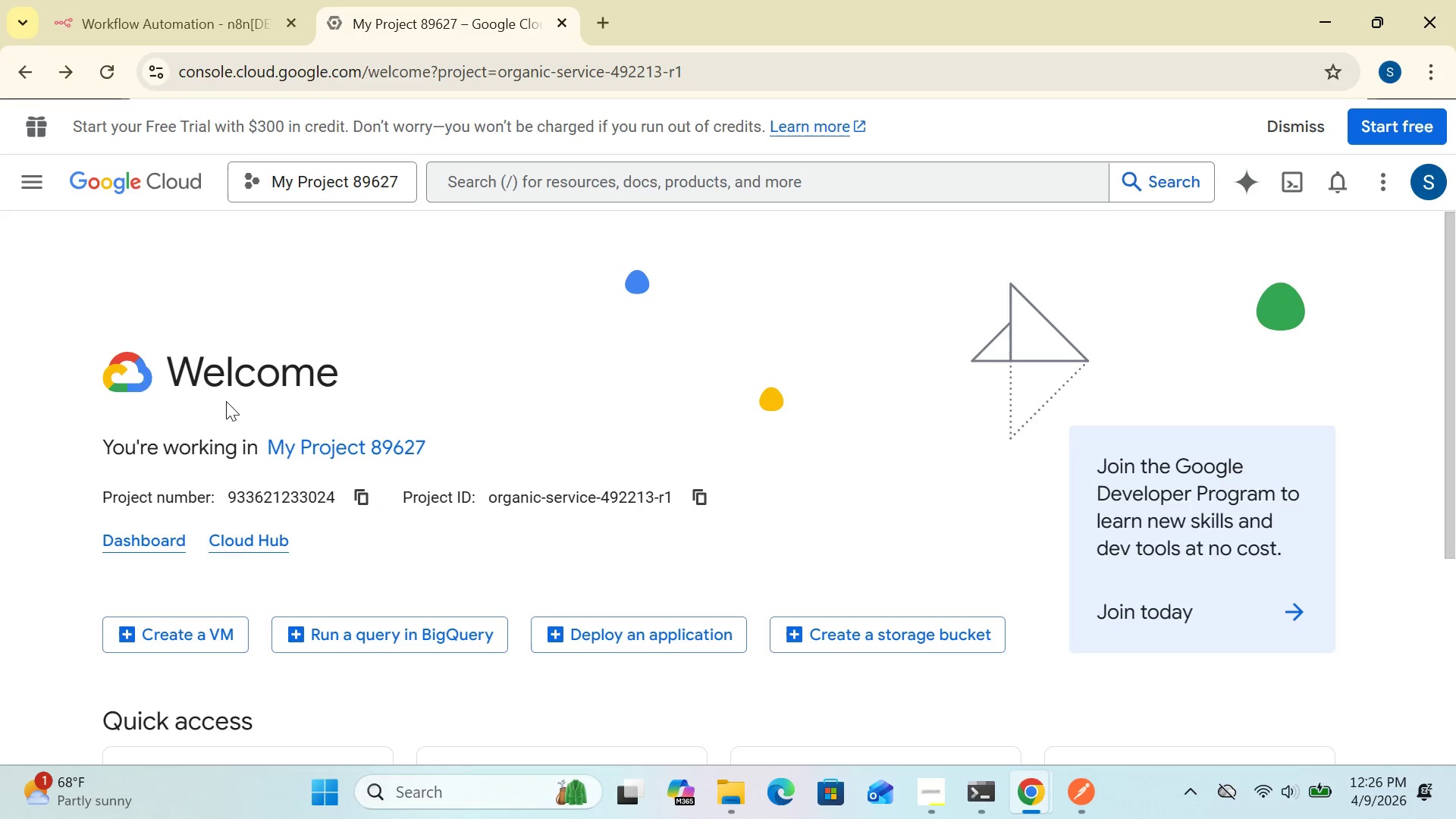 
wait(6.33)
 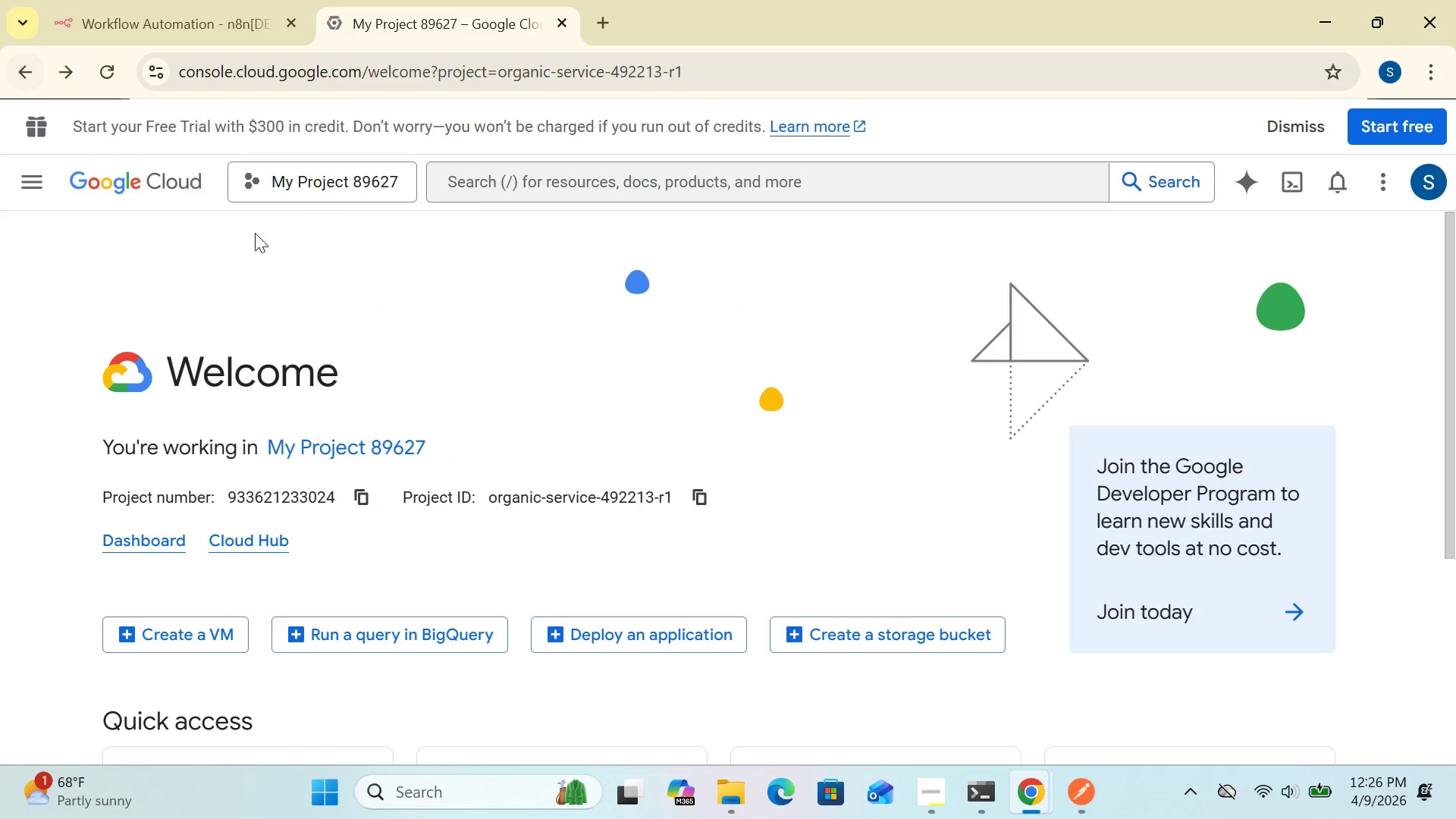 
left_click([42, 194])
 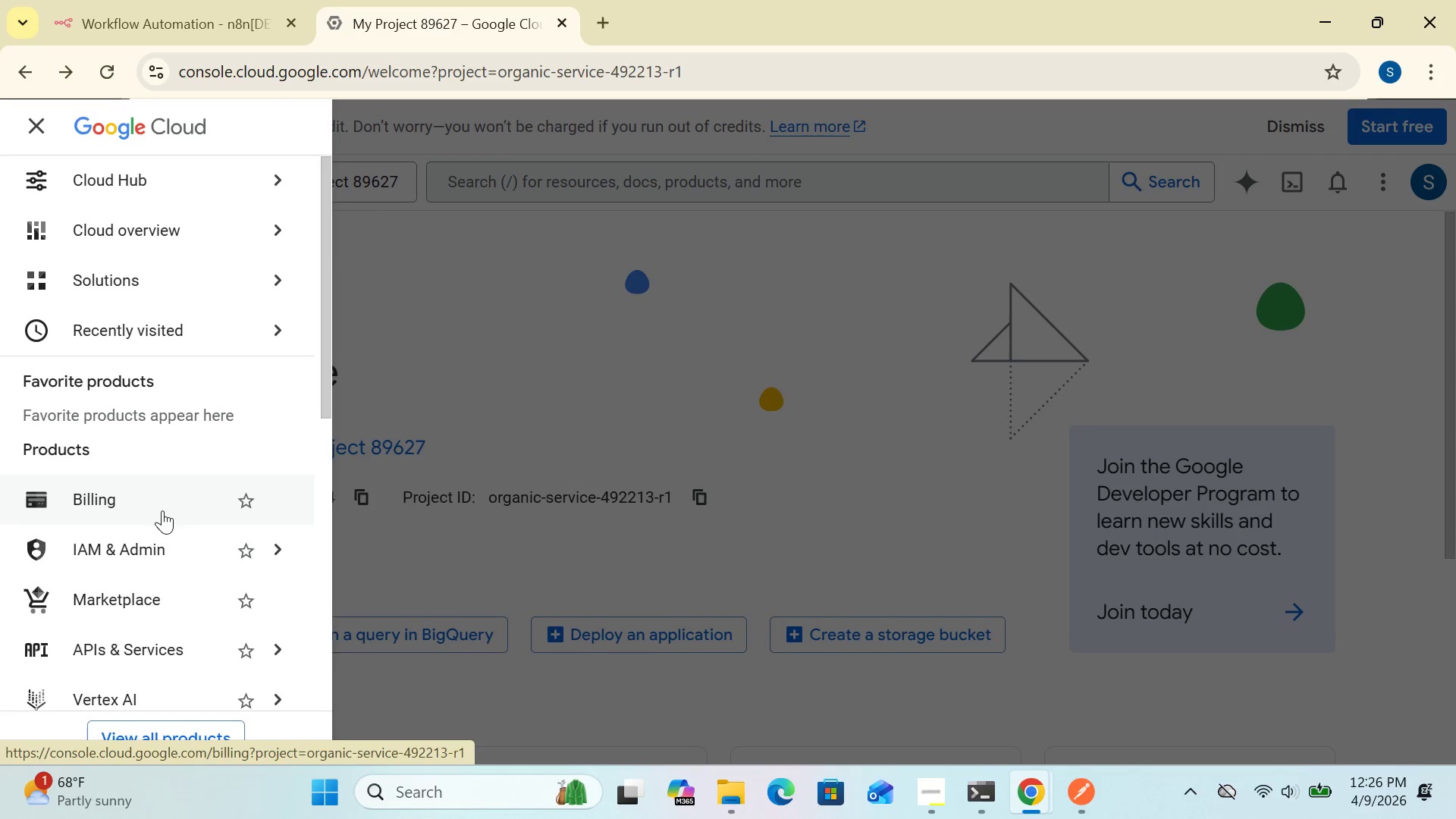 
wait(11.42)
 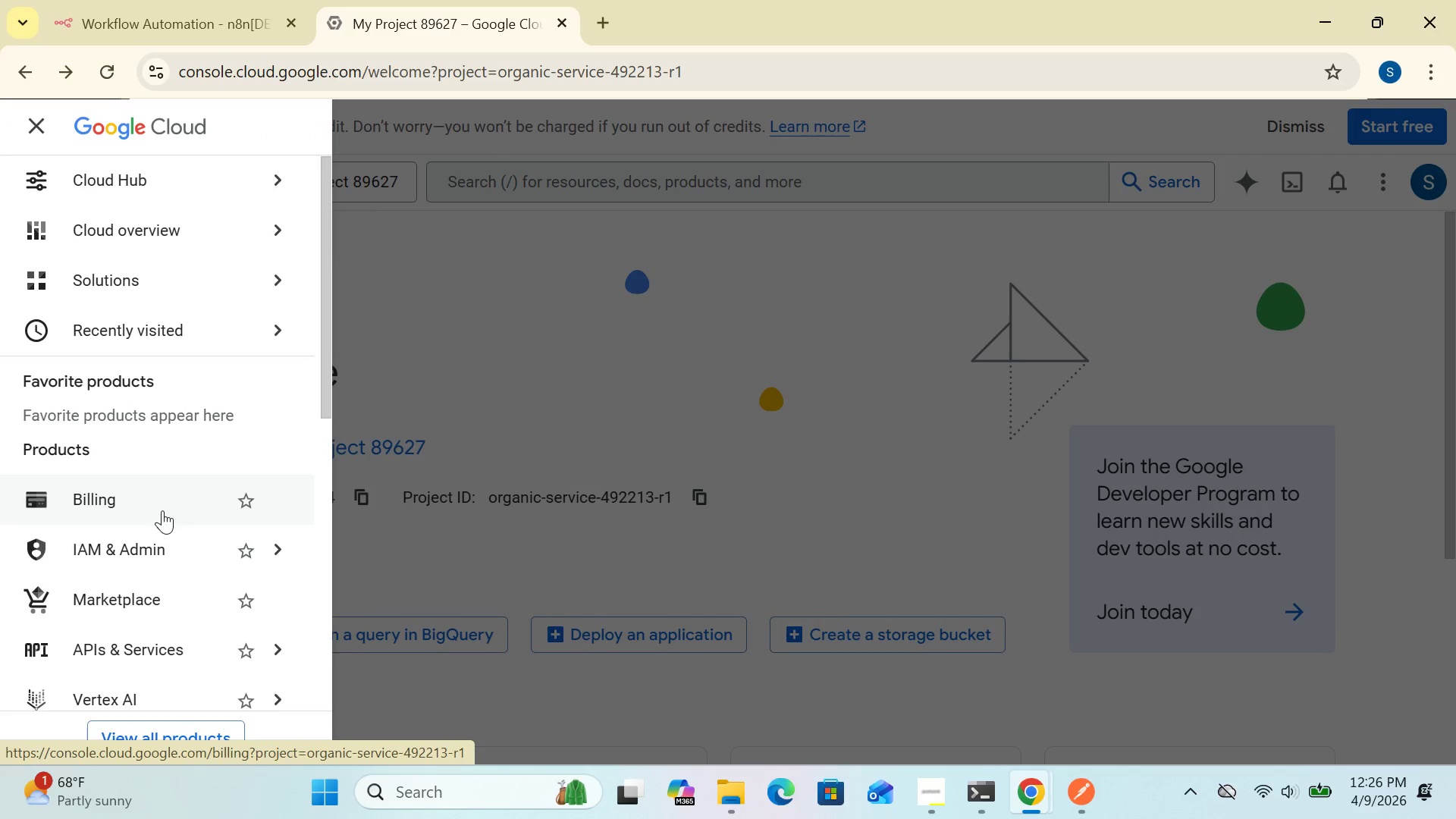 
left_click([381, 598])
 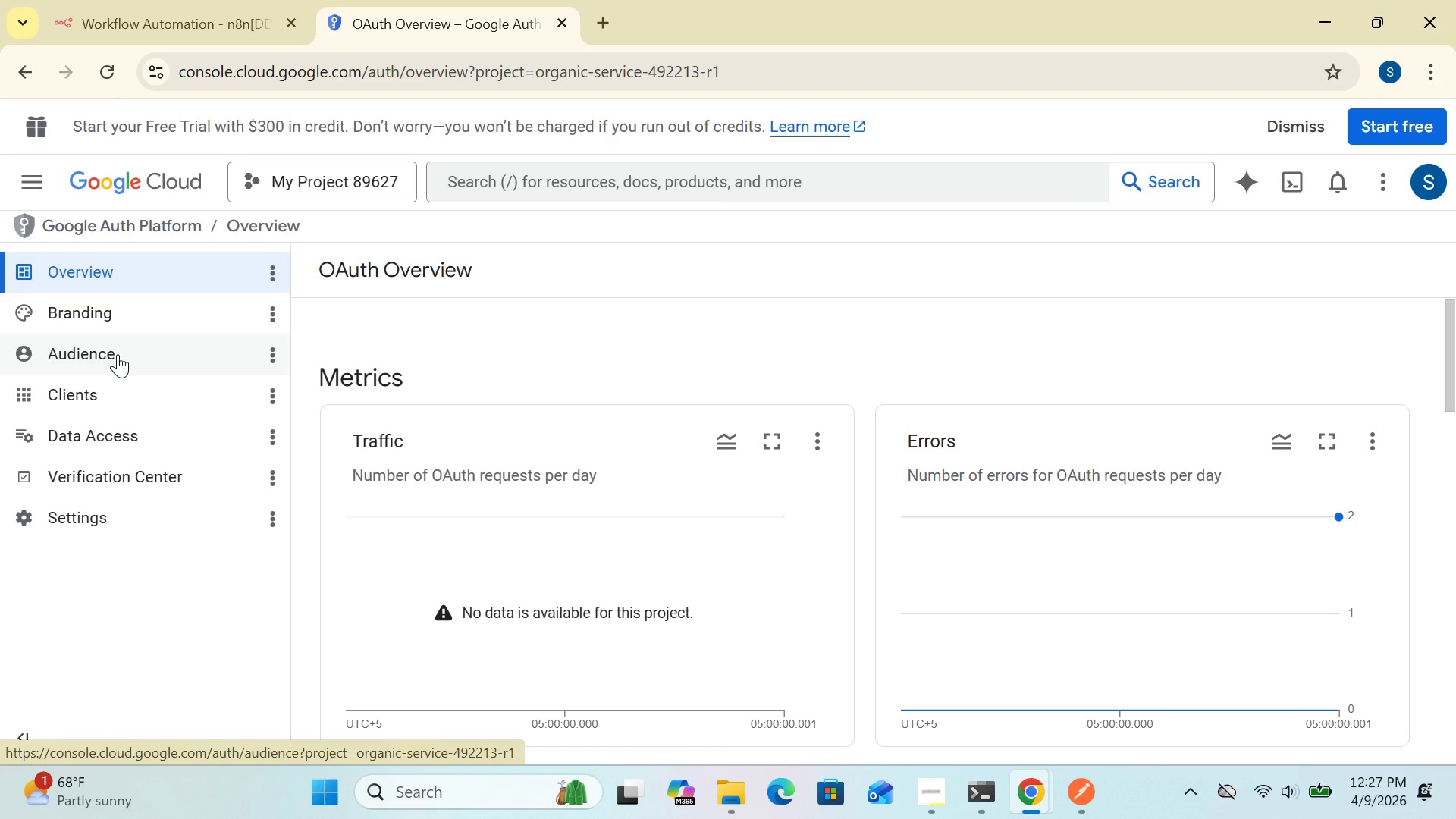 
wait(56.45)
 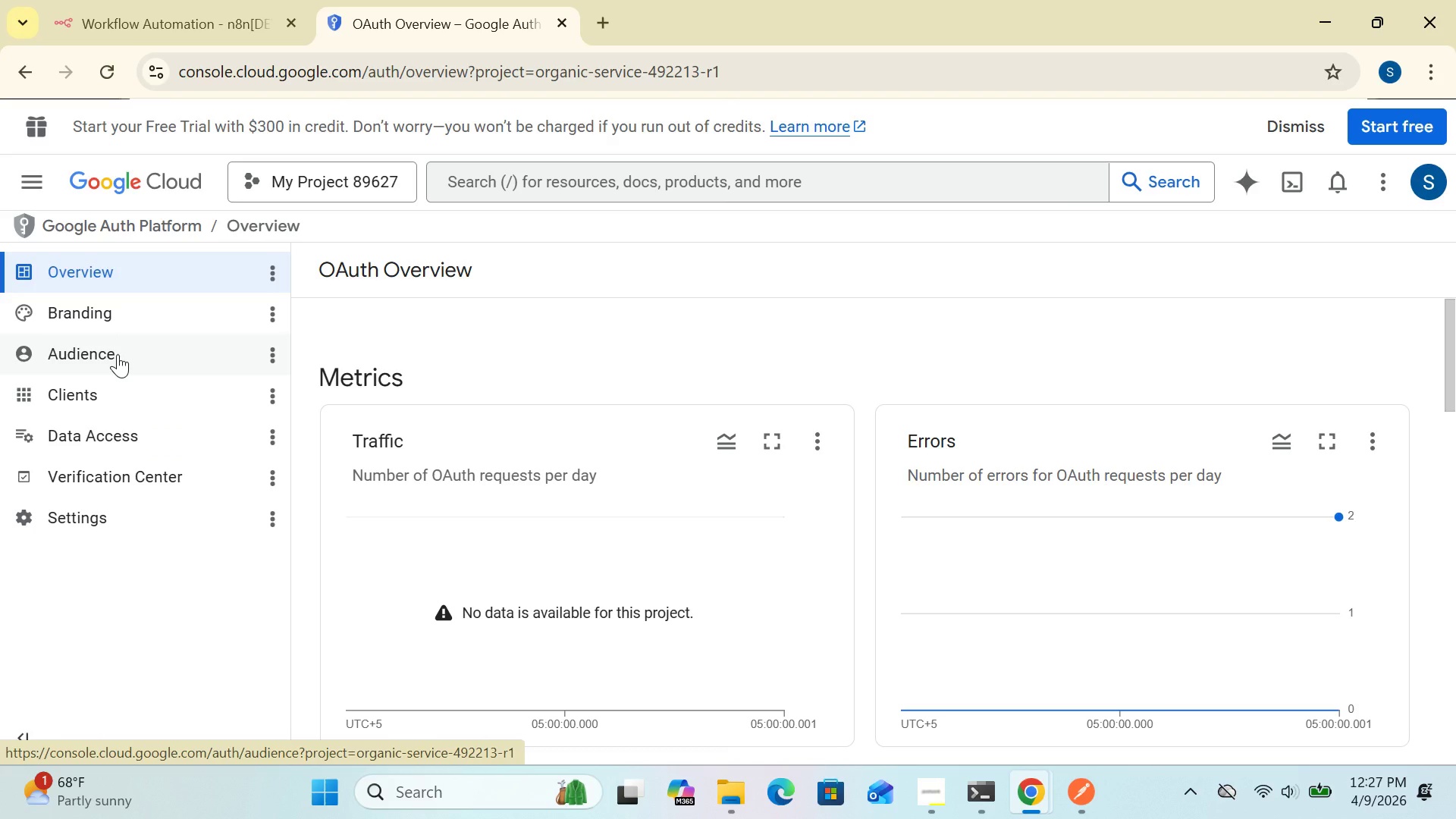 
left_click([118, 354])
 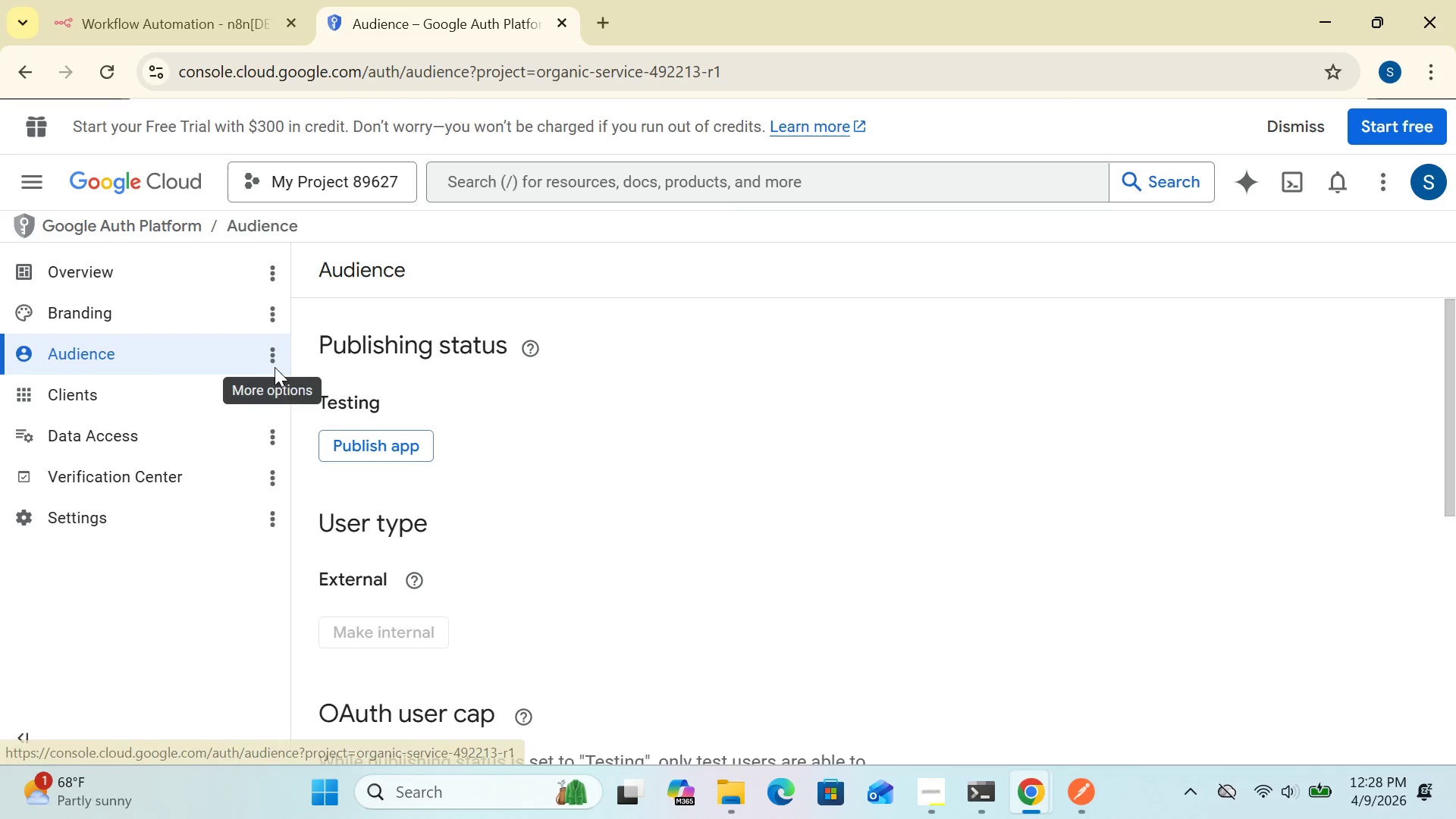 
wait(7.59)
 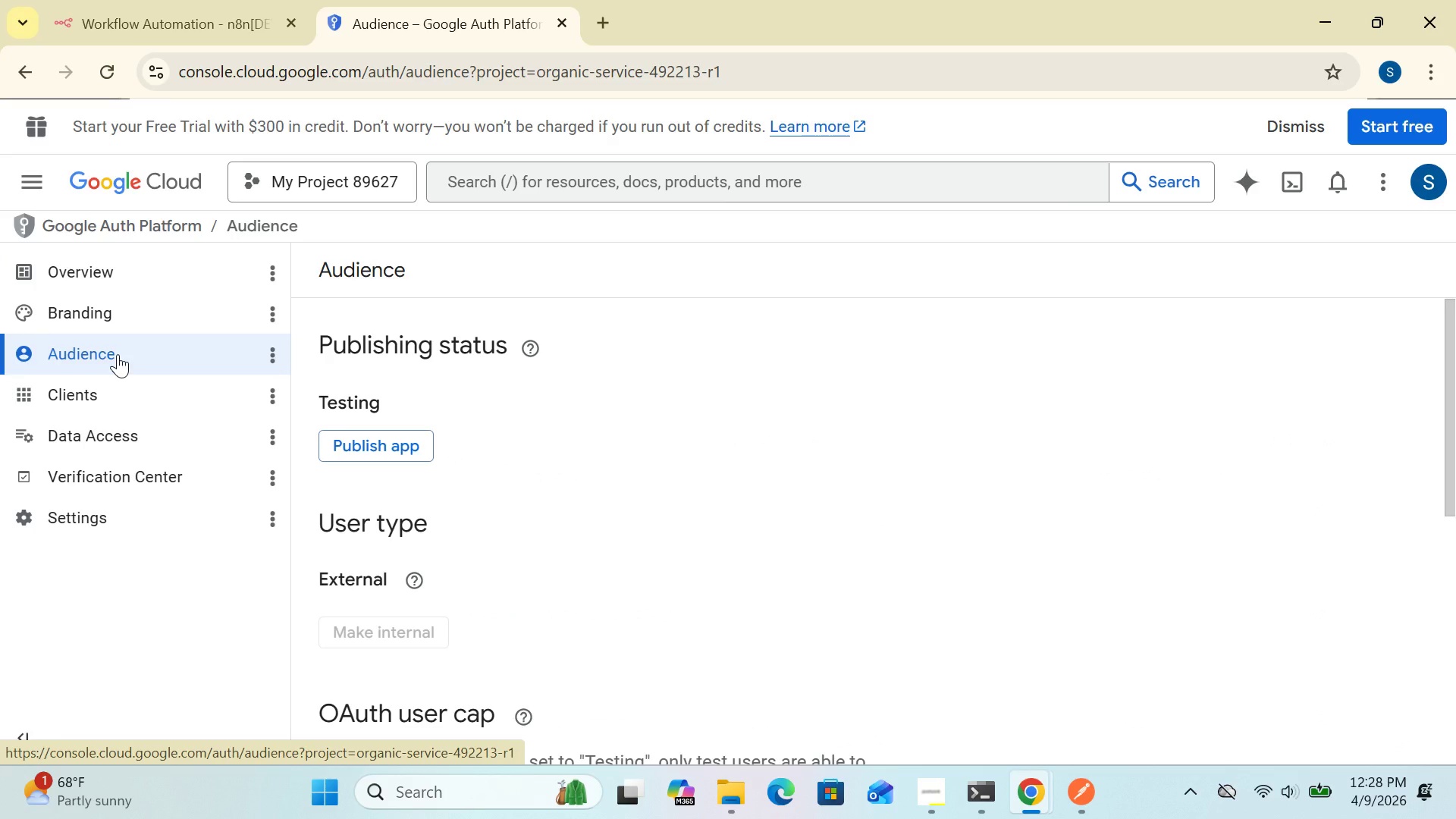 
left_click_drag(start_coordinate=[1448, 385], to_coordinate=[1455, 575])
 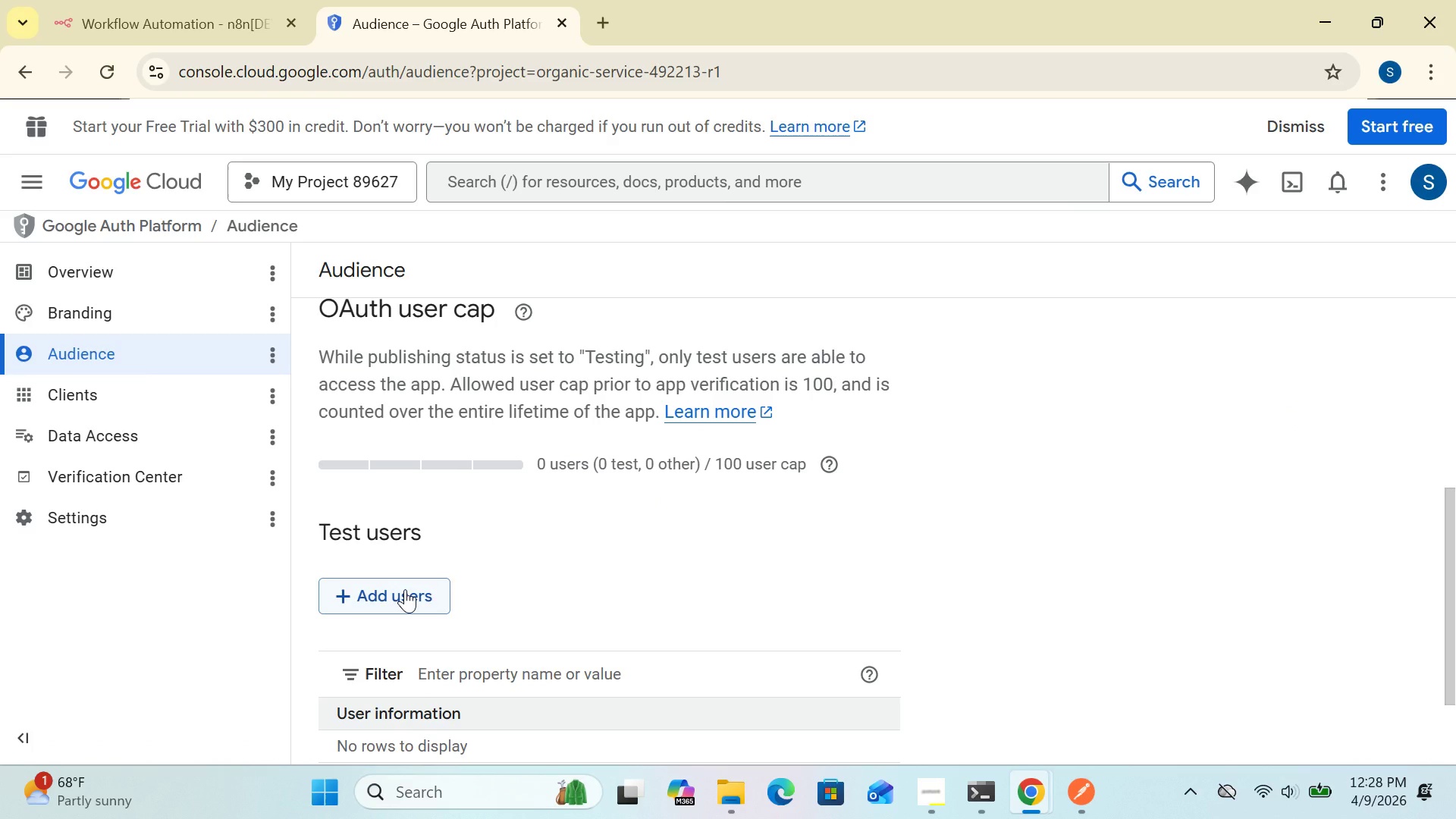 
left_click([405, 589])
 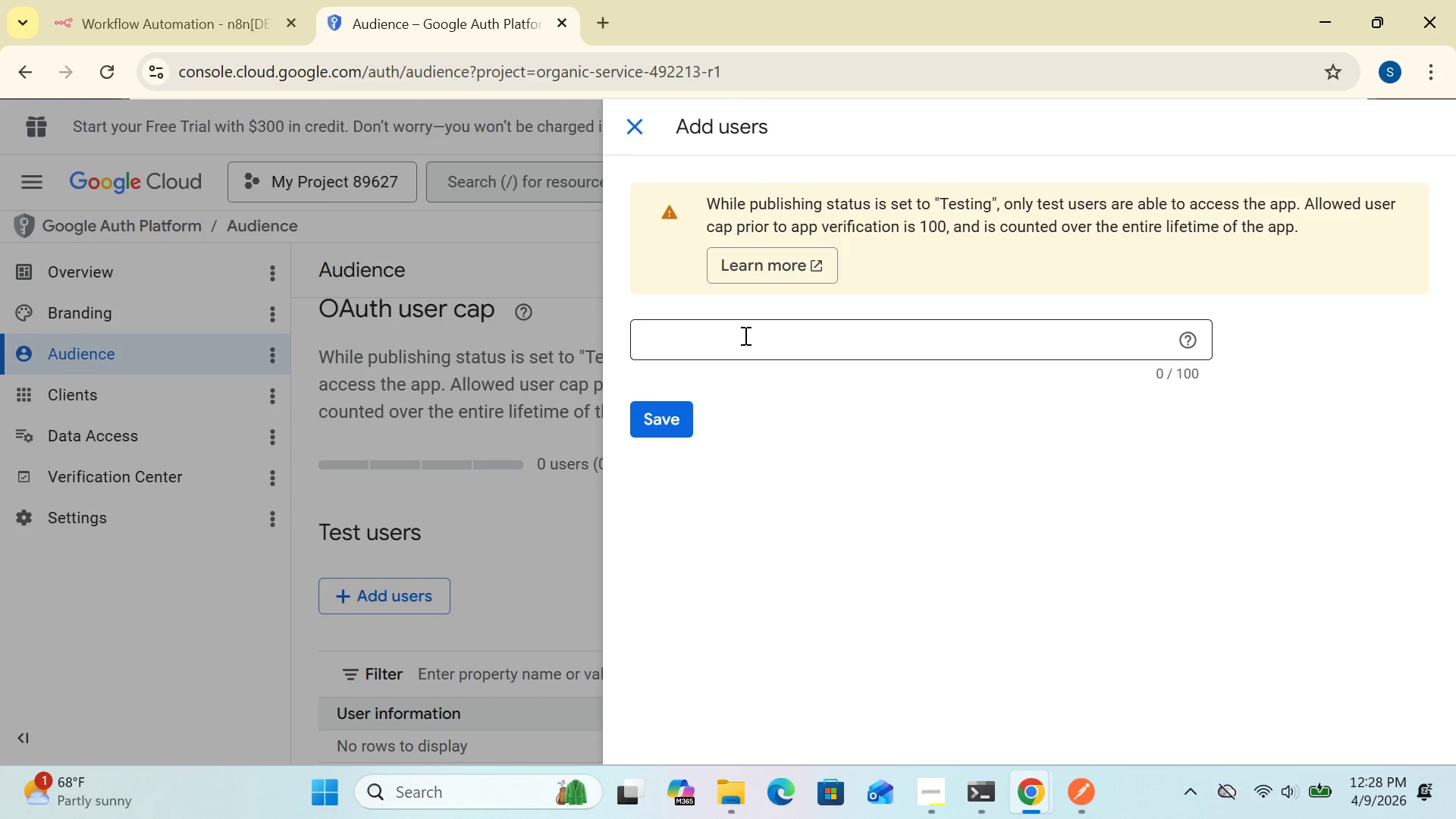 
wait(9.94)
 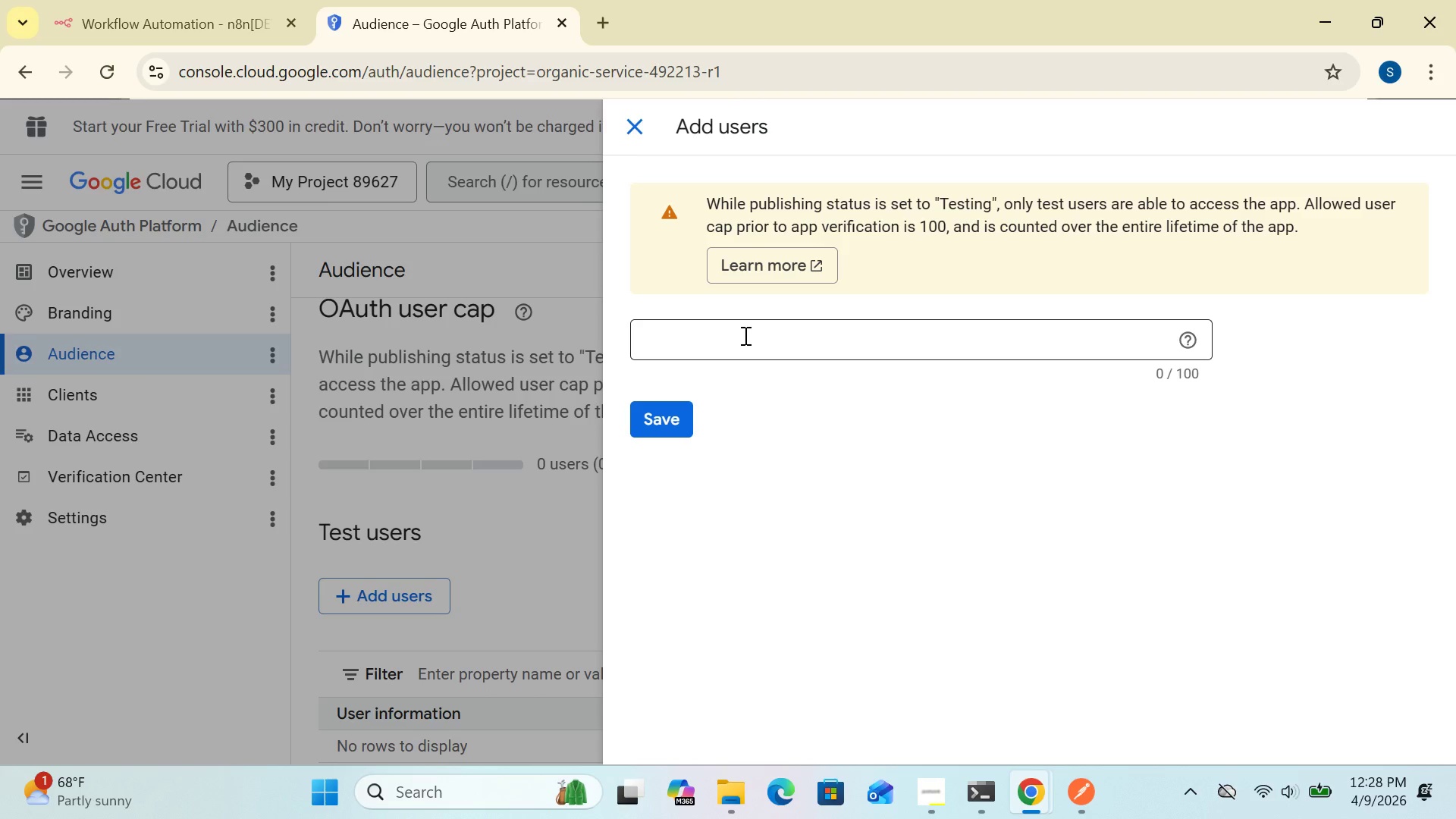 
left_click([744, 335])
 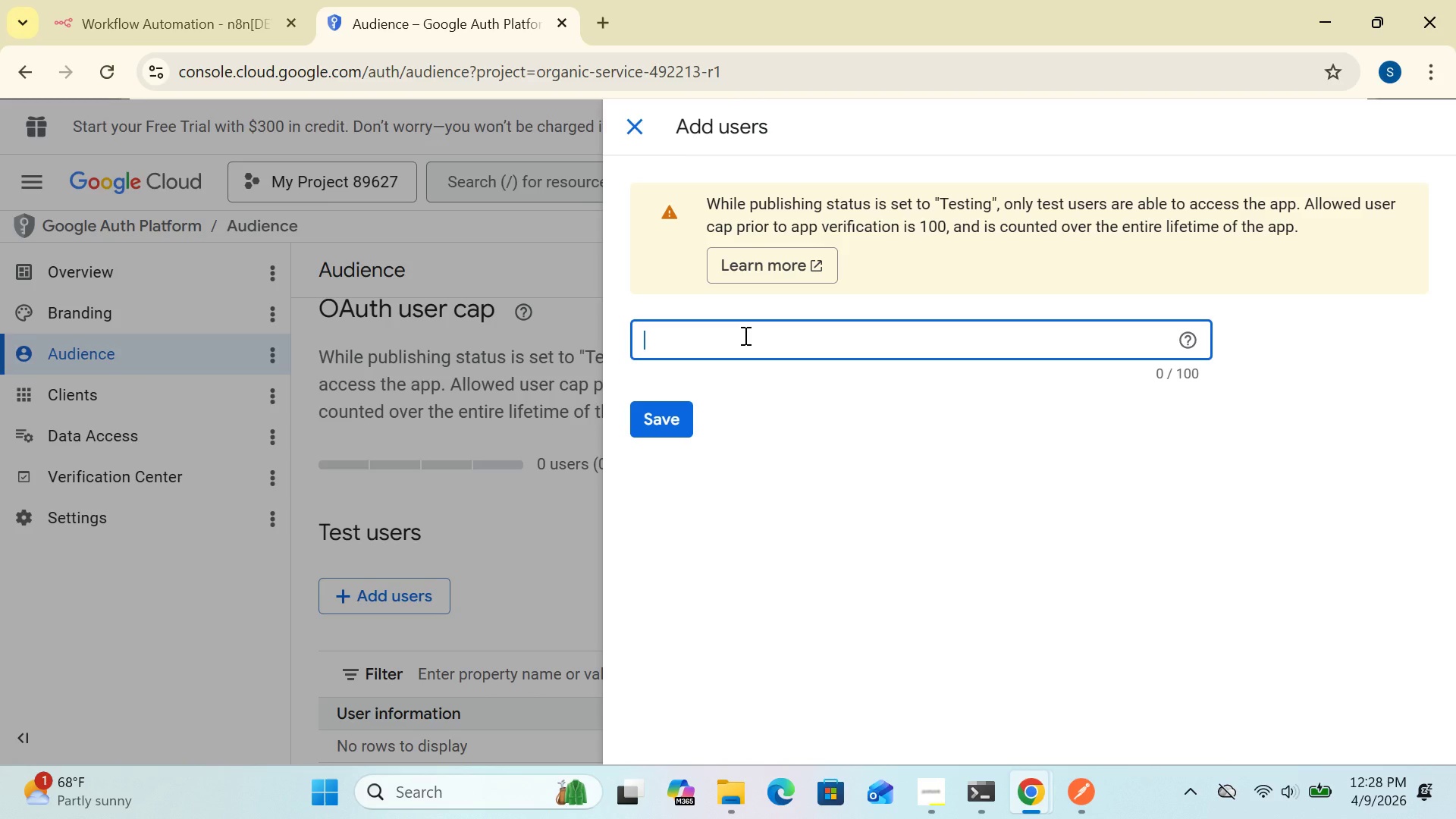 
type(sanabasra00008@)
 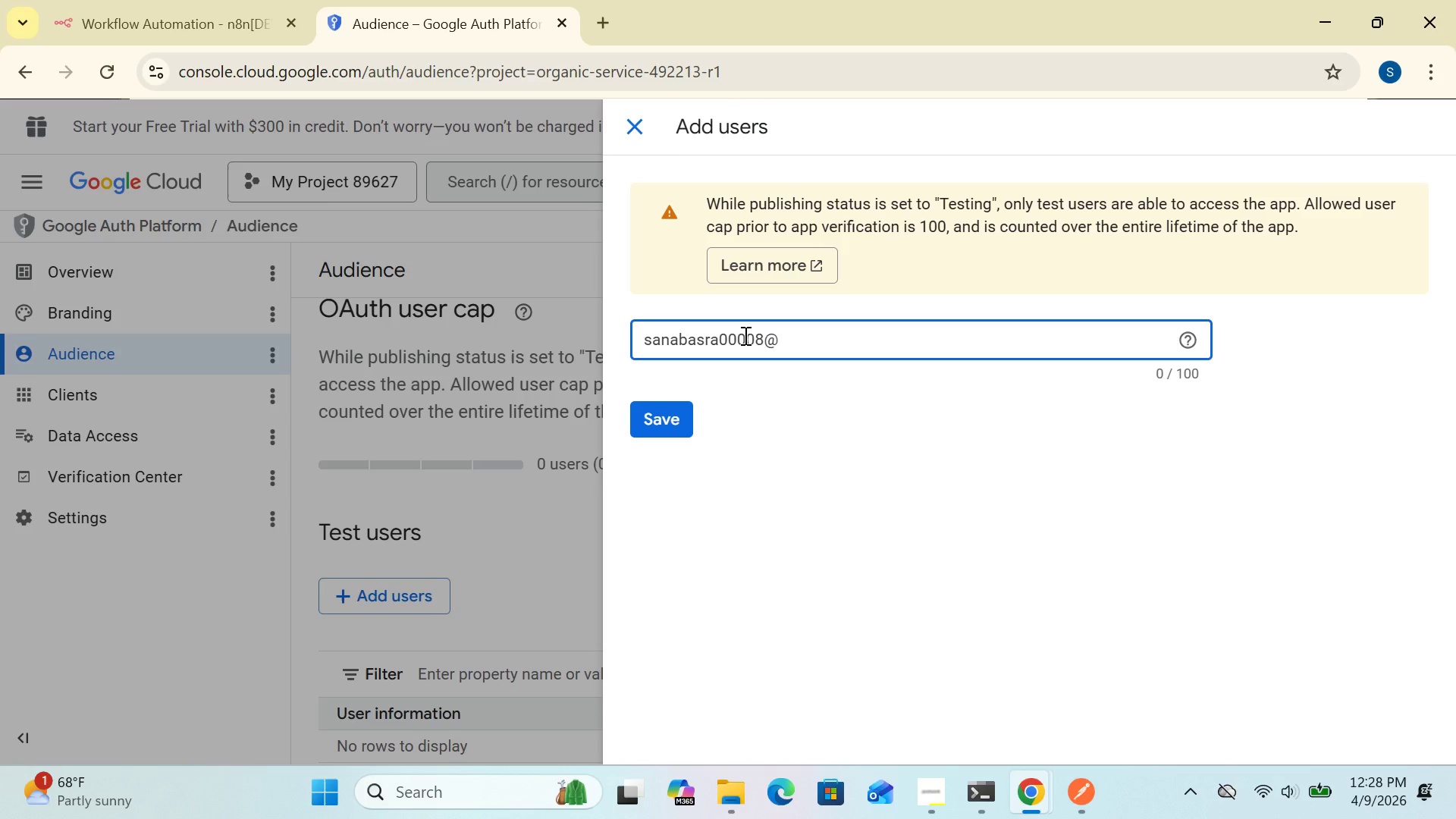 
wait(5.77)
 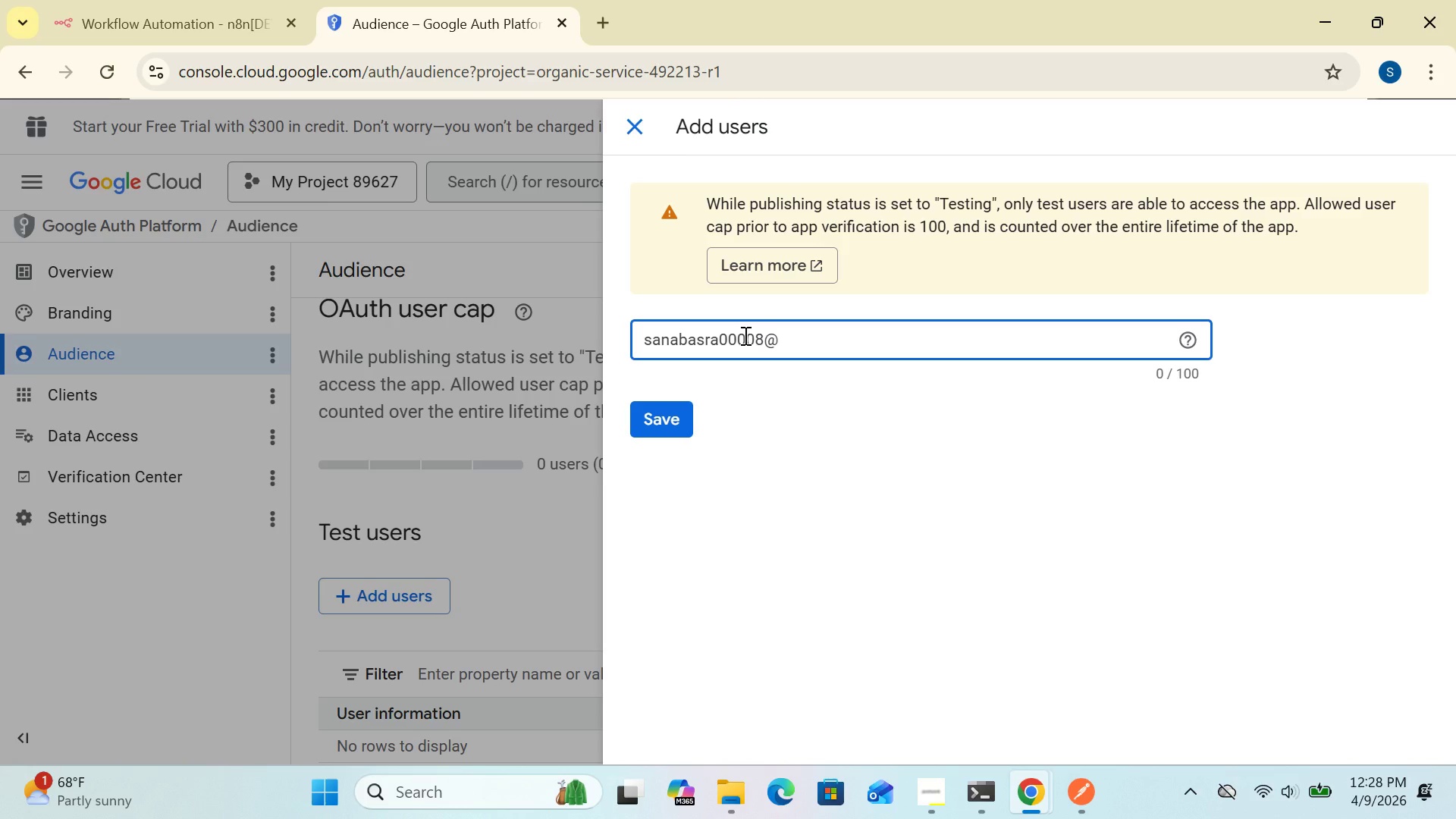 
left_click([759, 339])
 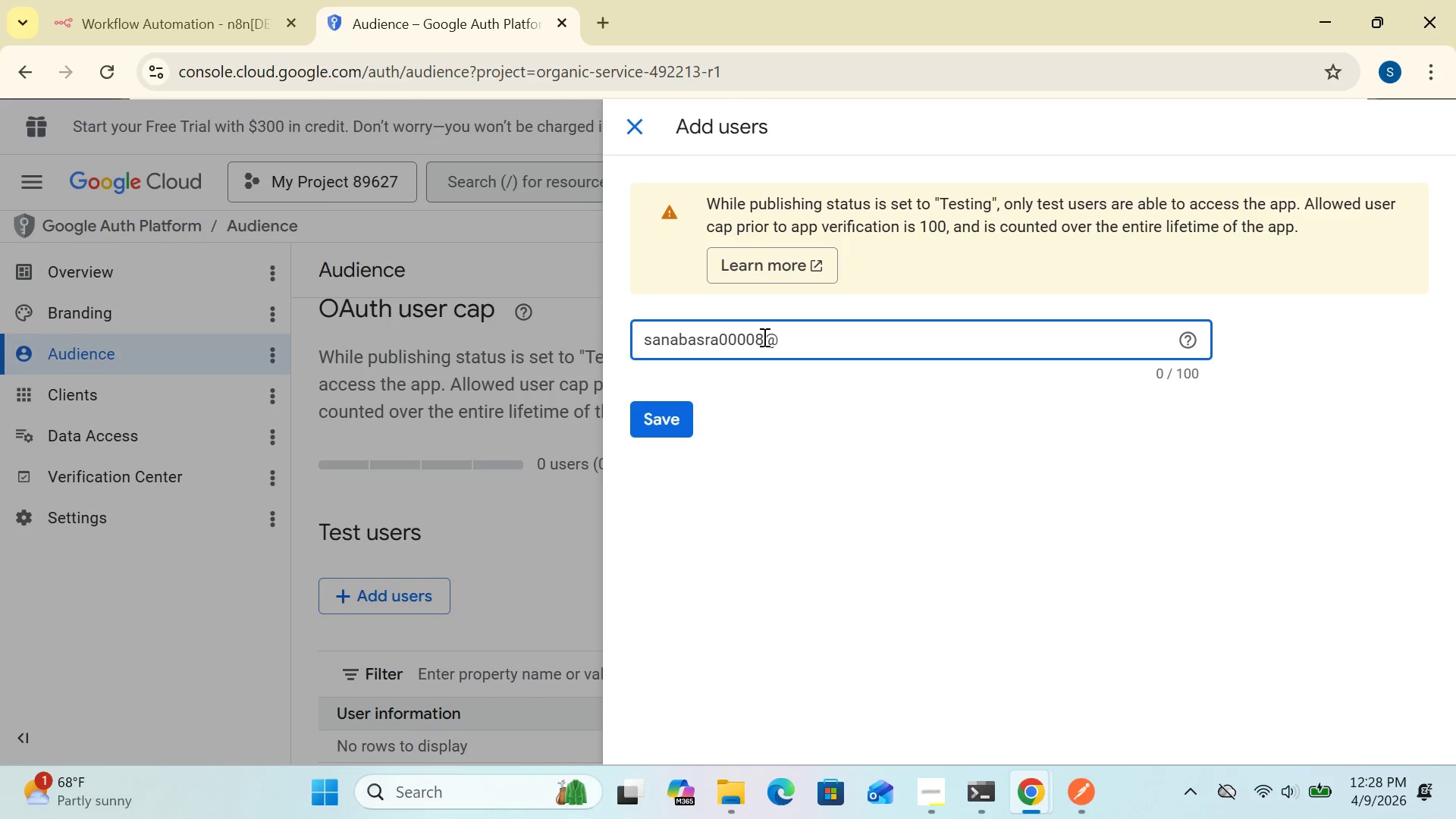 
left_click([763, 337])
 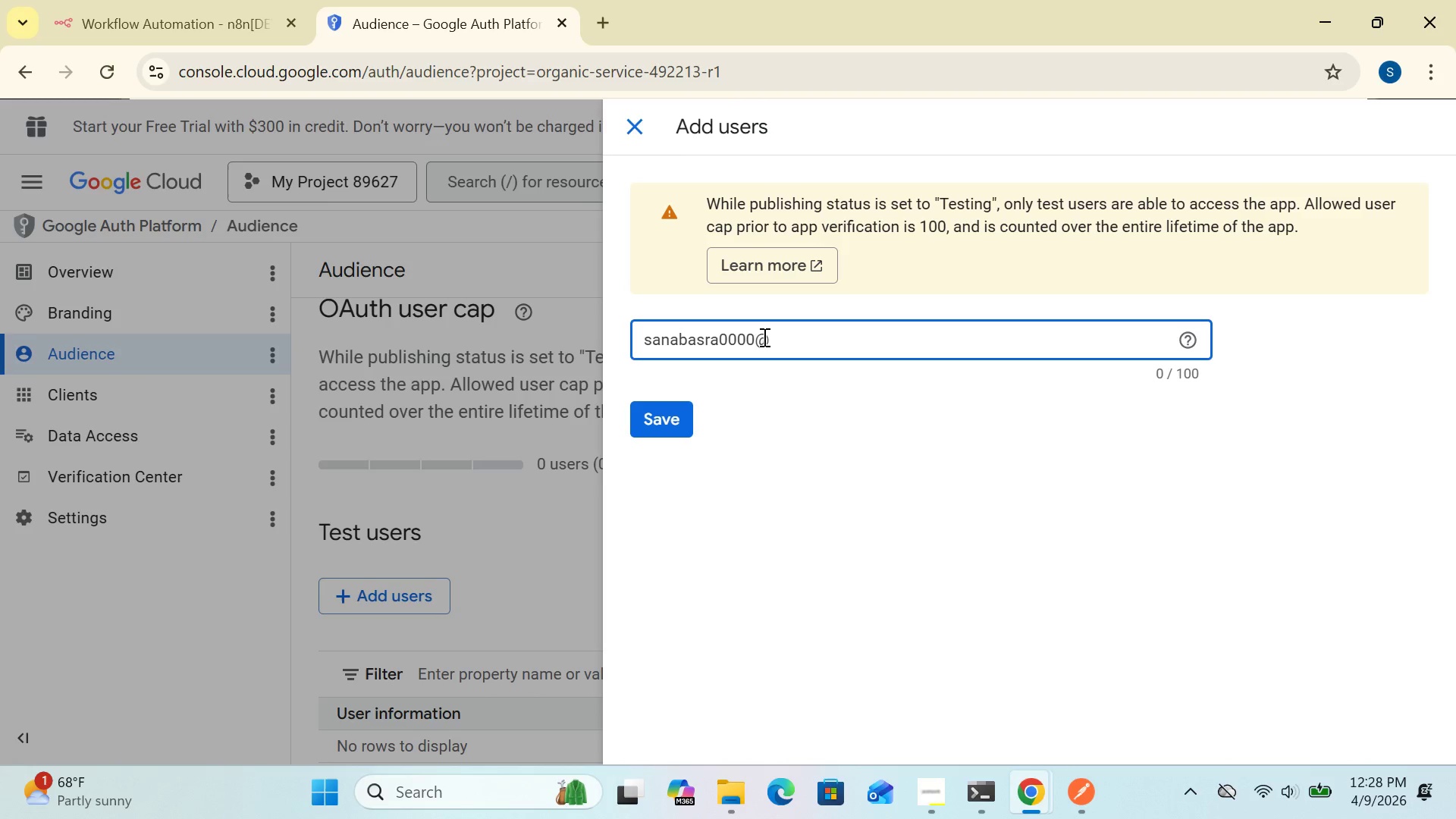 
key(Backspace)
 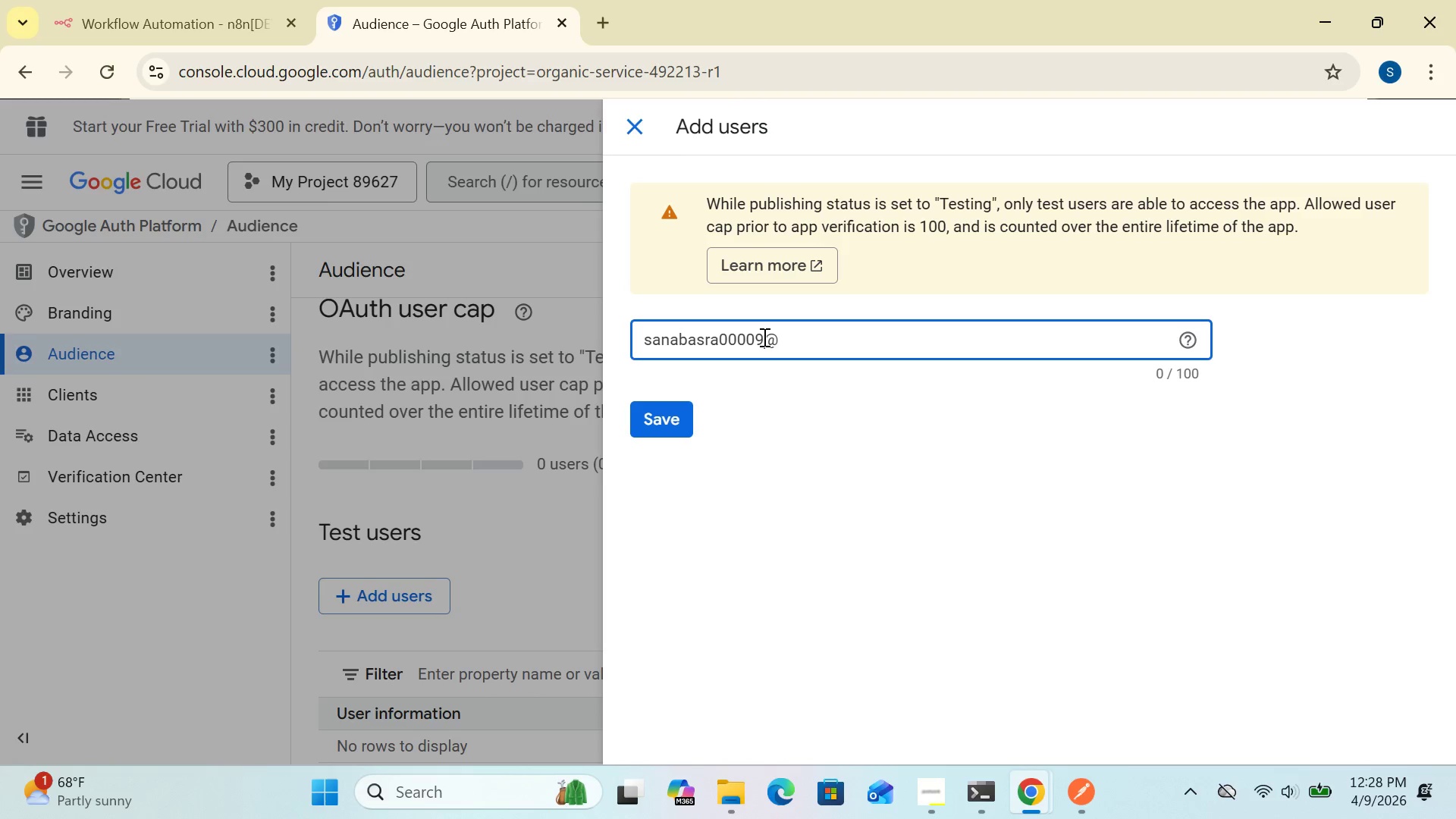 
key(9)
 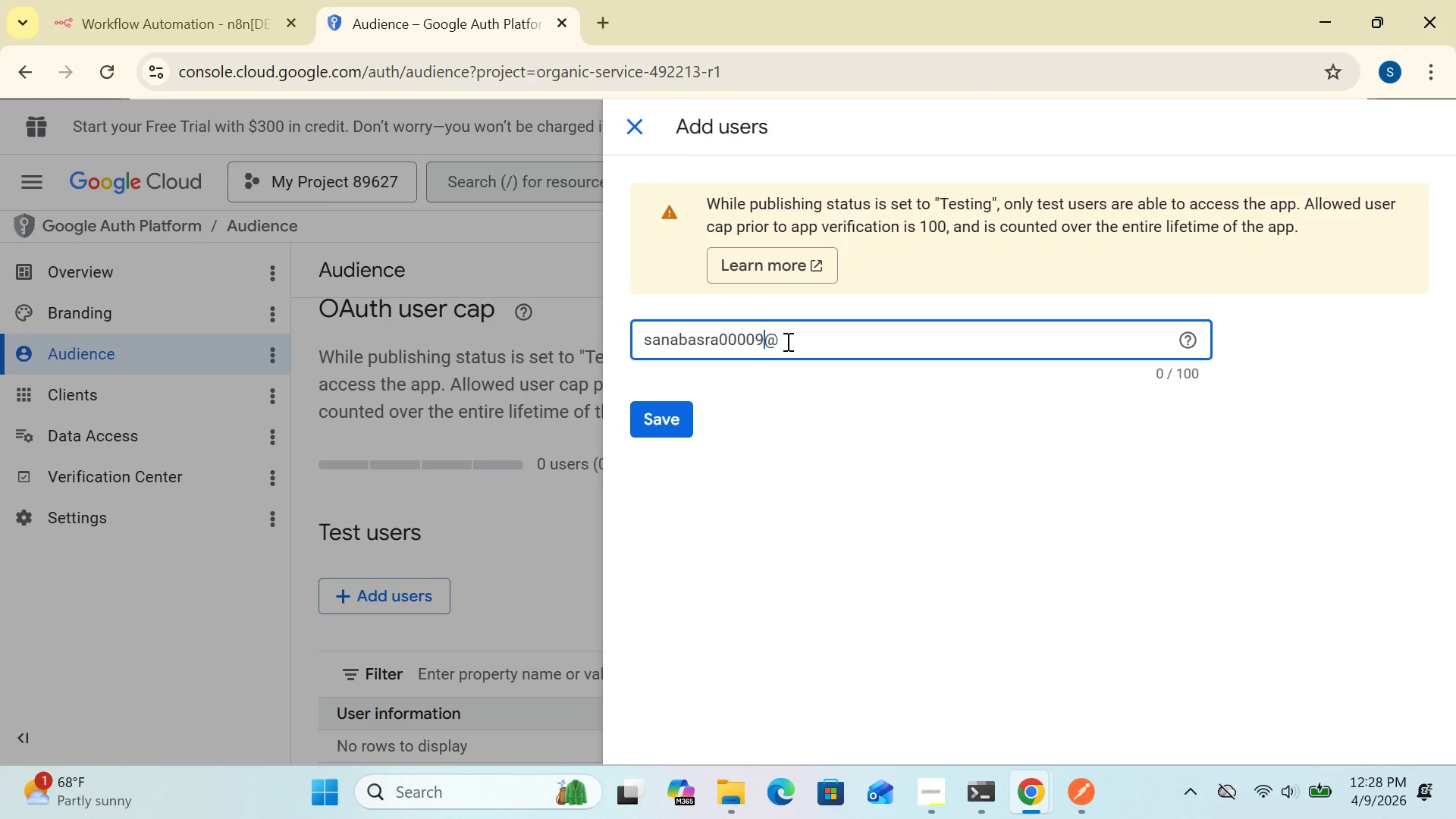 
left_click([786, 341])
 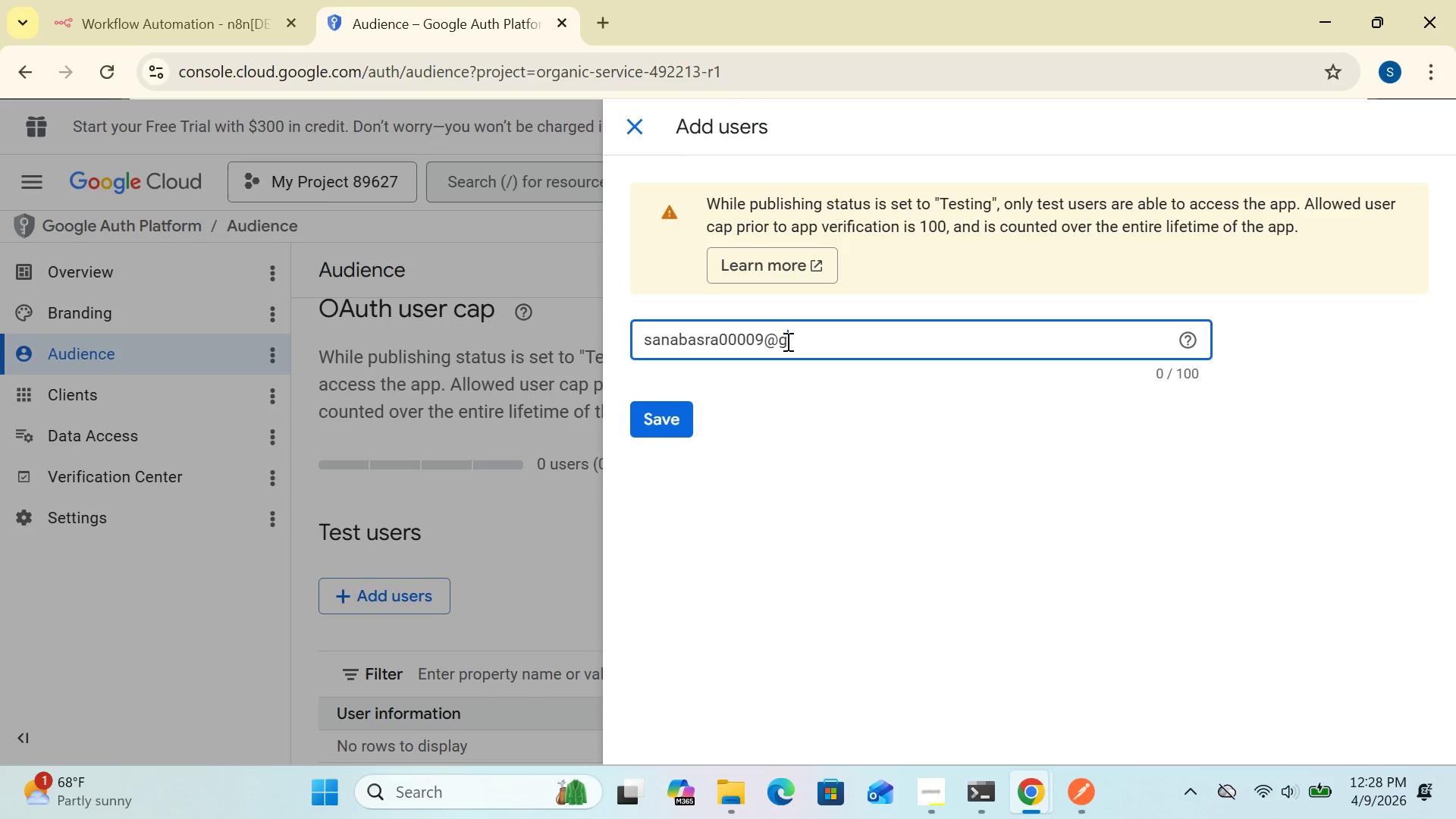 
type(gmail.com)
 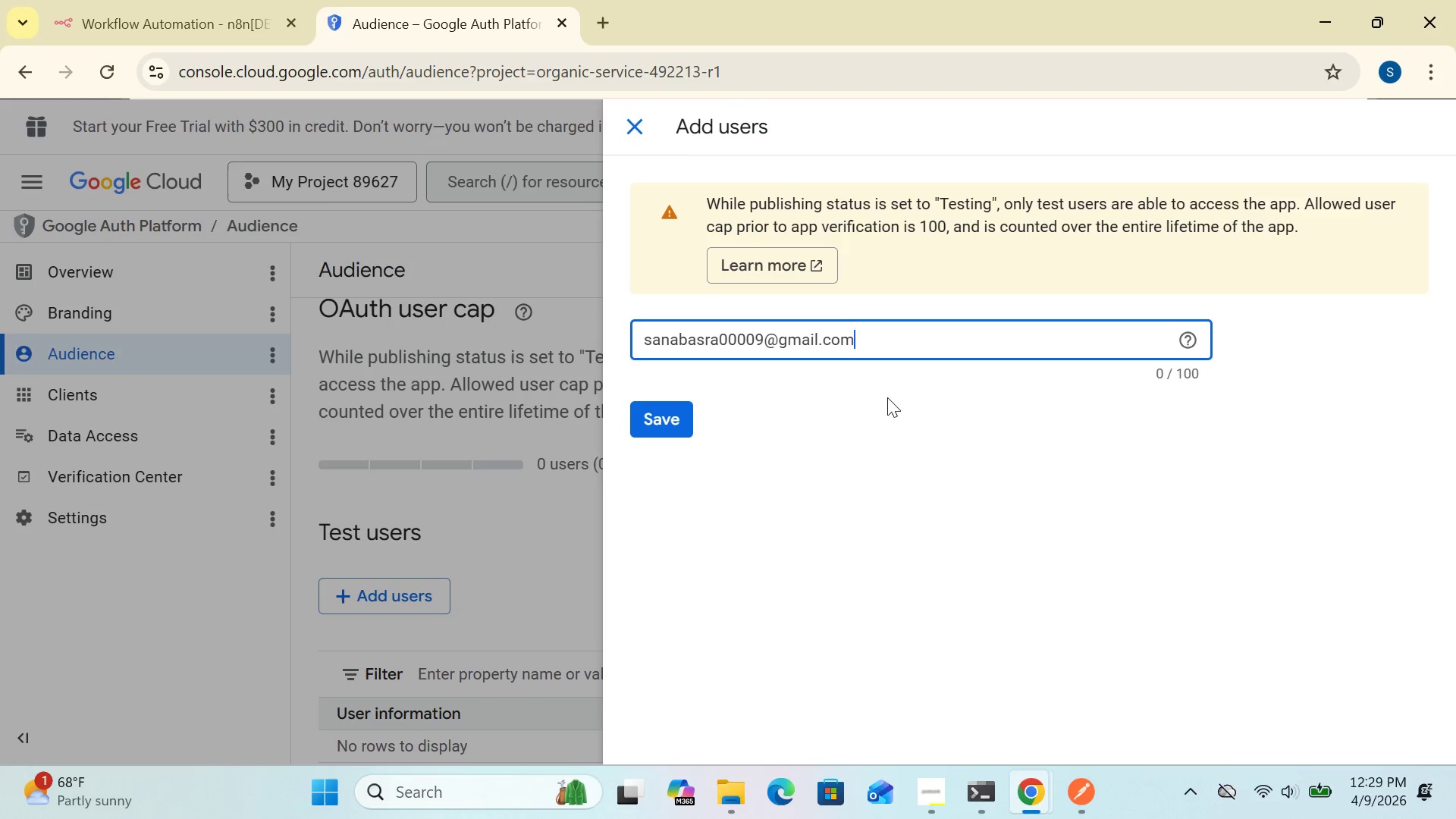 
wait(28.67)
 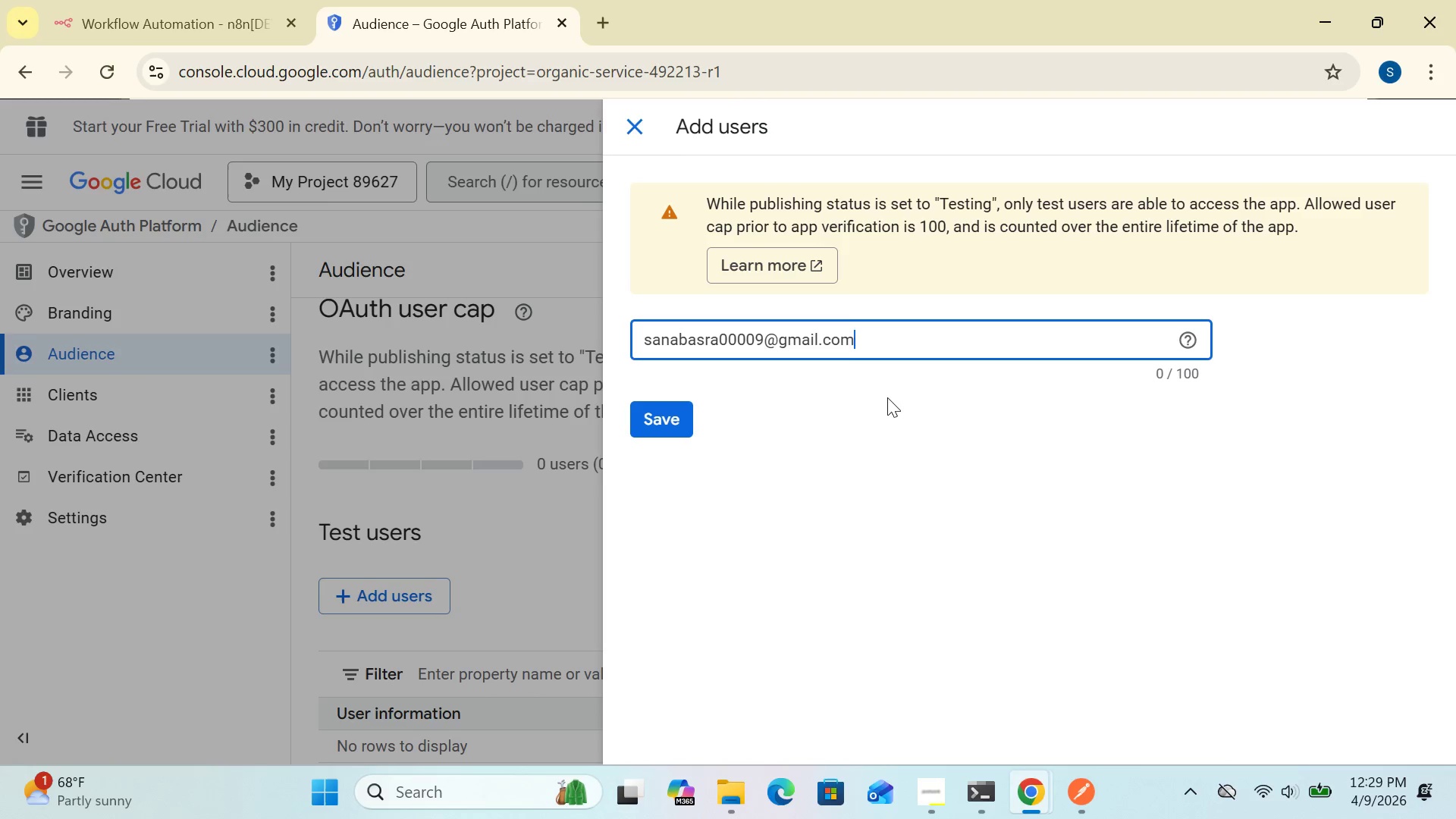 
left_click([666, 422])
 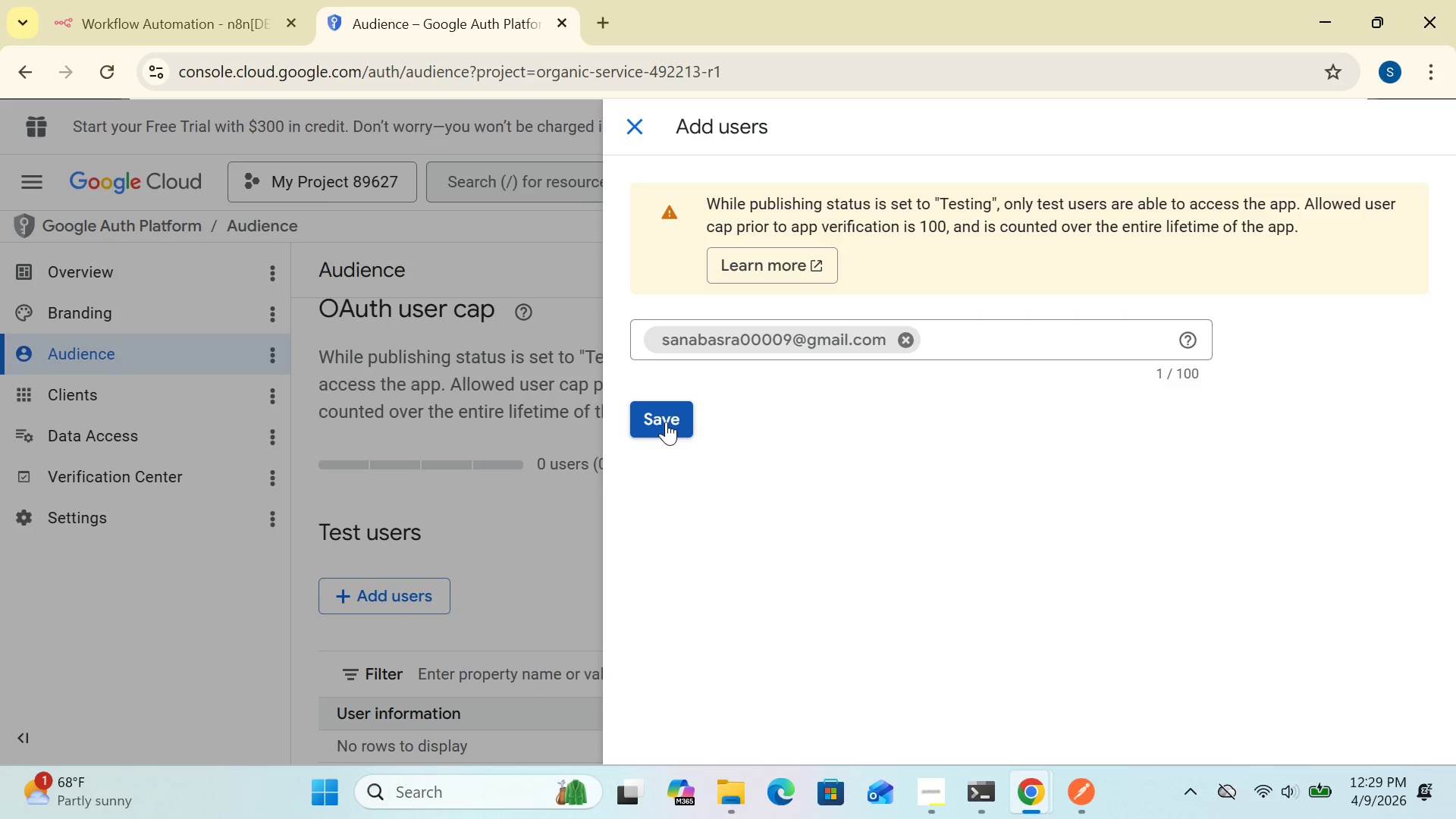 
wait(8.75)
 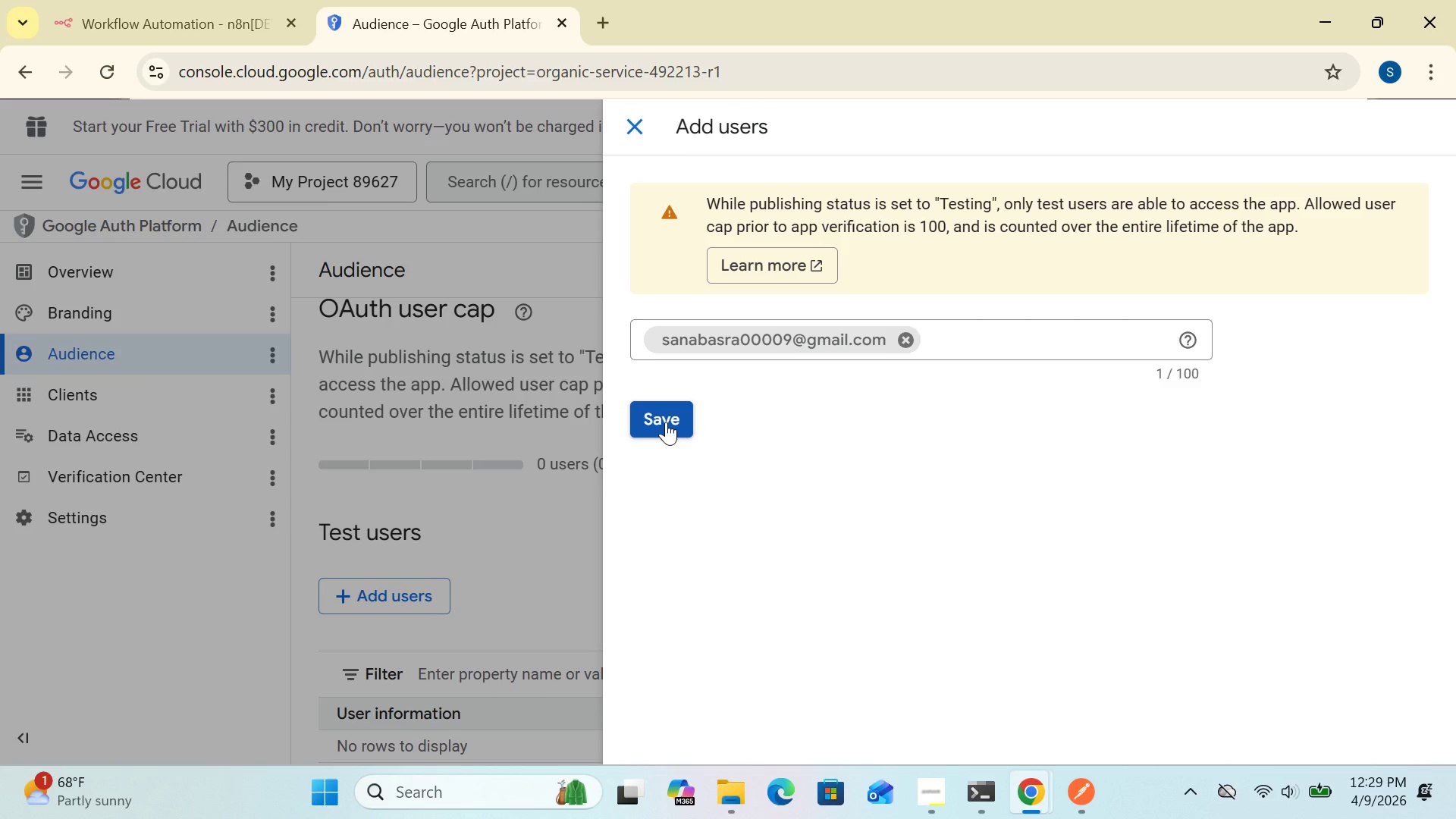 
left_click([667, 410])
 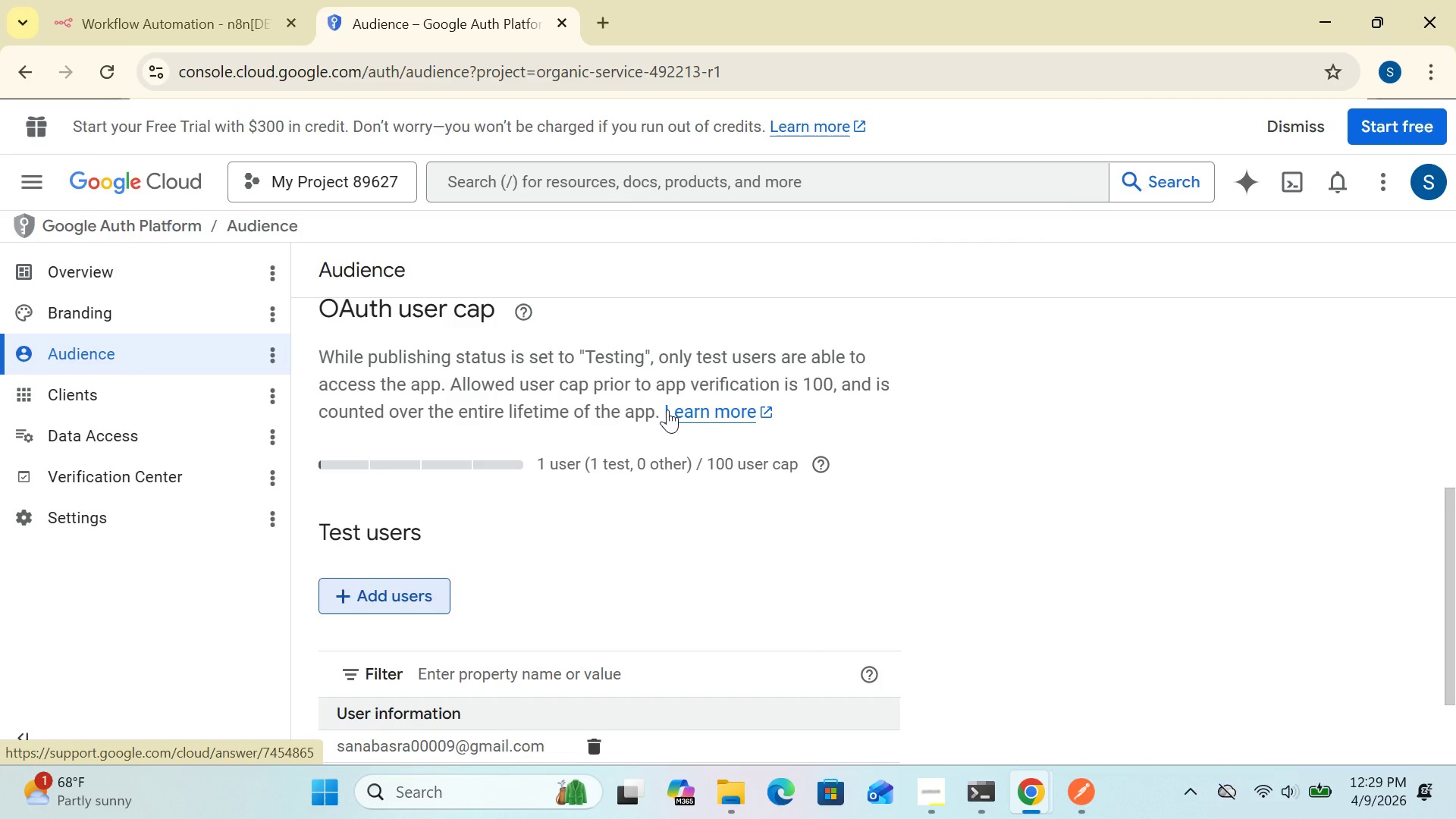 
wait(8.77)
 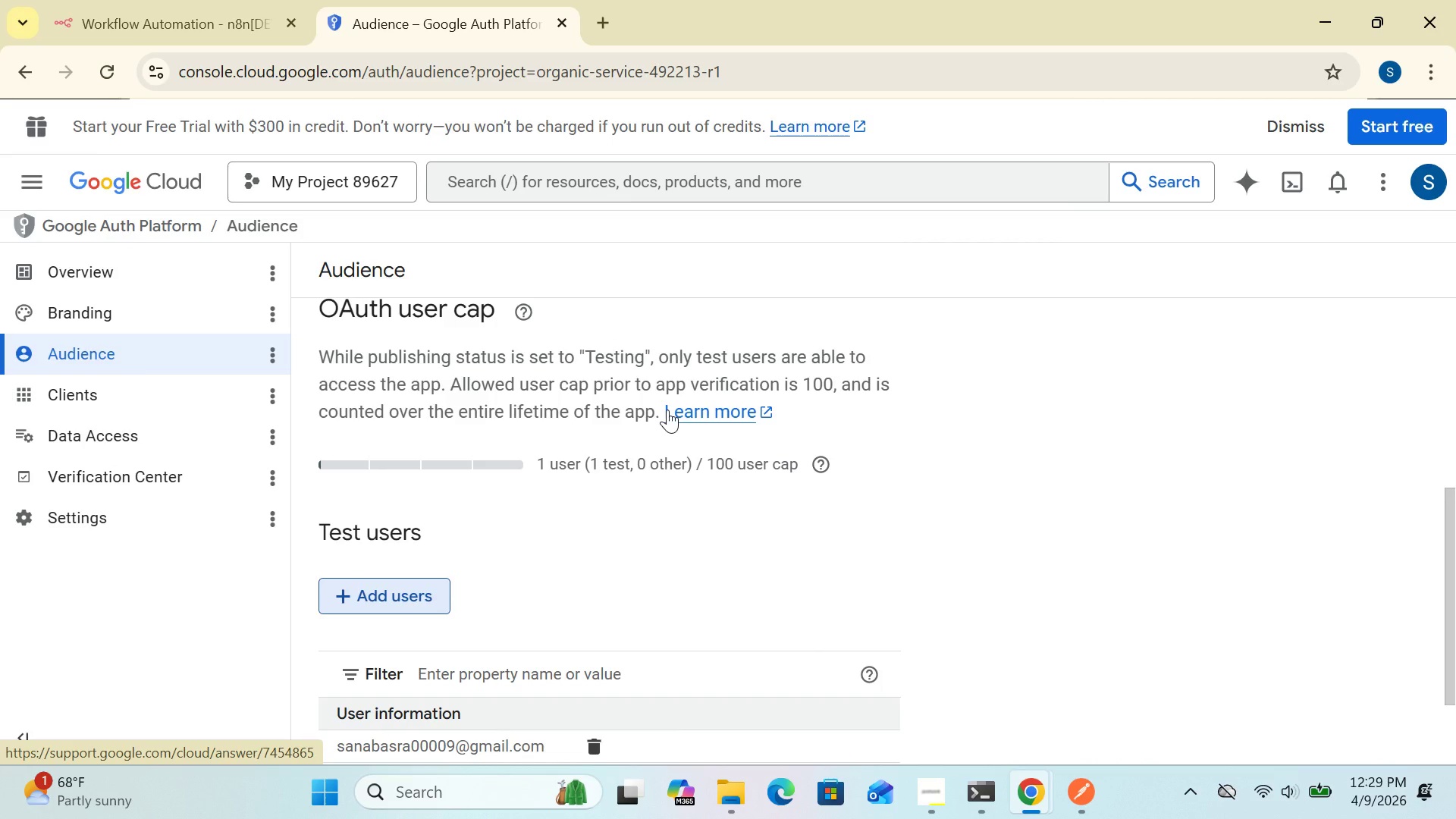 
left_click([227, 14])
 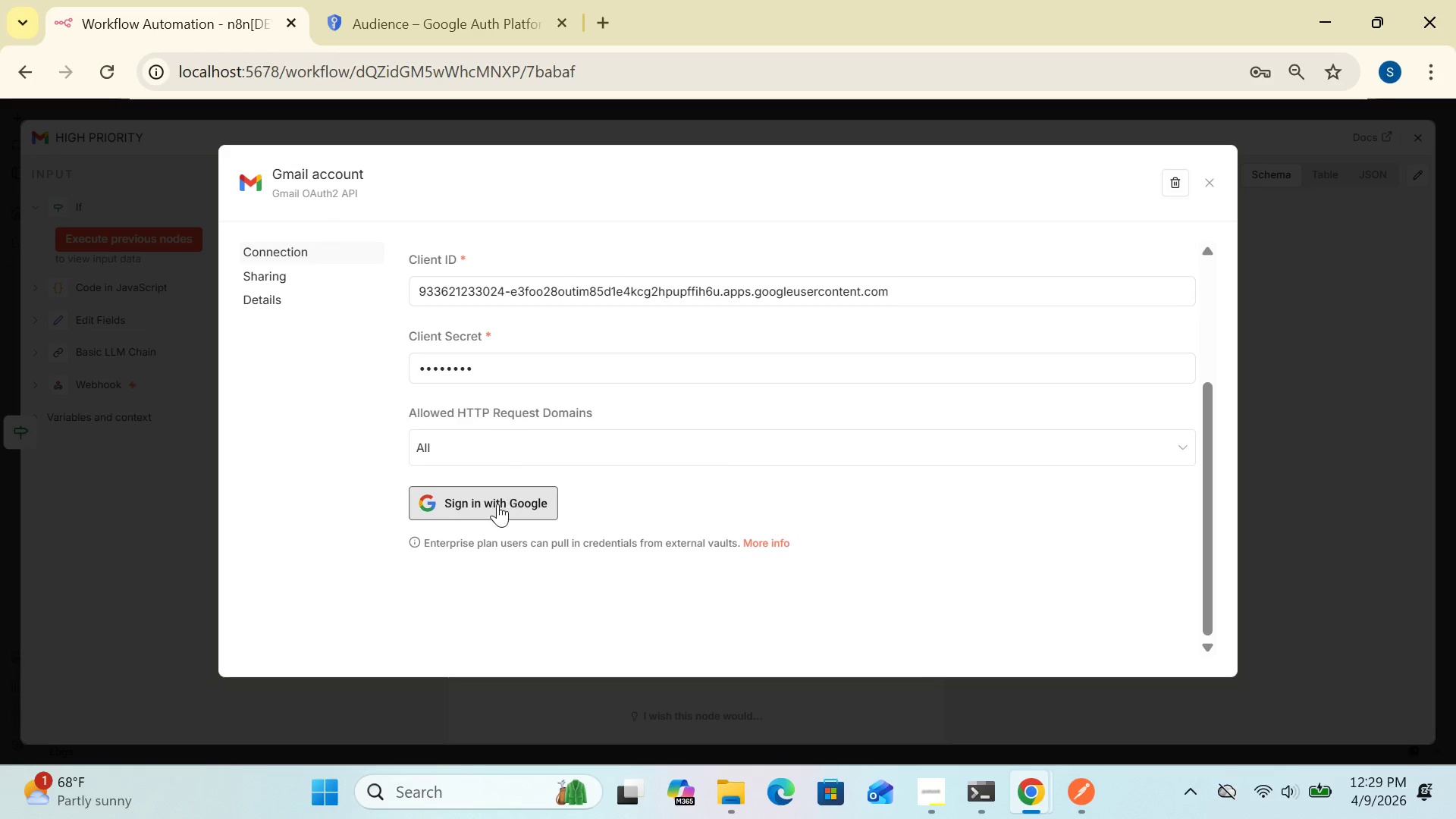 
left_click([493, 500])
 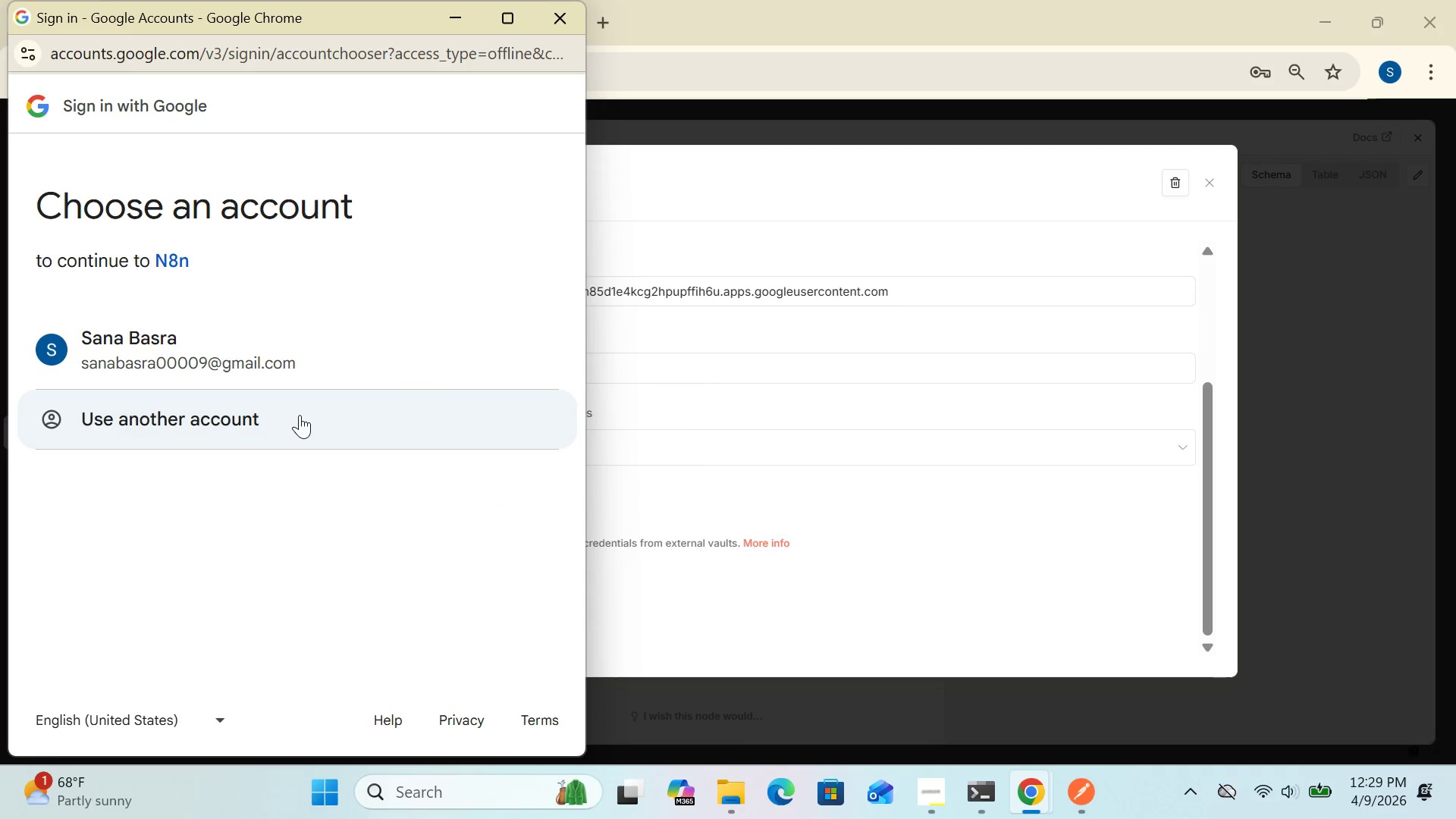 
left_click([196, 353])
 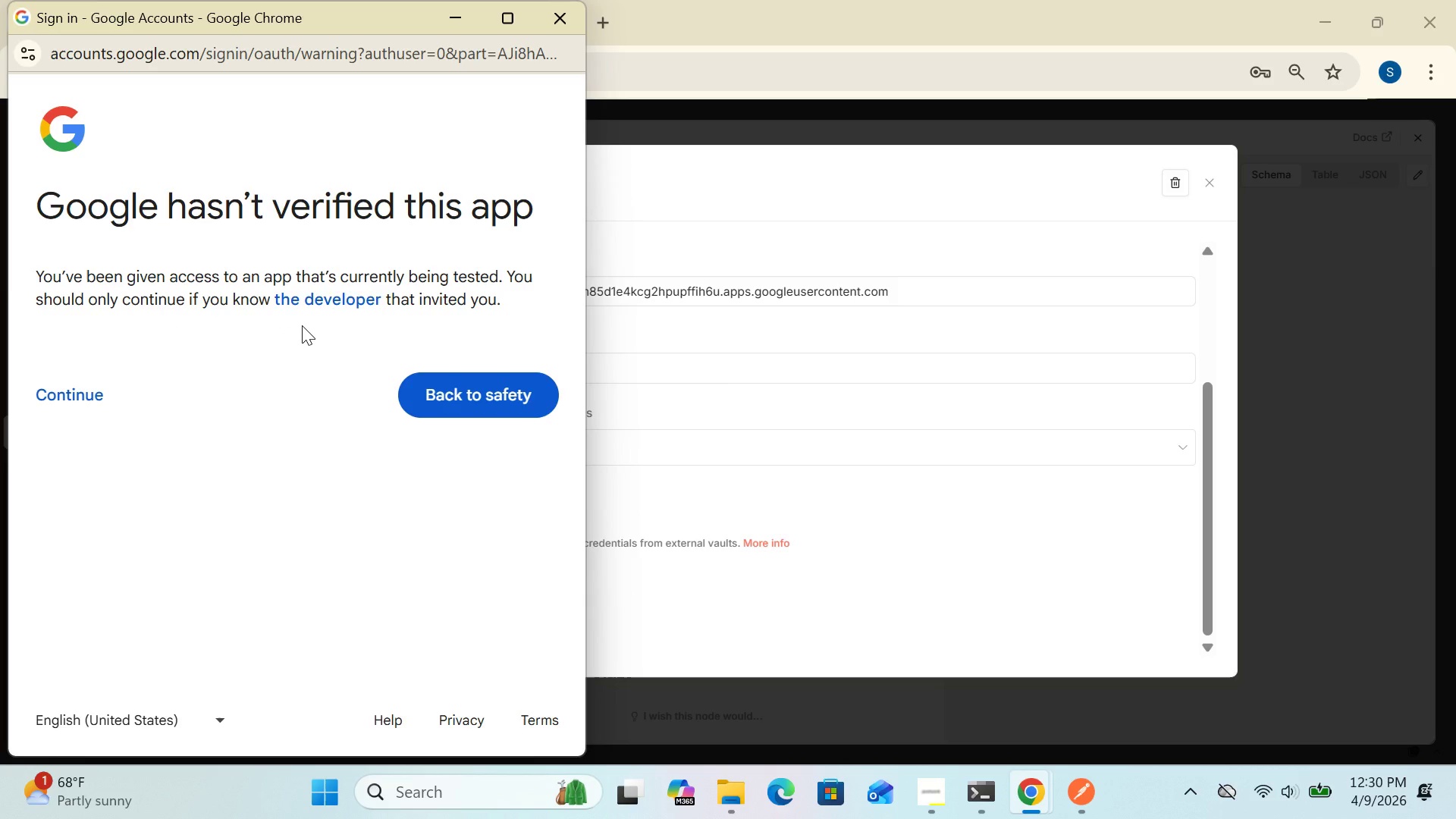 
wait(75.25)
 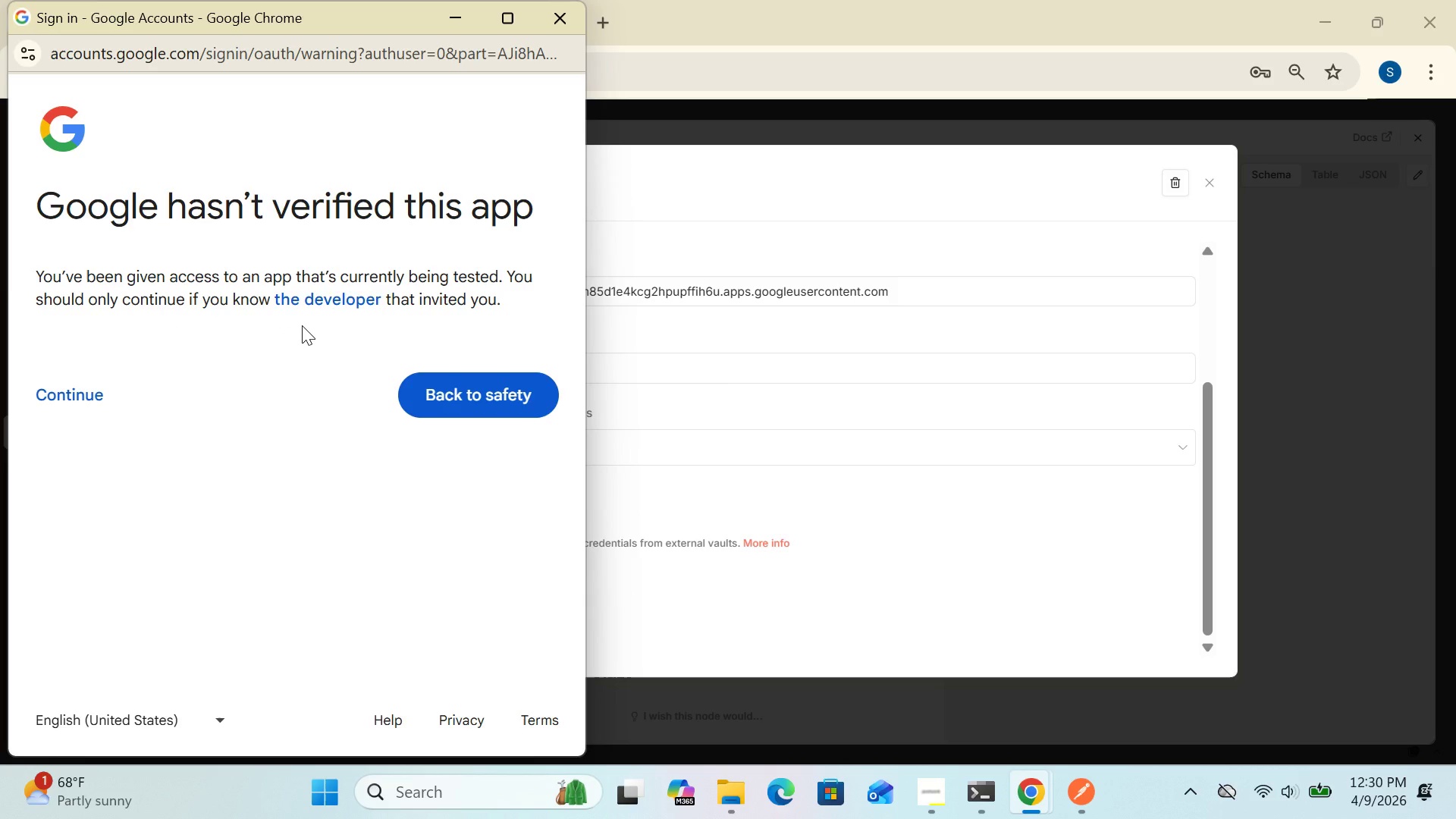 
left_click([71, 400])
 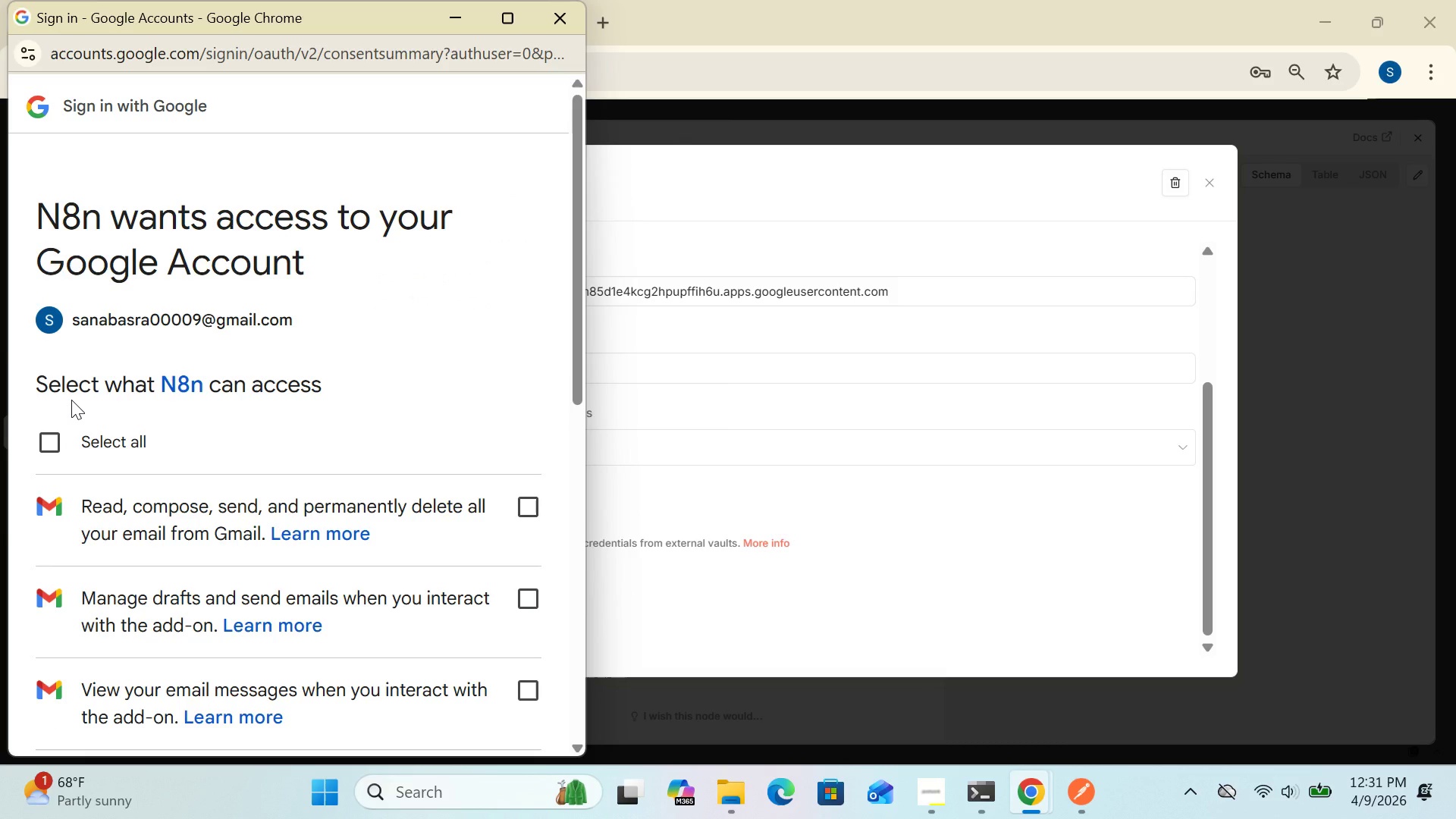 
wait(16.12)
 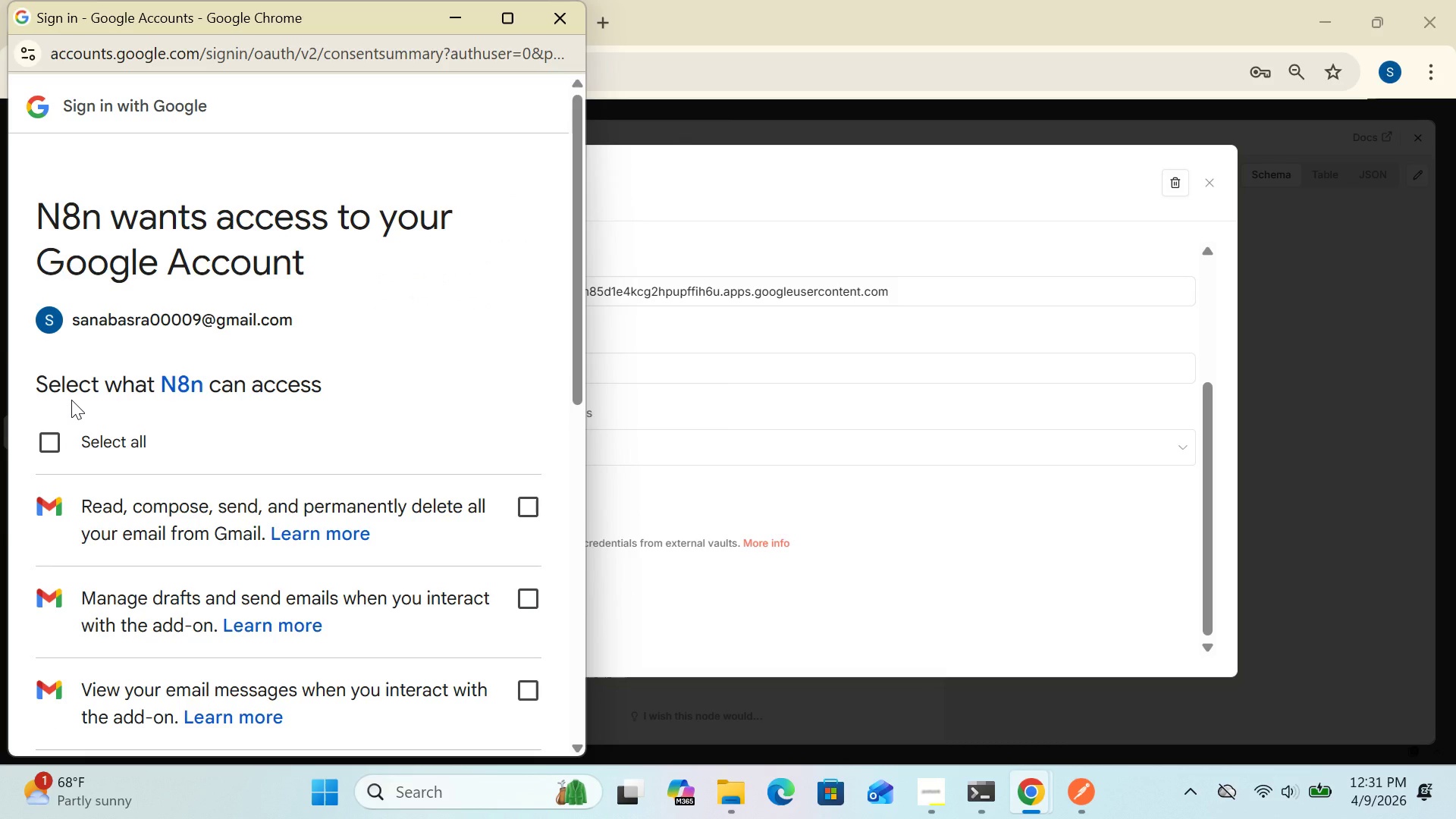 
left_click_drag(start_coordinate=[576, 397], to_coordinate=[572, 510])
 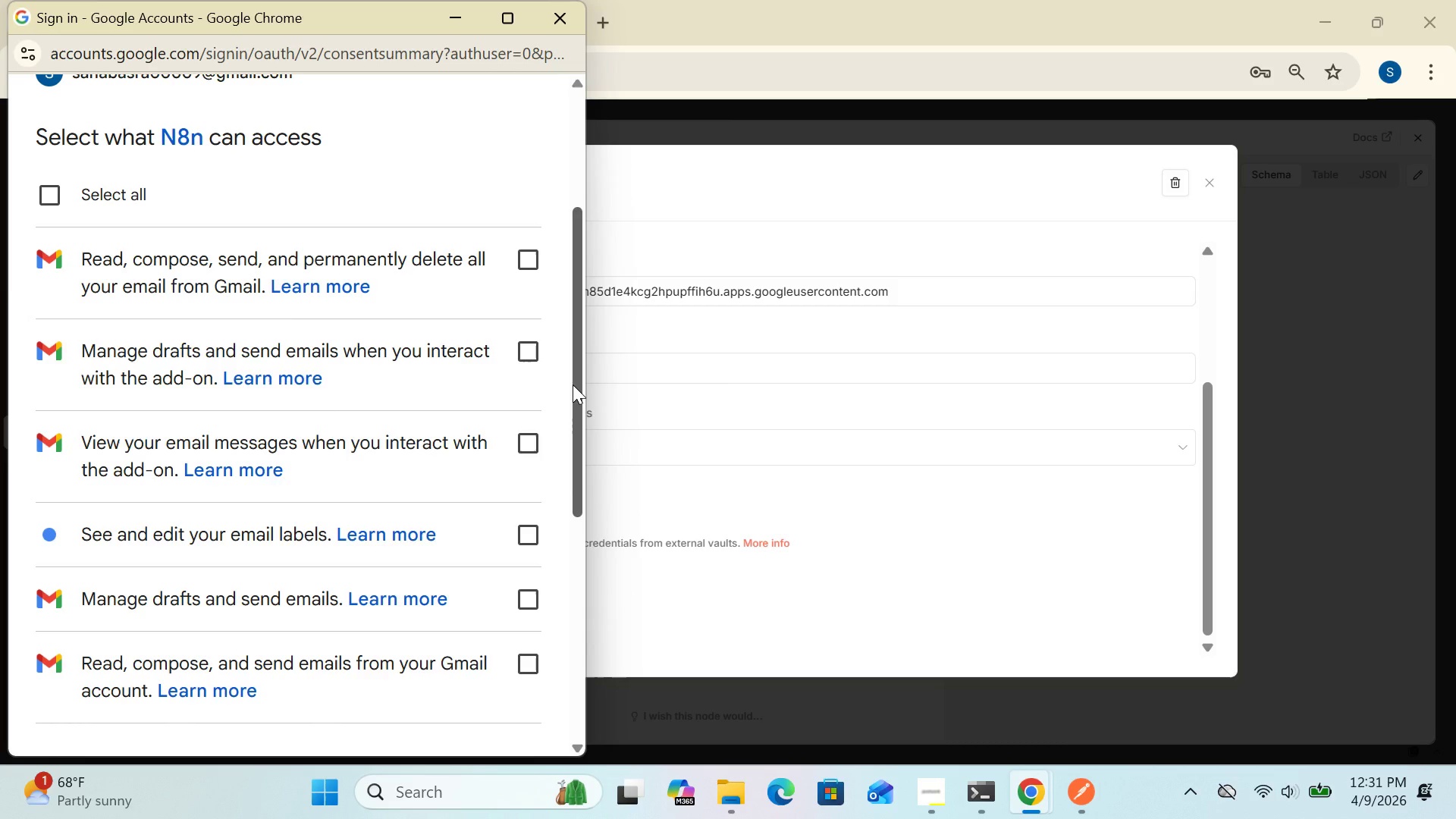 
wait(16.33)
 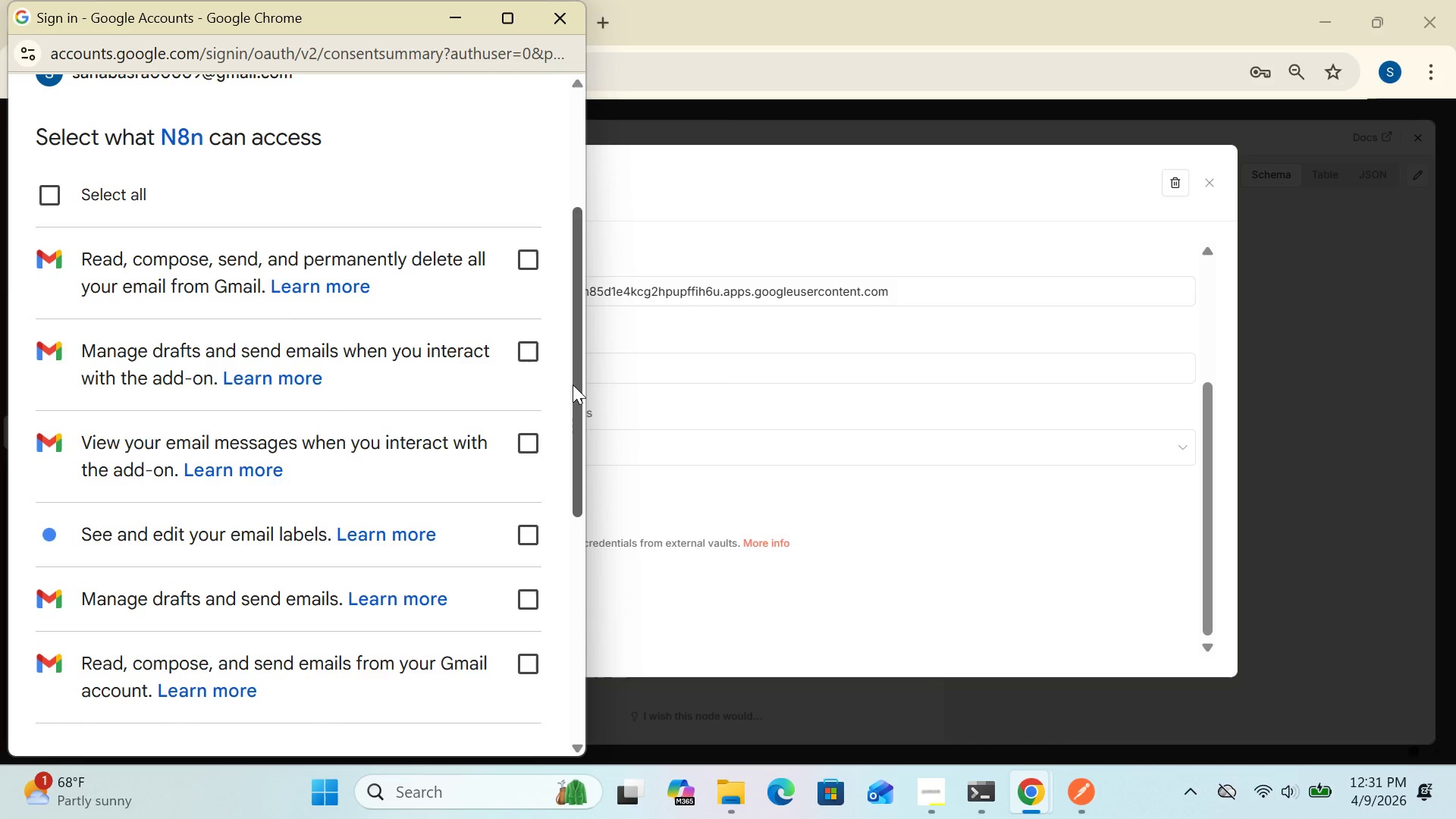 
left_click([46, 196])
 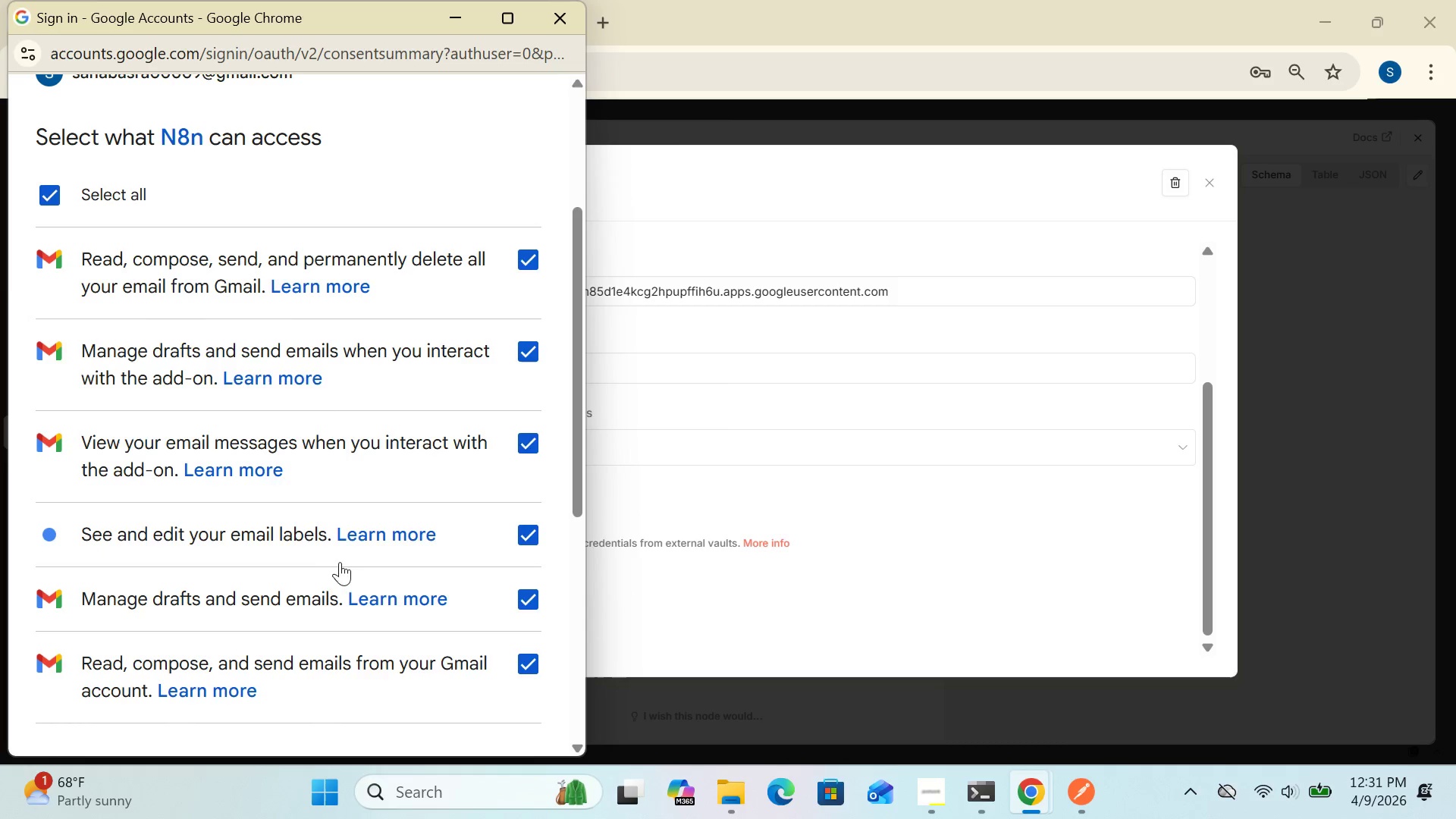 
wait(16.36)
 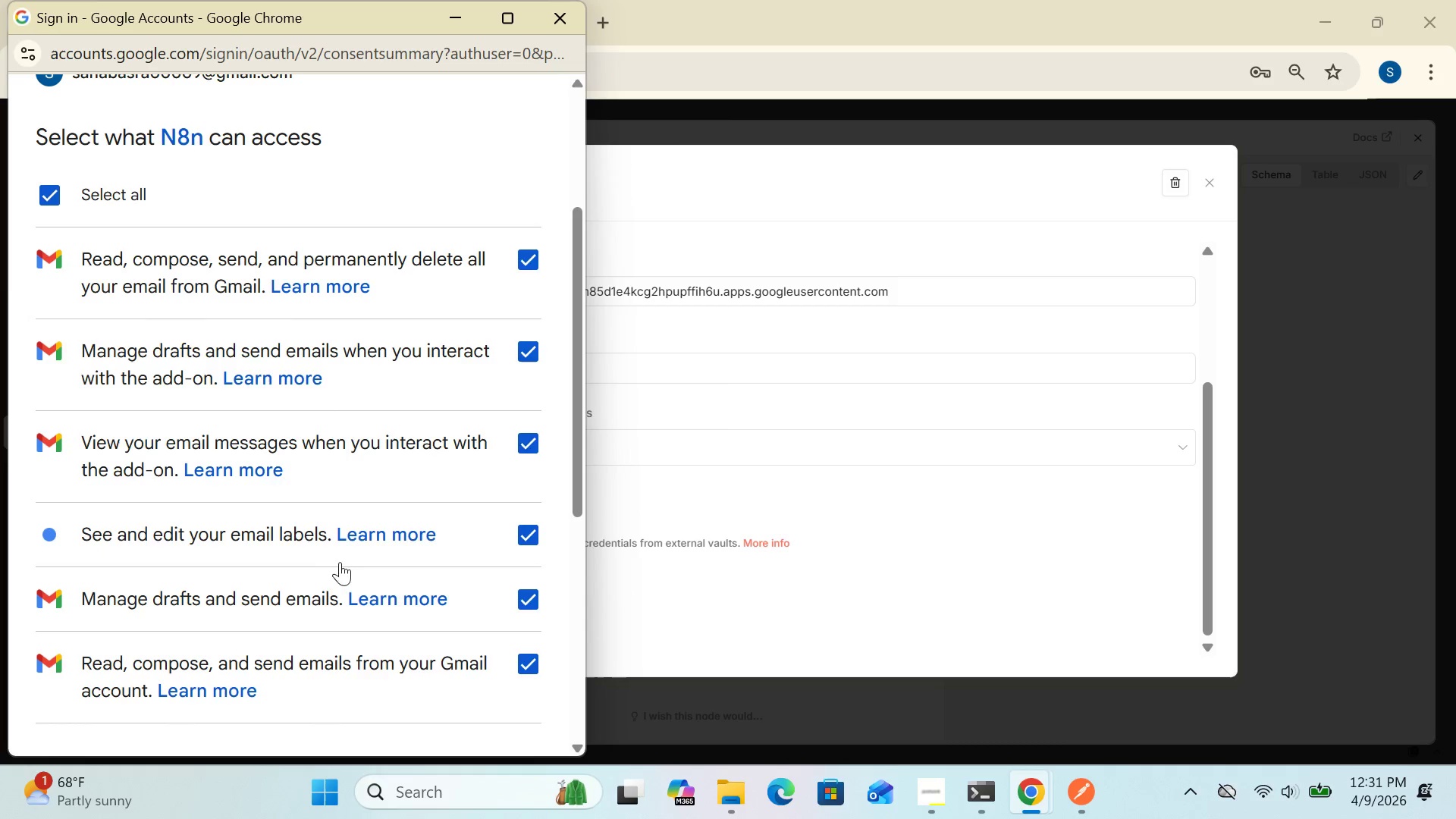 
left_click_drag(start_coordinate=[585, 502], to_coordinate=[601, 708])
 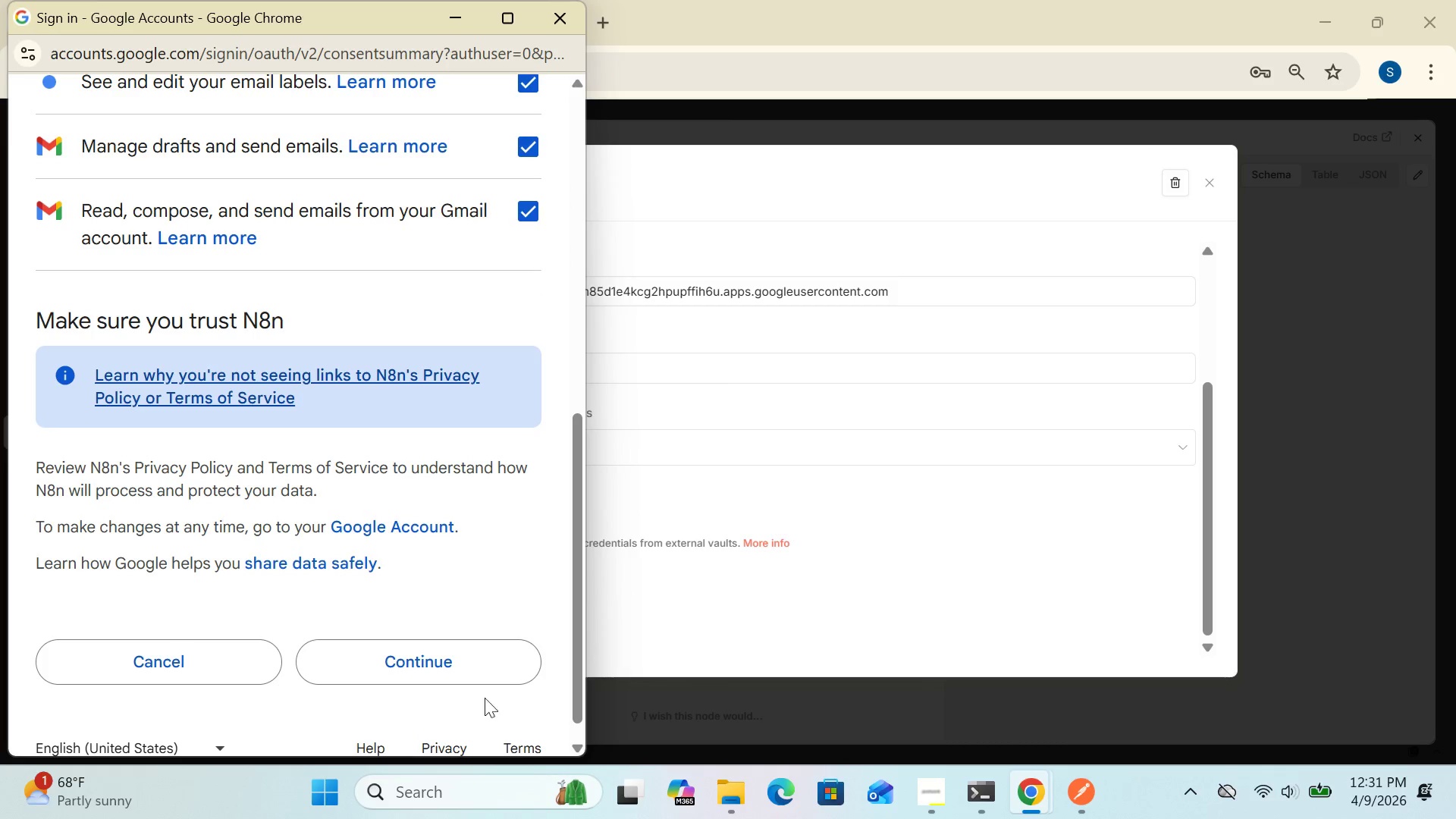 
left_click([462, 664])
 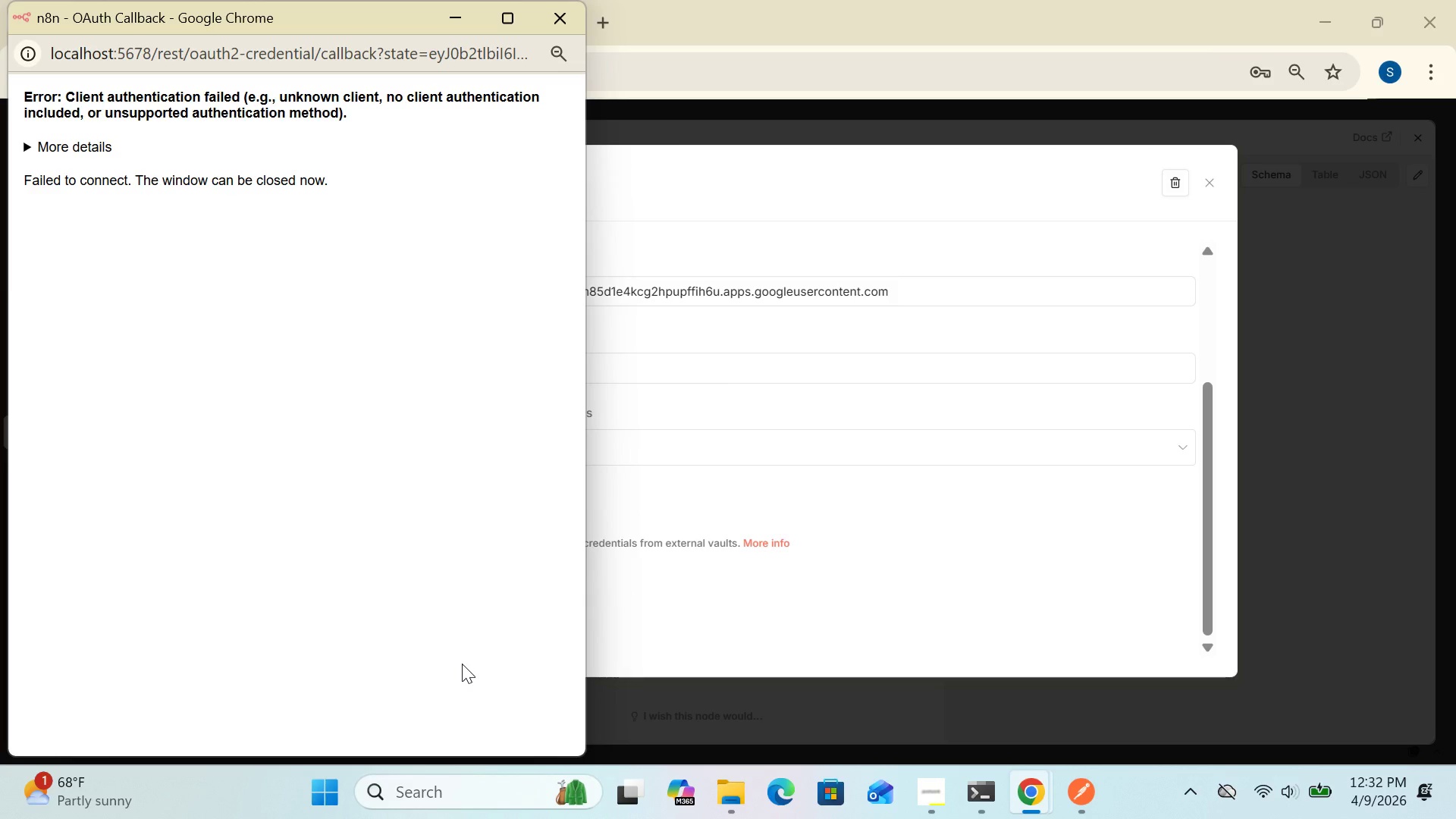 
wait(35.42)
 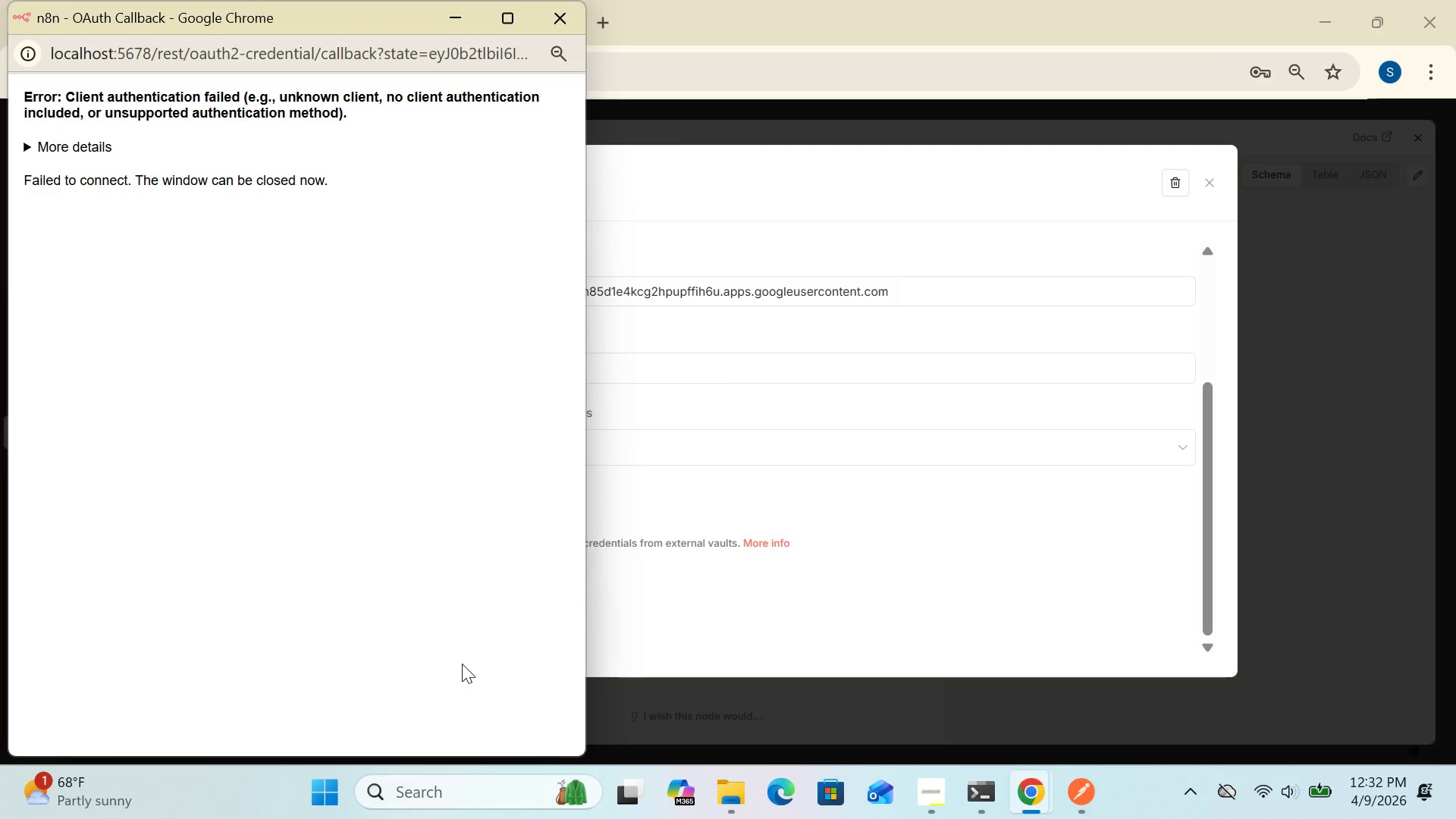 
left_click([180, 218])
 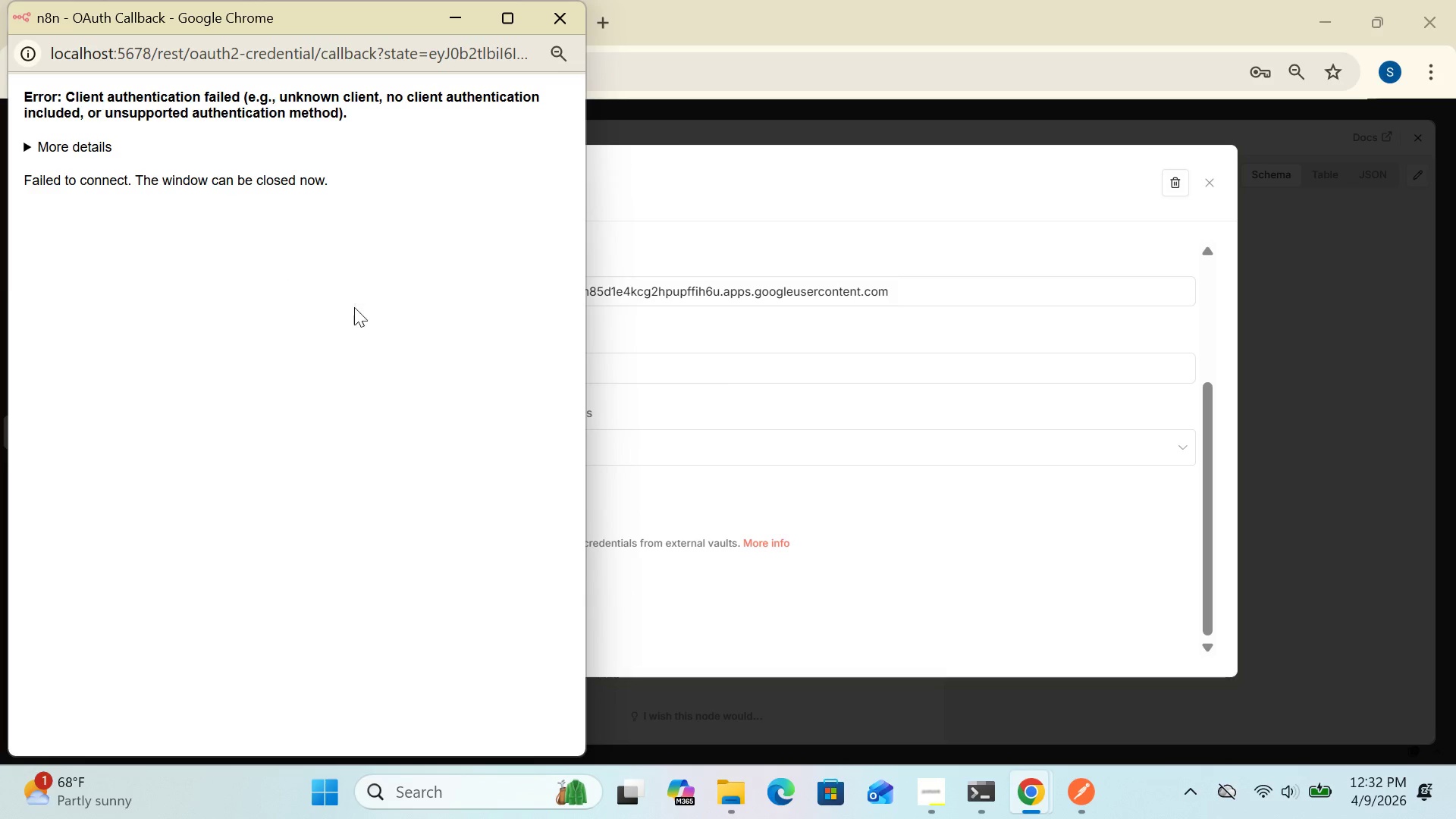 
wait(6.58)
 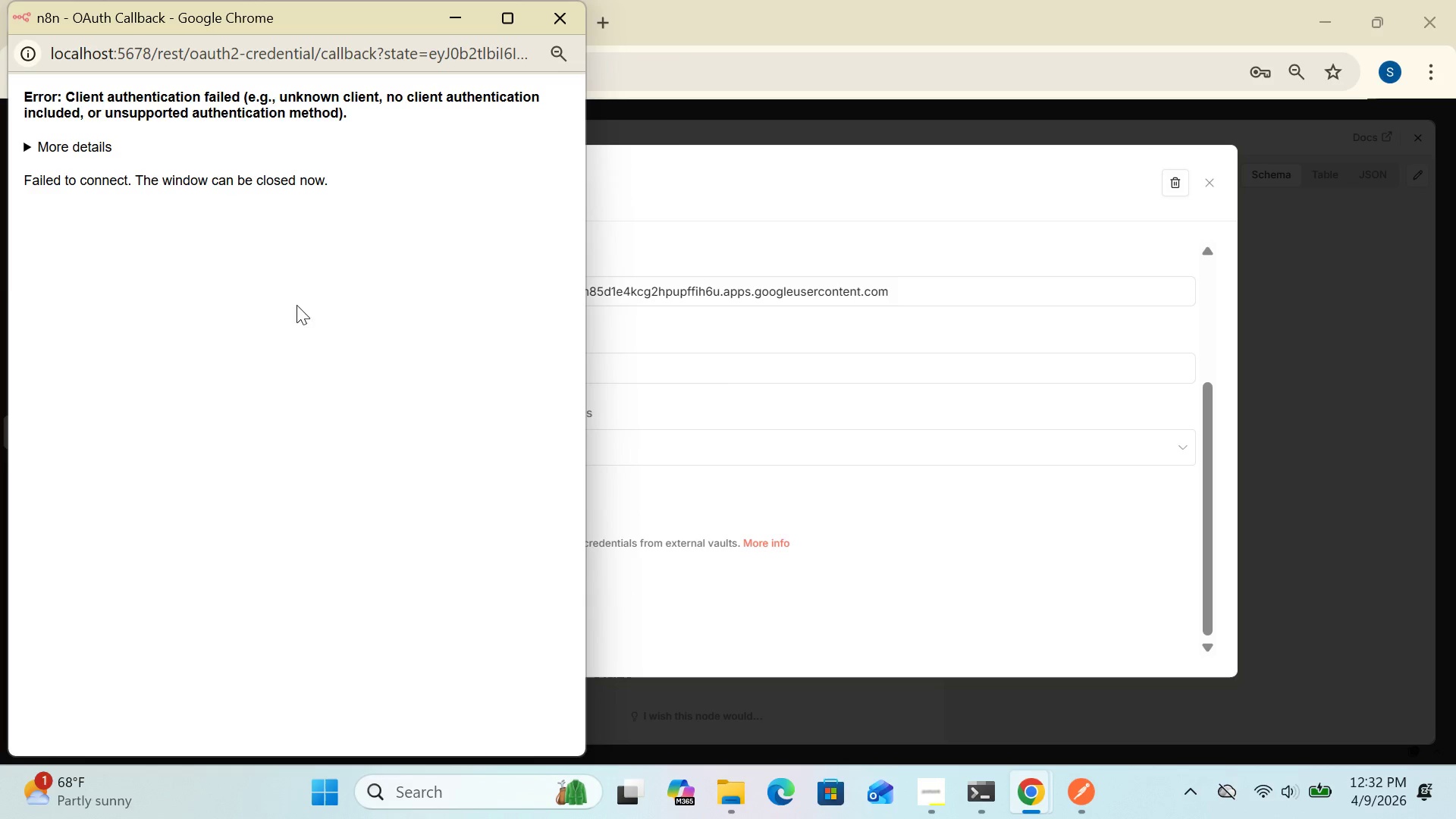 
left_click_drag(start_coordinate=[356, 305], to_coordinate=[453, 297])
 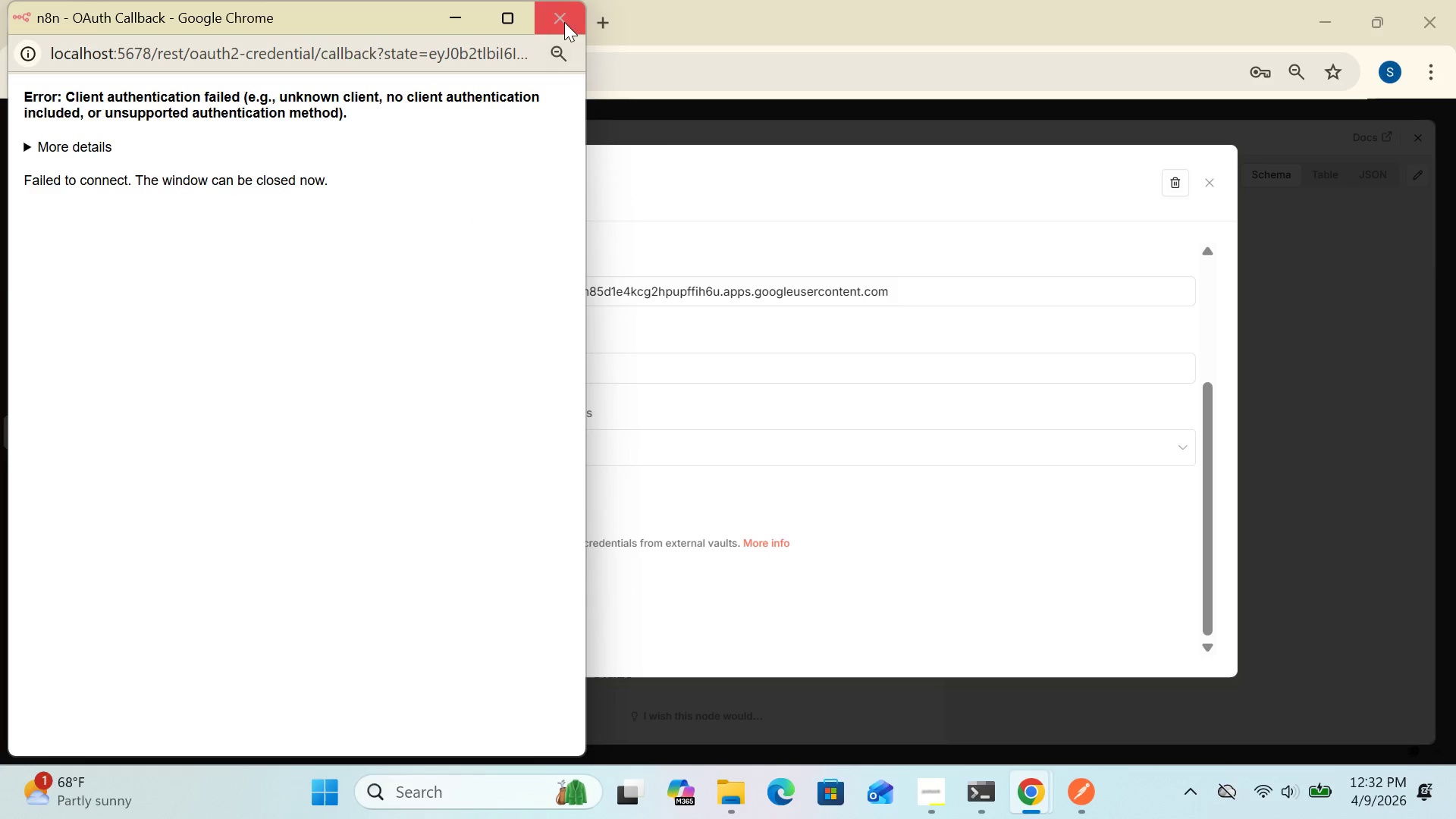 
left_click([567, 16])
 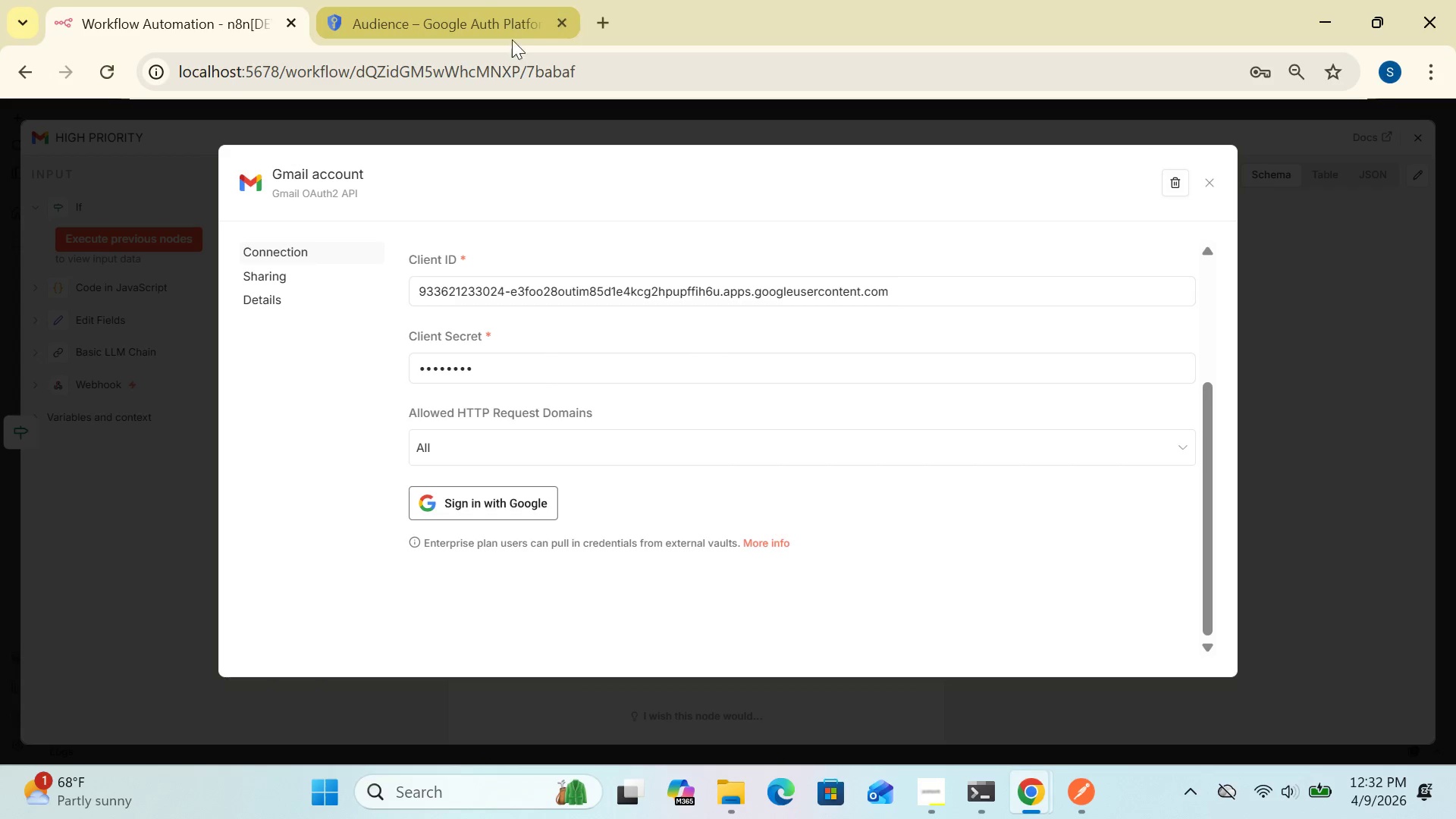 
wait(5.97)
 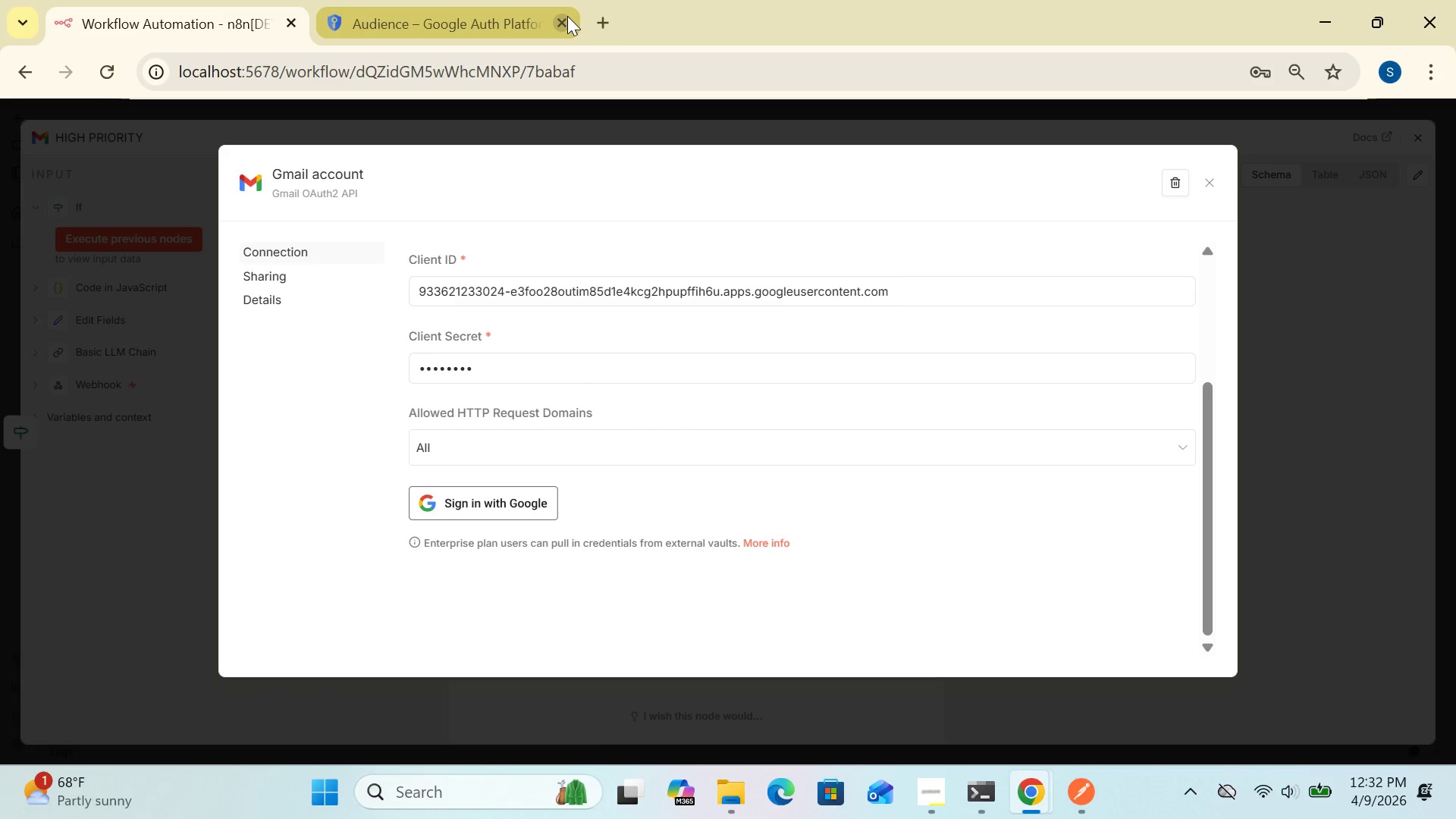 
left_click([599, 25])
 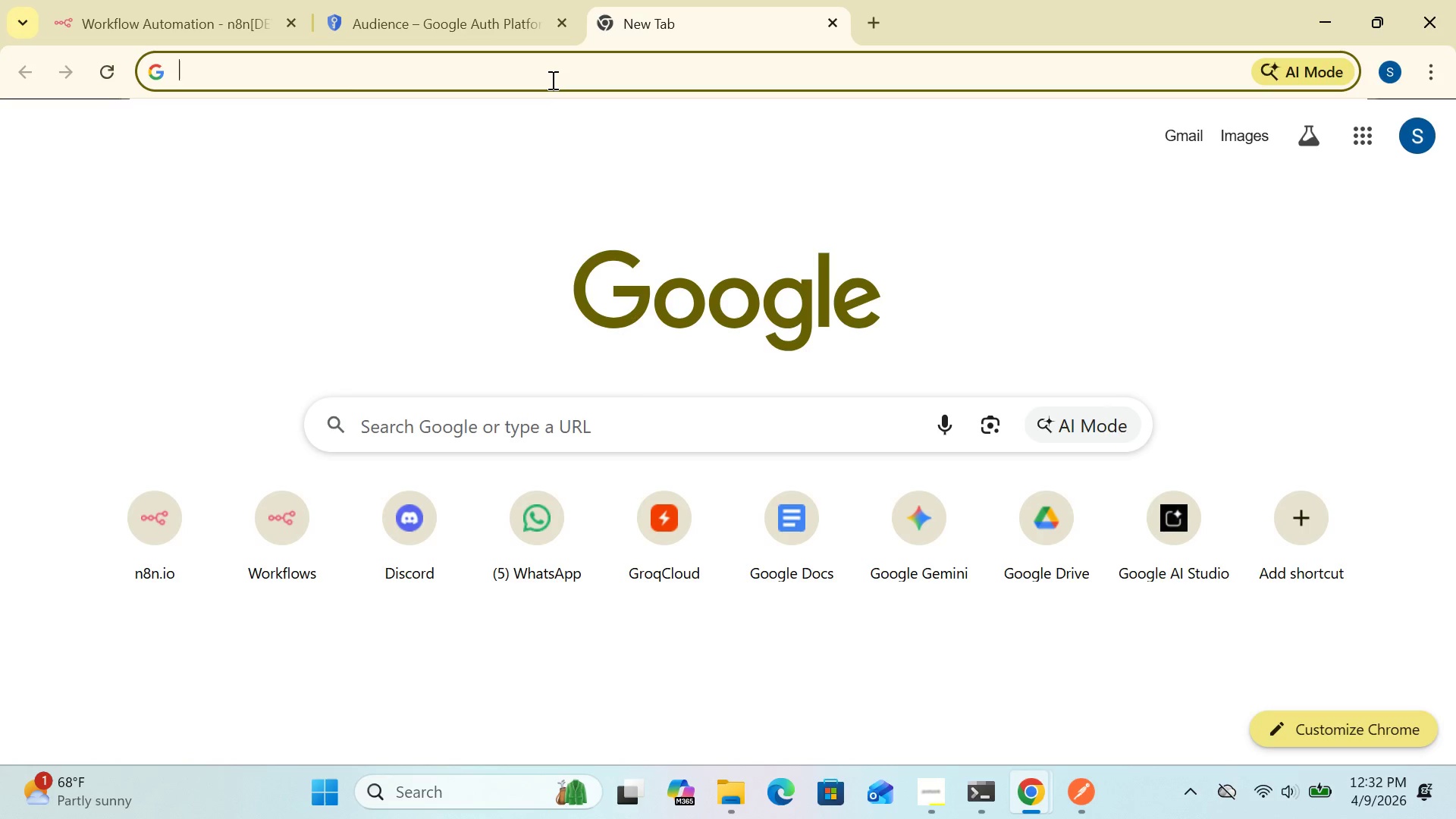 
type(myaccount)
 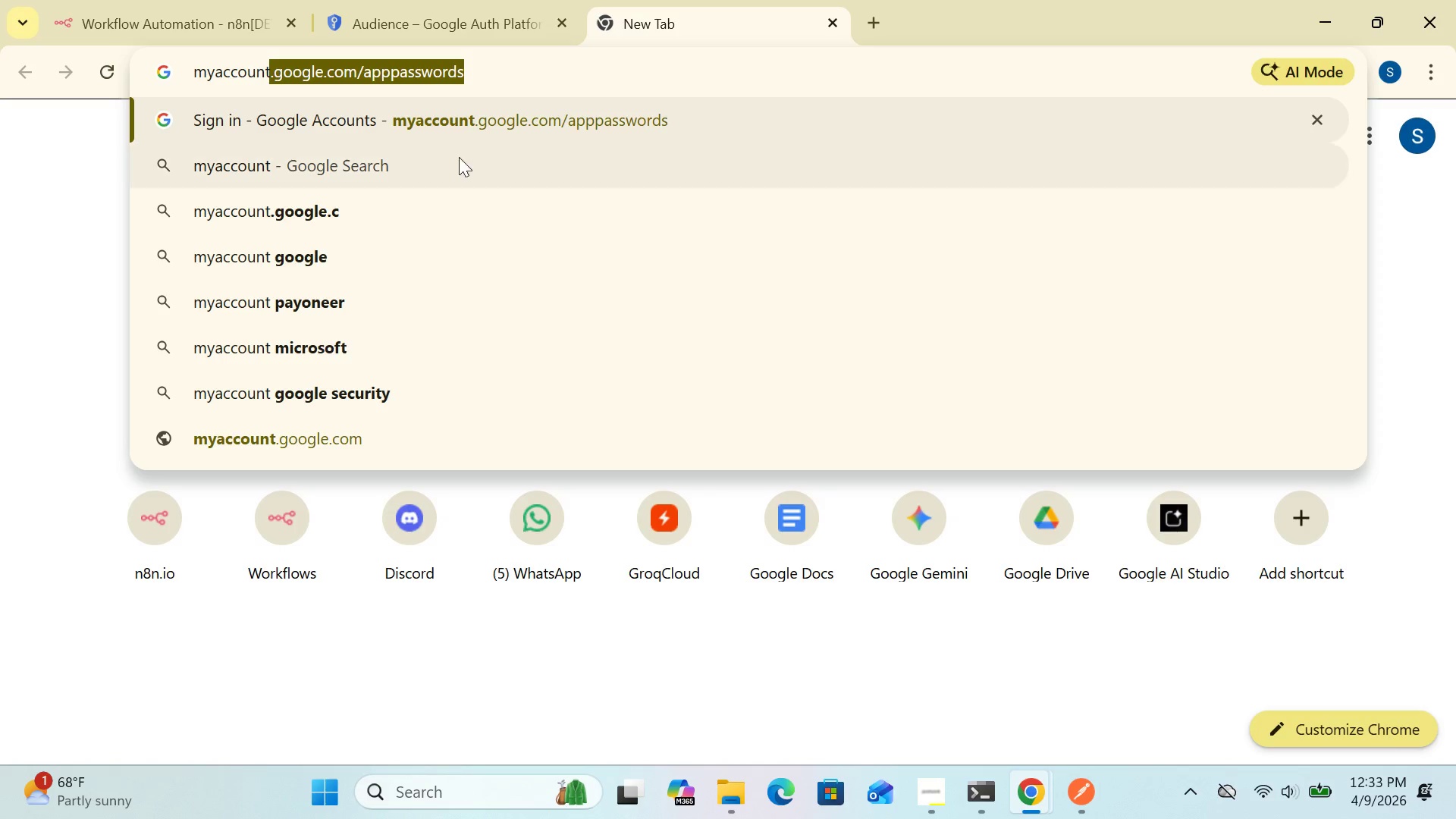 
left_click([336, 215])
 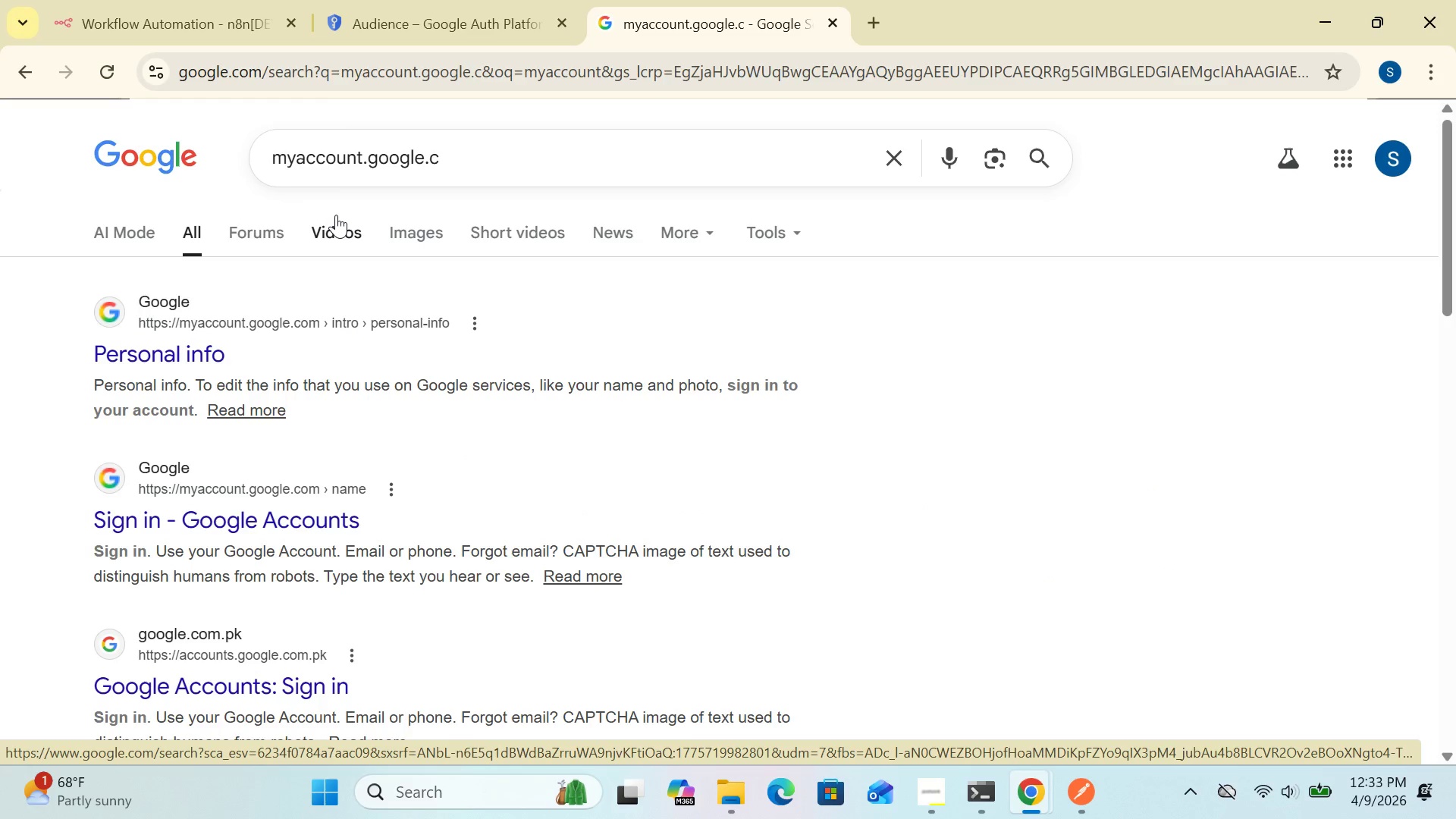 
wait(5.53)
 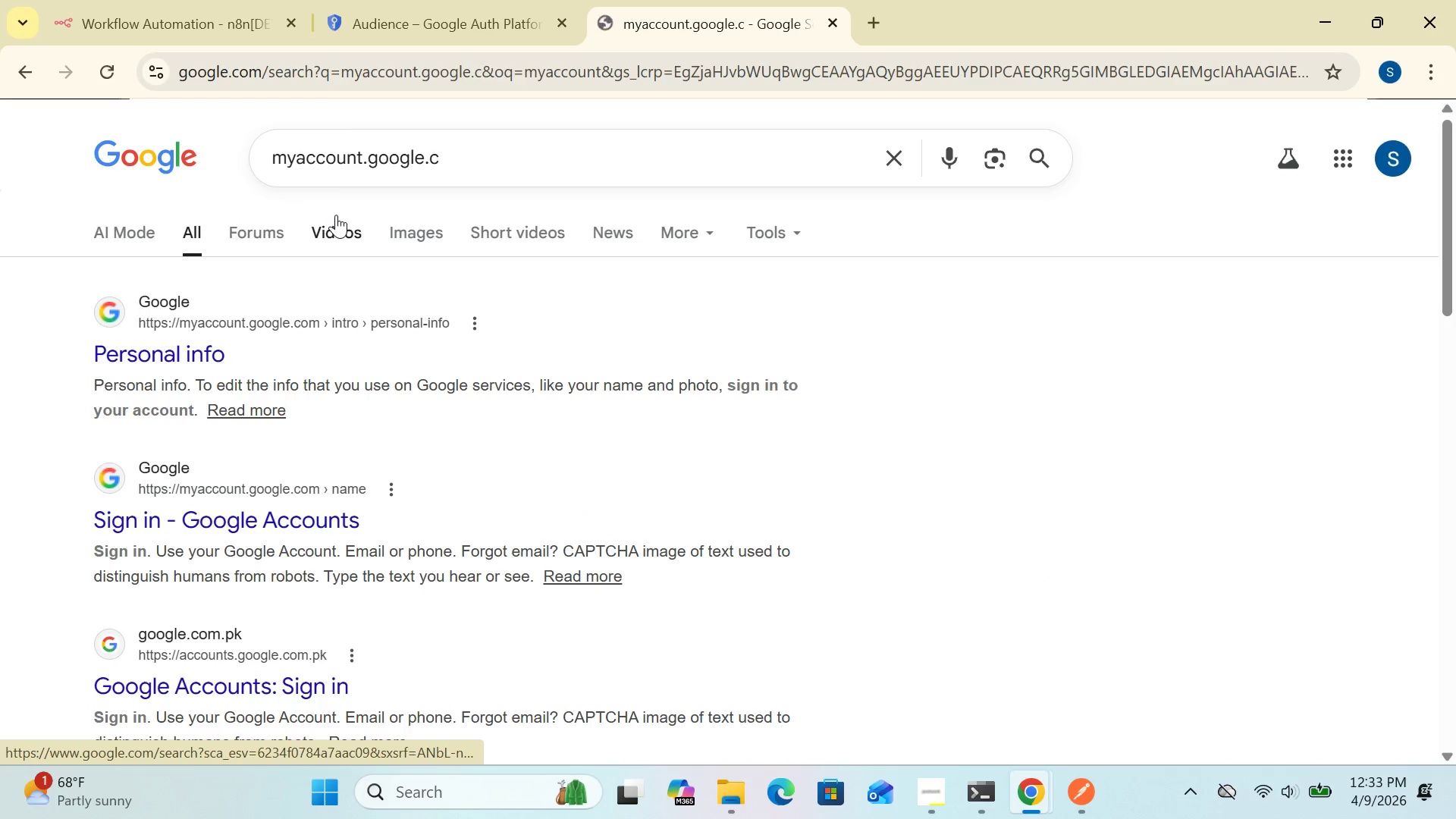 
left_click_drag(start_coordinate=[556, 75], to_coordinate=[579, 101])
 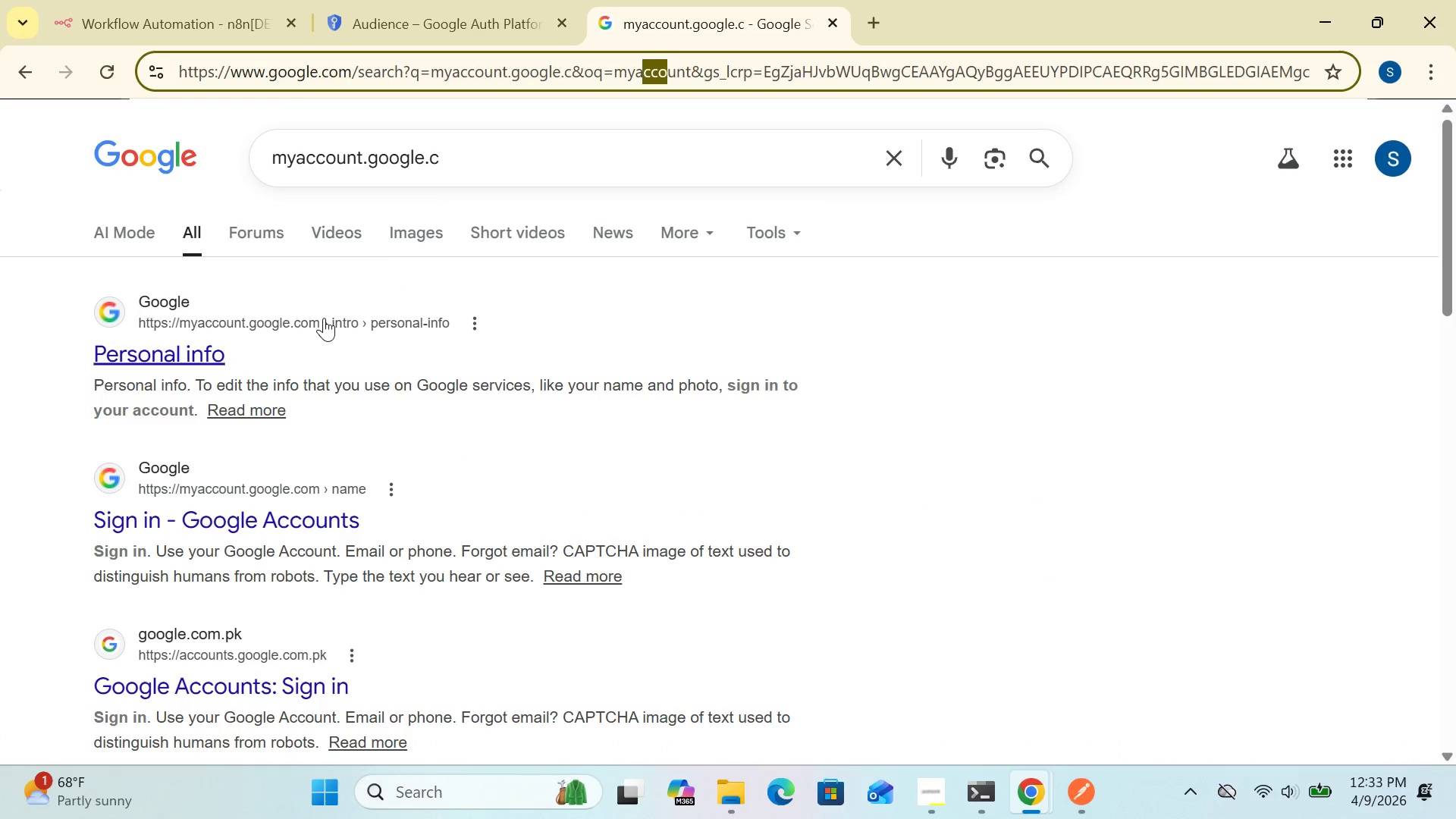 
left_click([323, 318])
 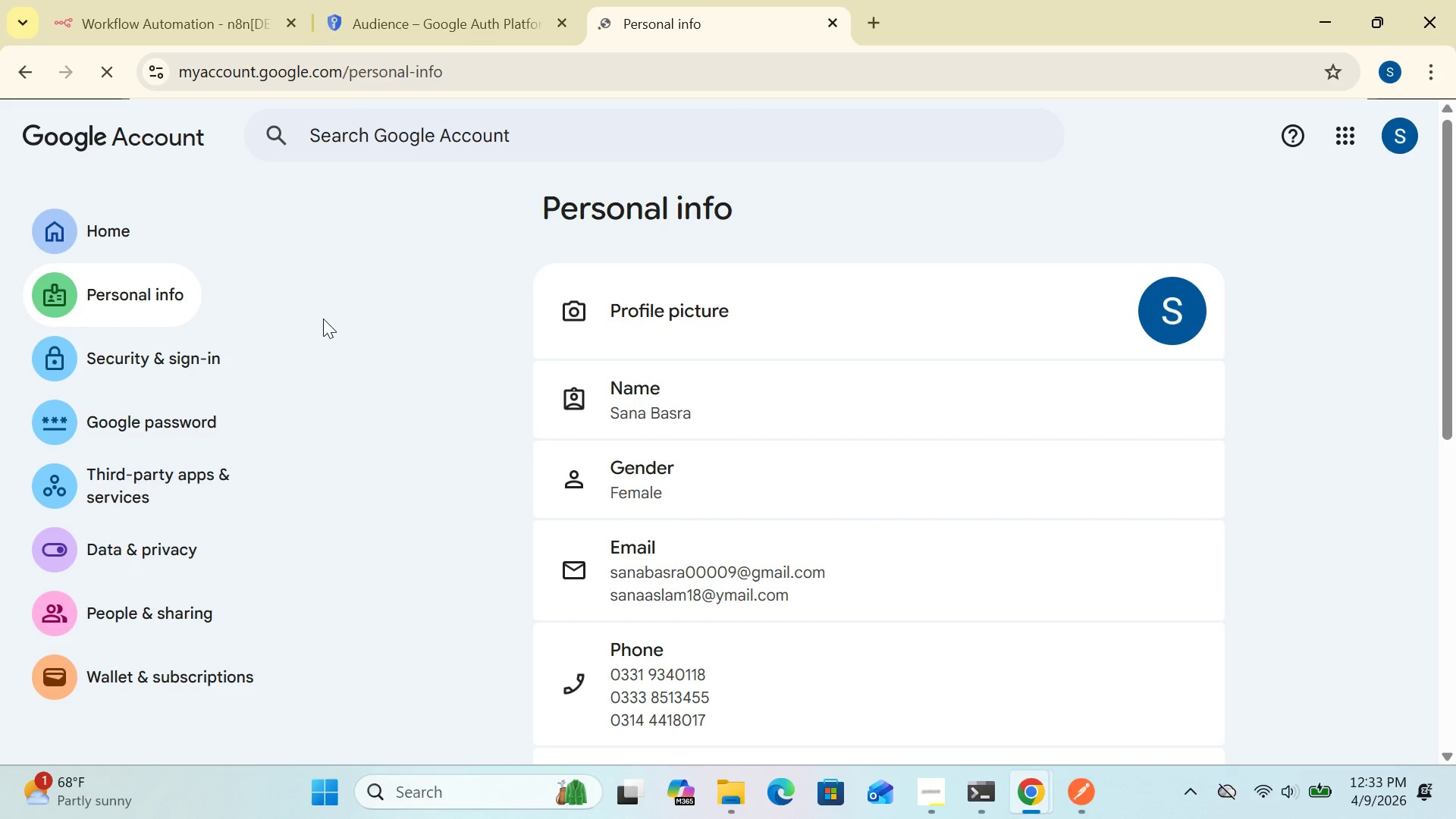 
left_click_drag(start_coordinate=[323, 318], to_coordinate=[496, 308])
 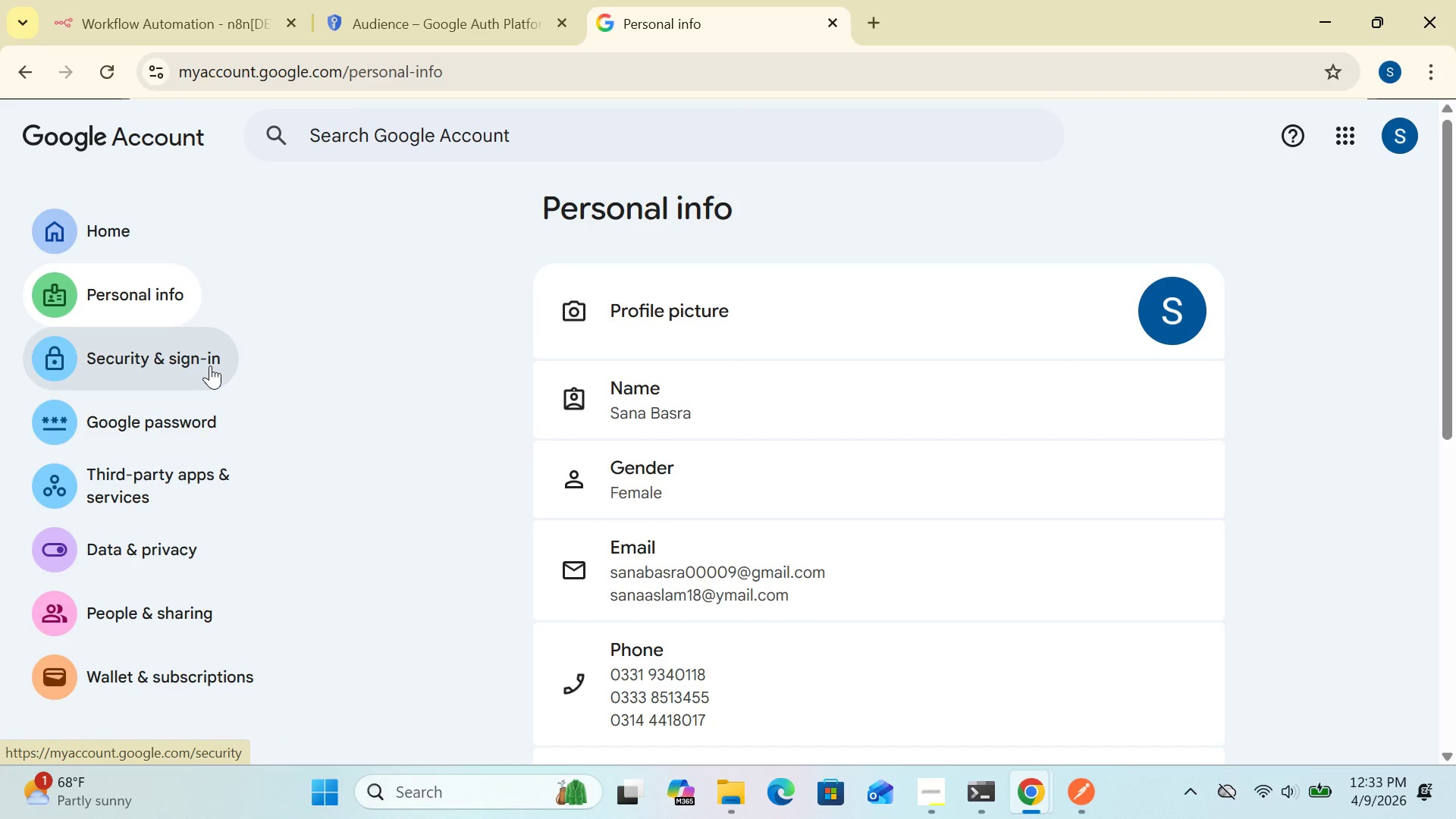 
wait(9.17)
 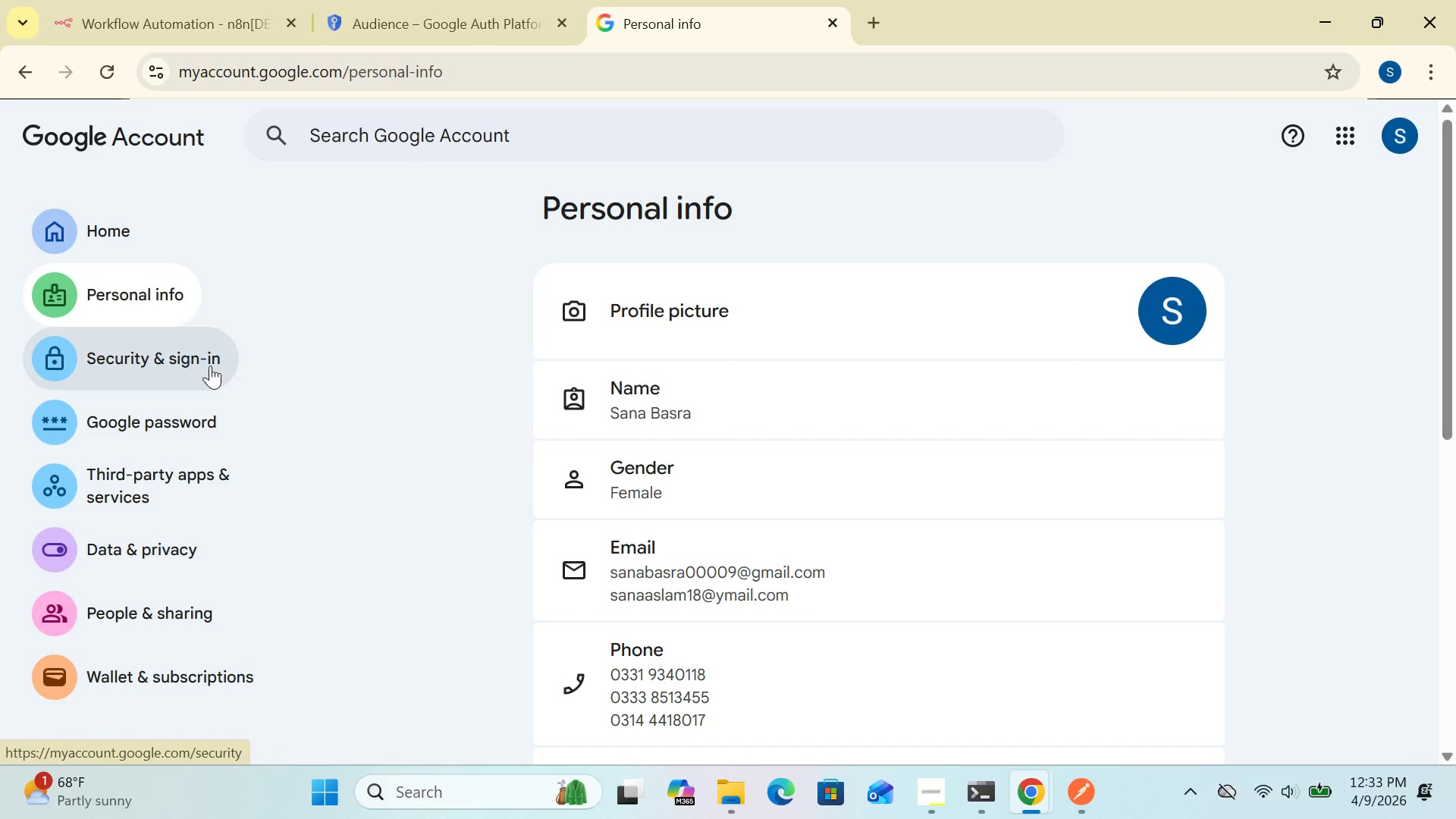 
left_click([184, 365])
 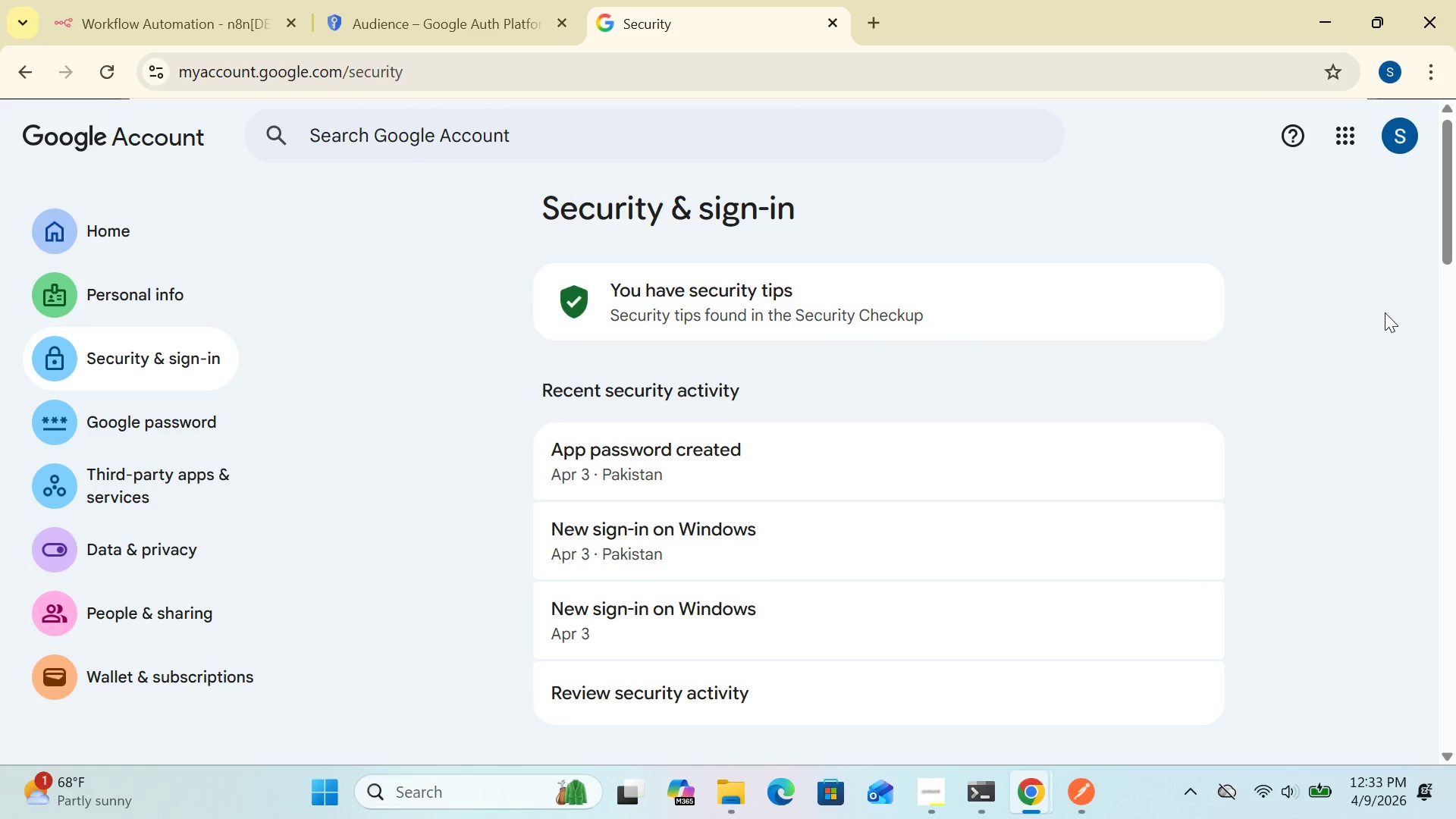 
wait(12.95)
 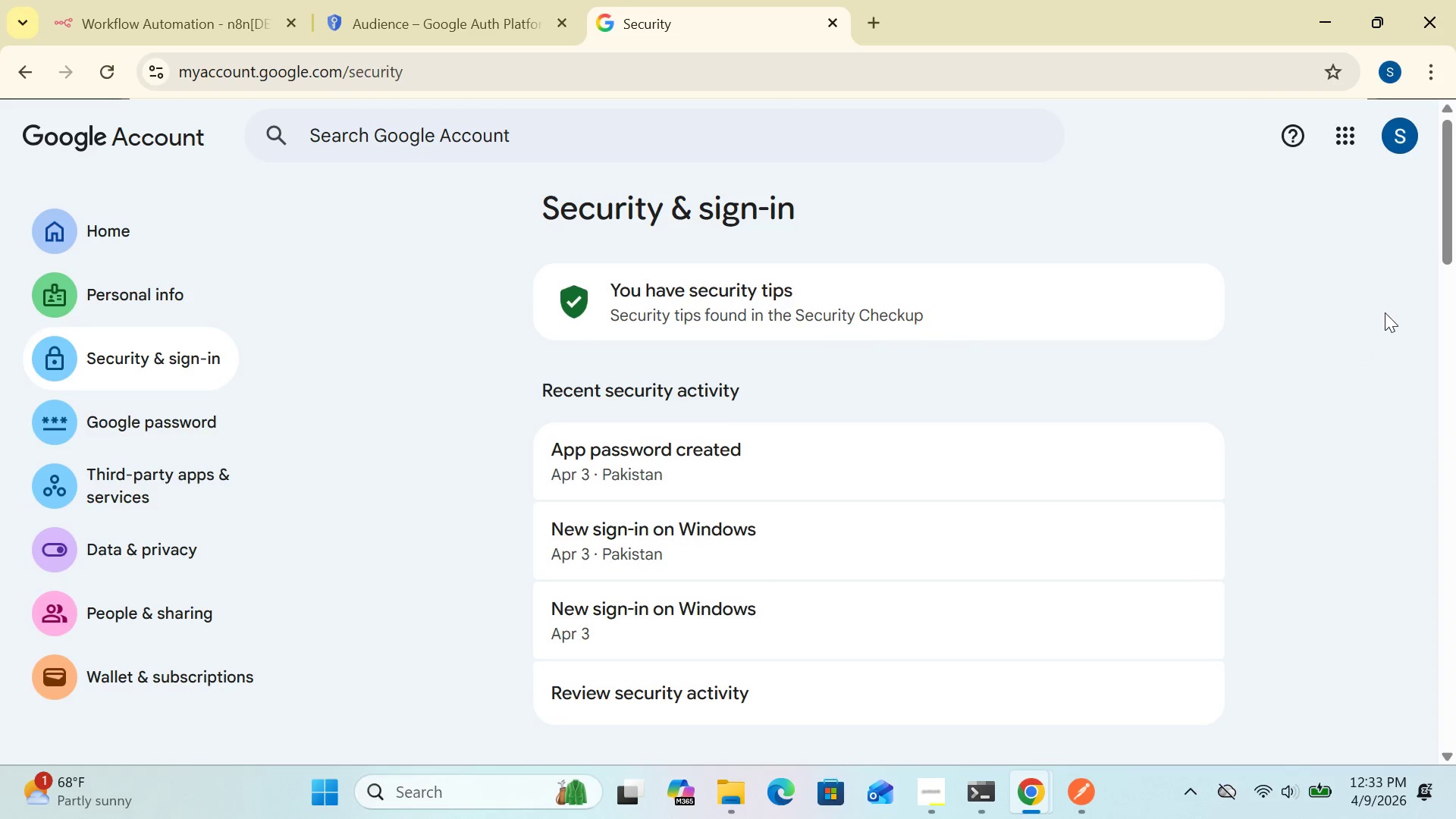 
left_click_drag(start_coordinate=[1446, 255], to_coordinate=[1450, 444])
 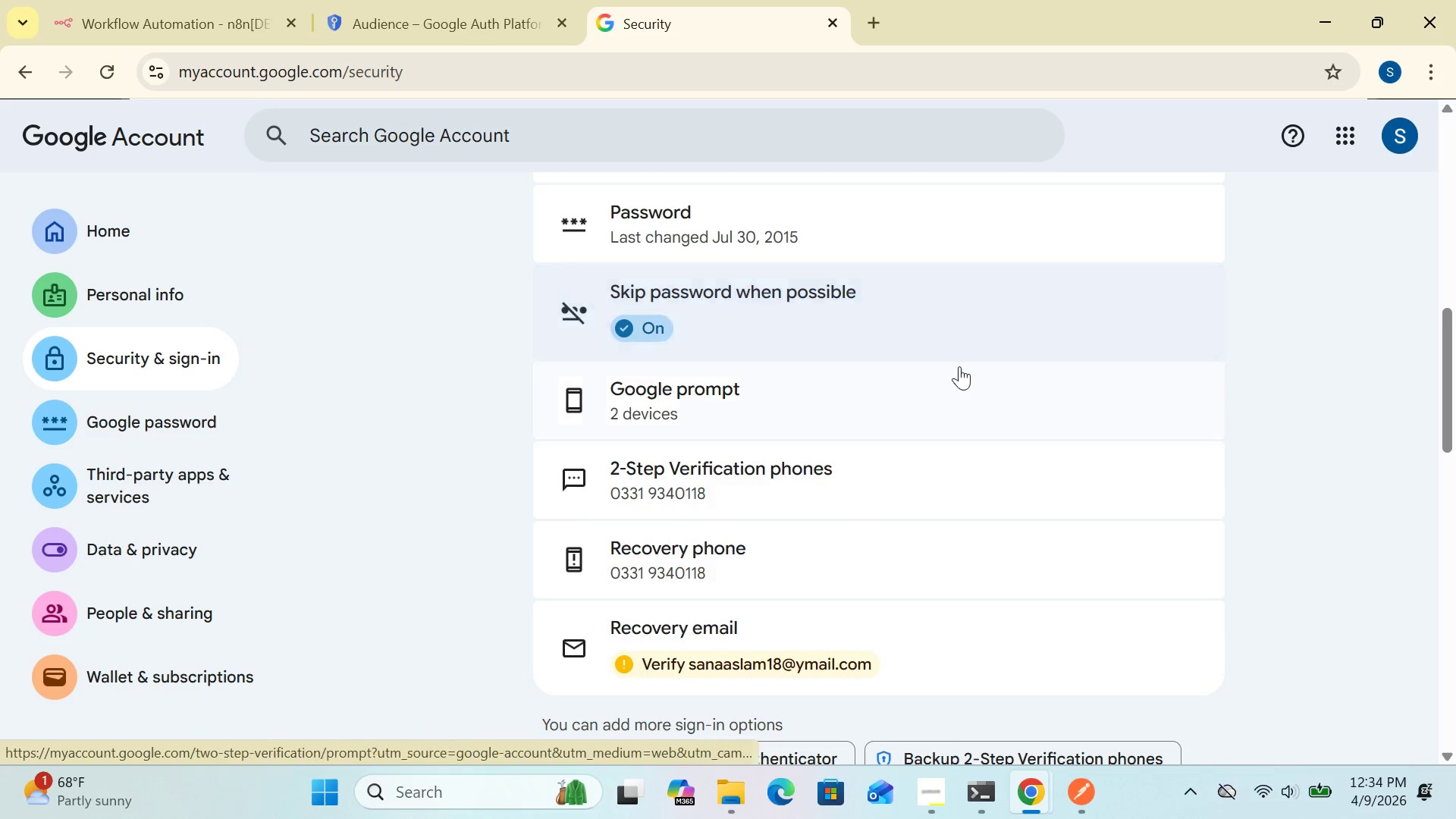 
wait(62.08)
 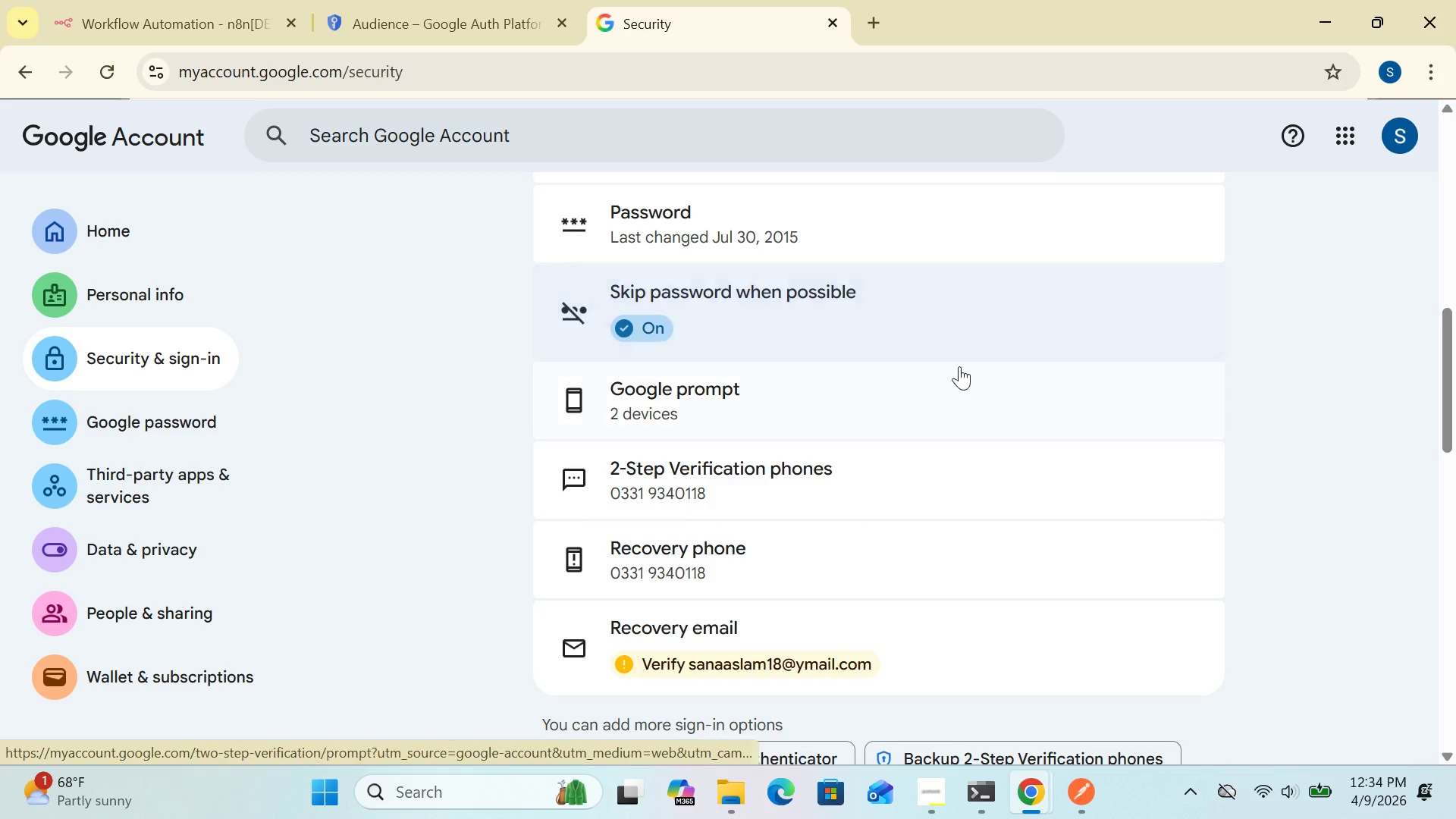 
left_click_drag(start_coordinate=[937, 422], to_coordinate=[987, 401])
 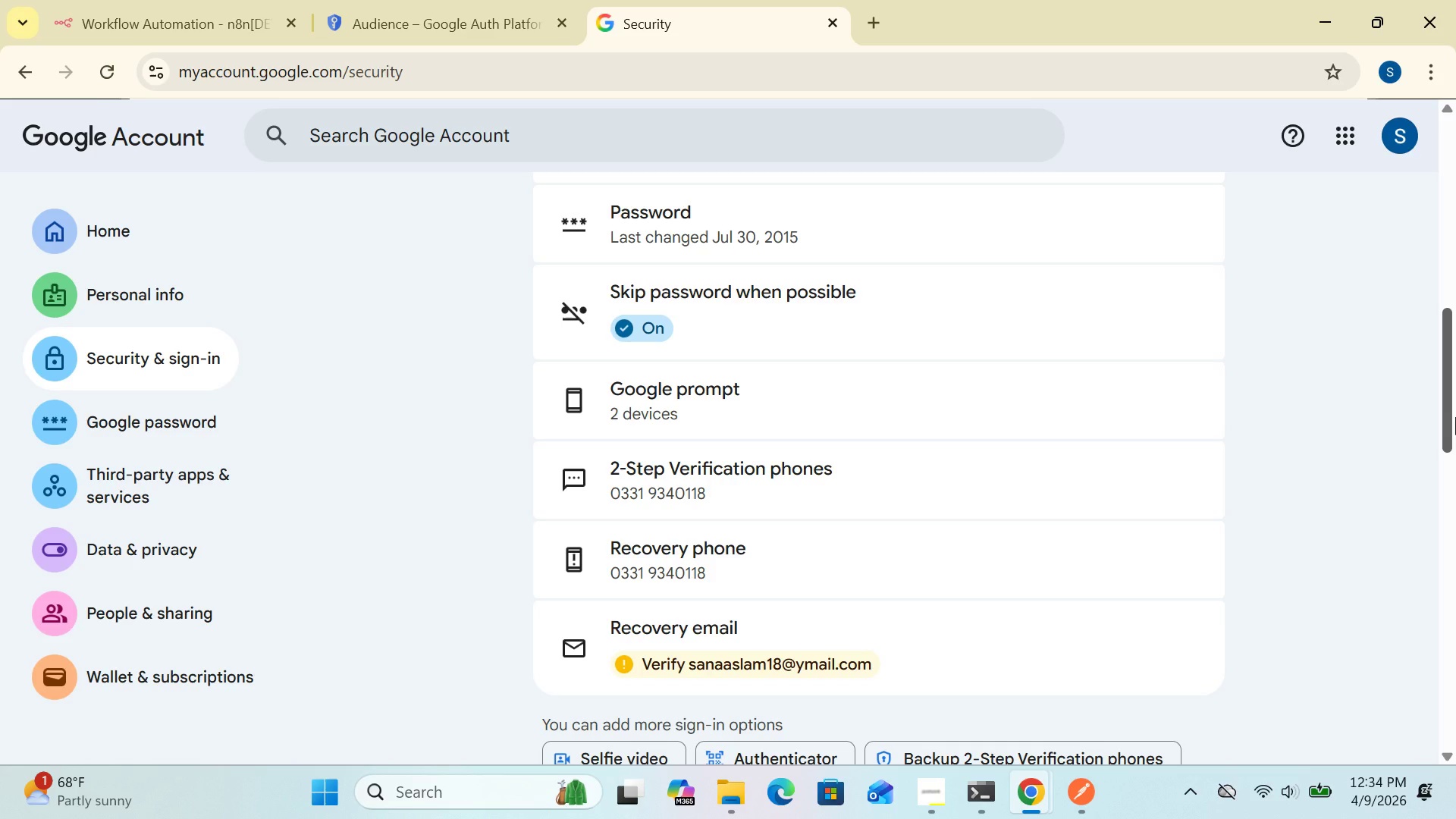 
wait(6.98)
 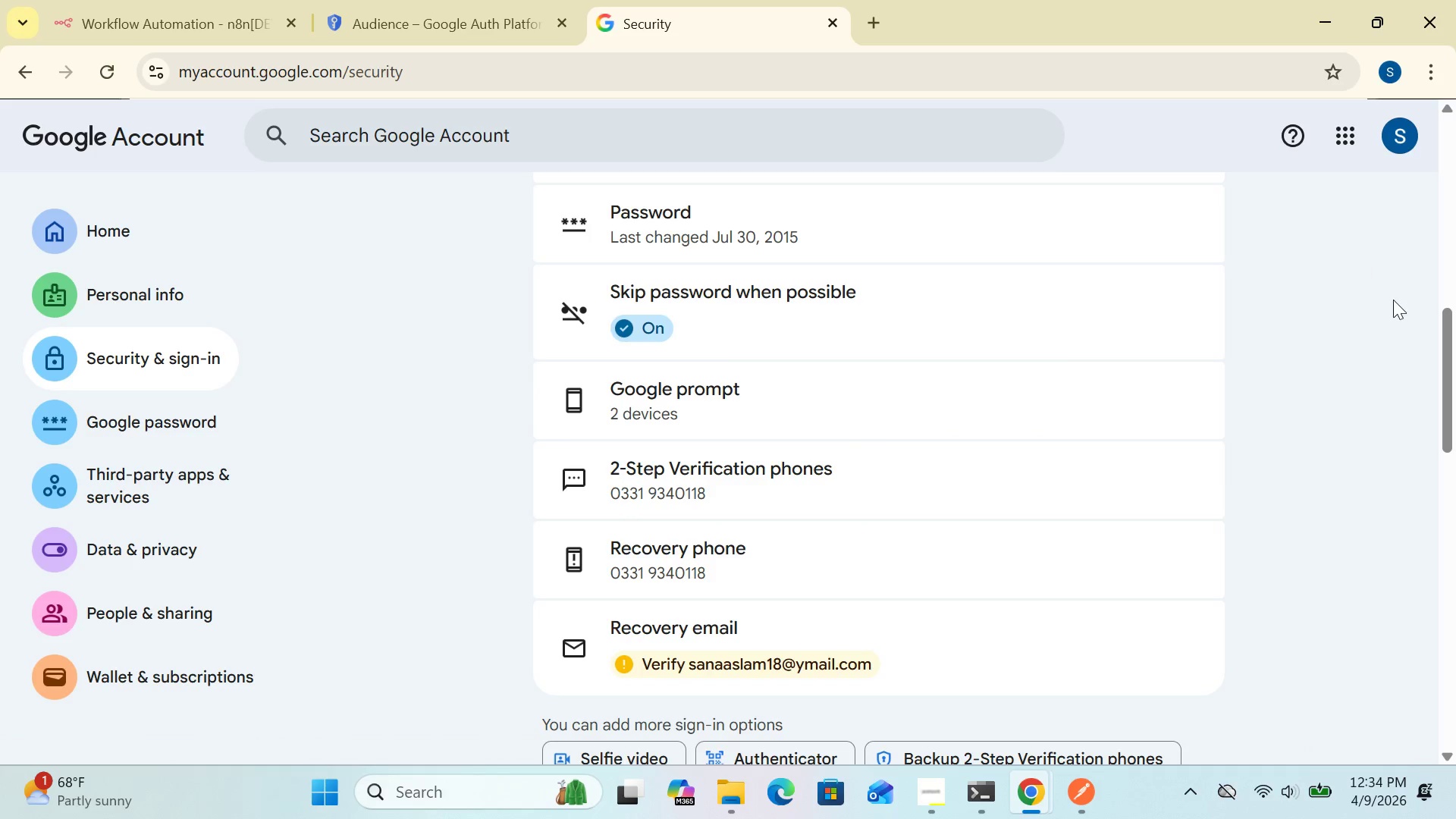 
left_click_drag(start_coordinate=[1449, 418], to_coordinate=[1448, 331])
 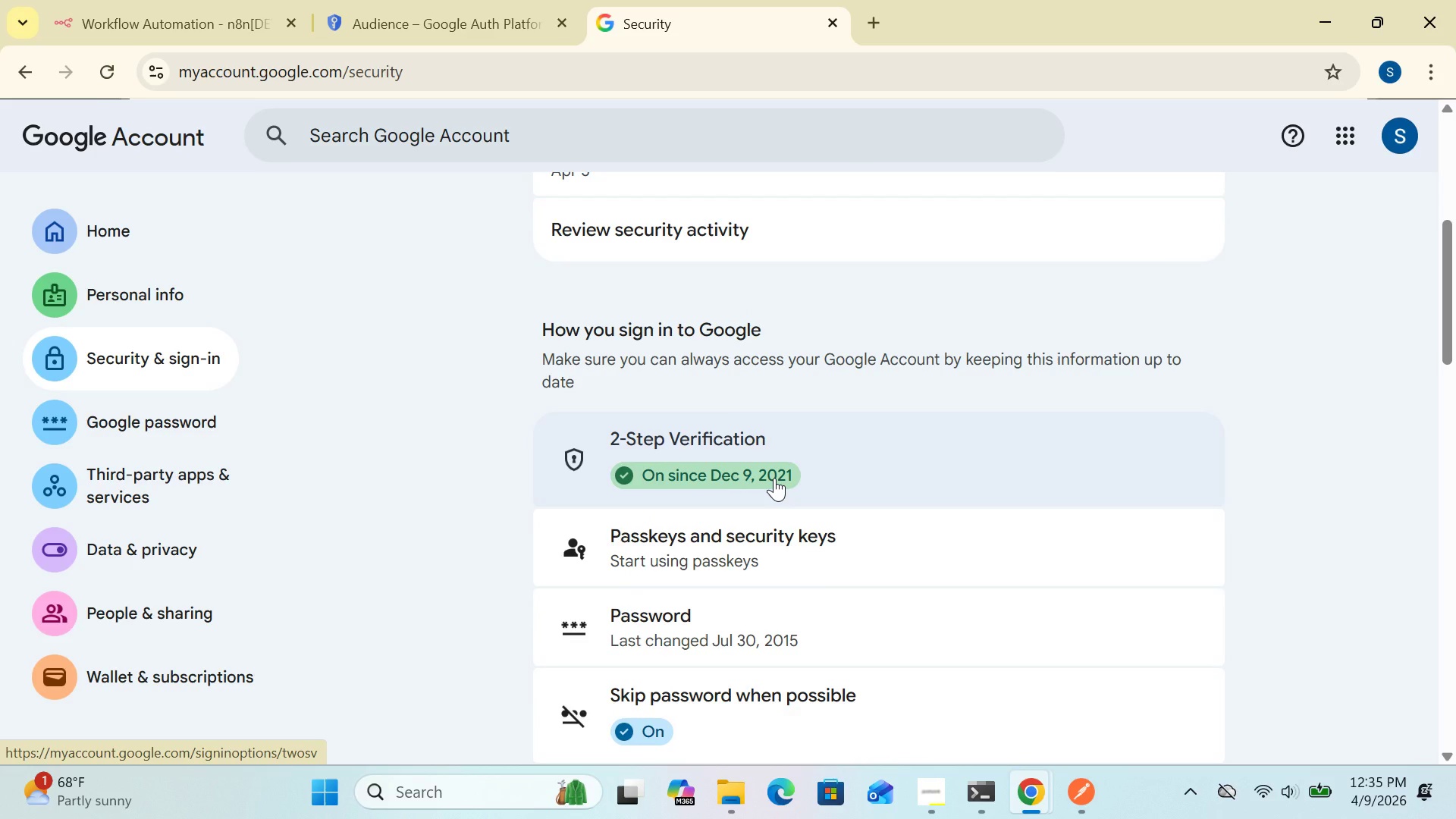 
left_click([774, 478])
 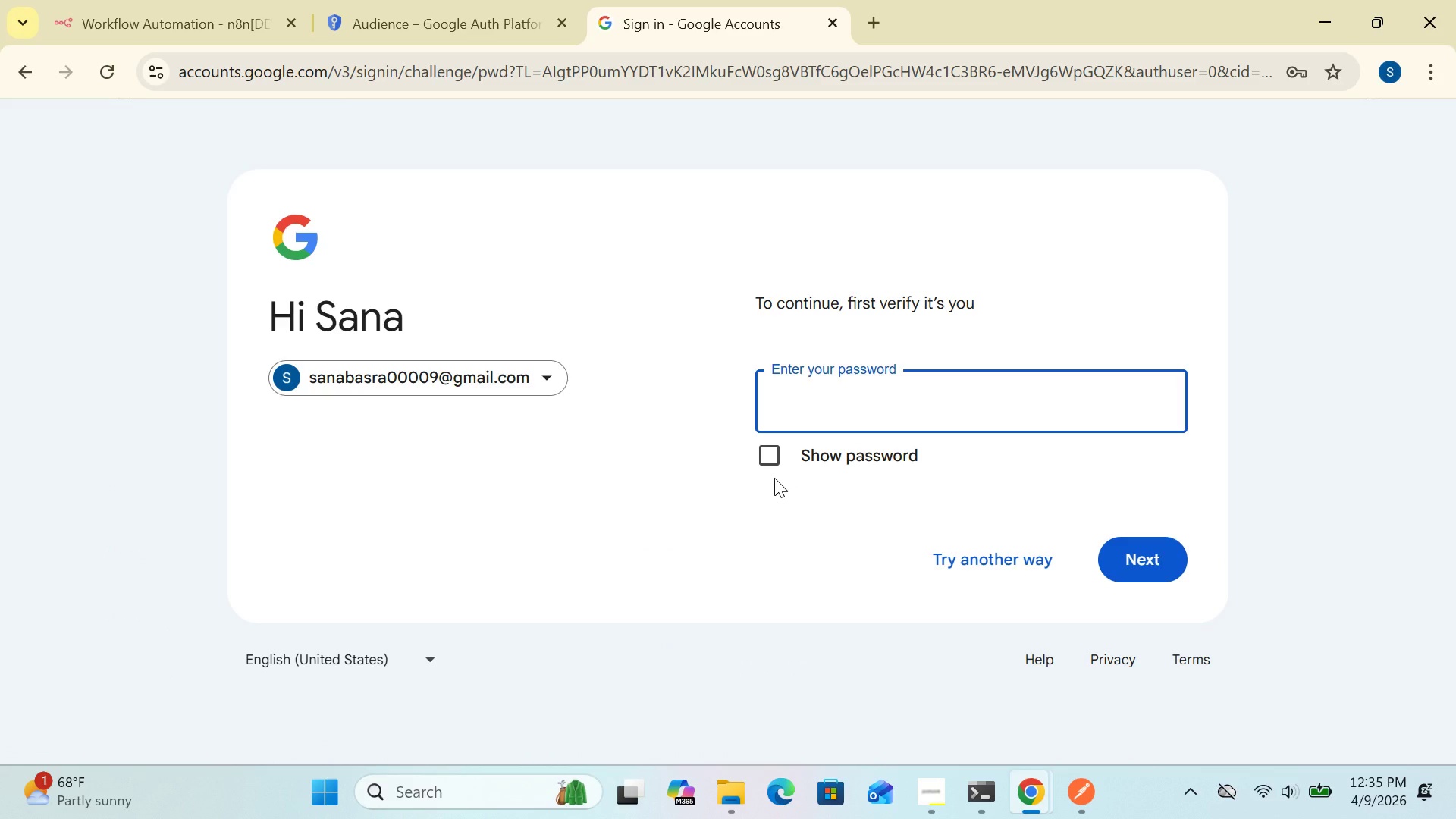 
wait(13.03)
 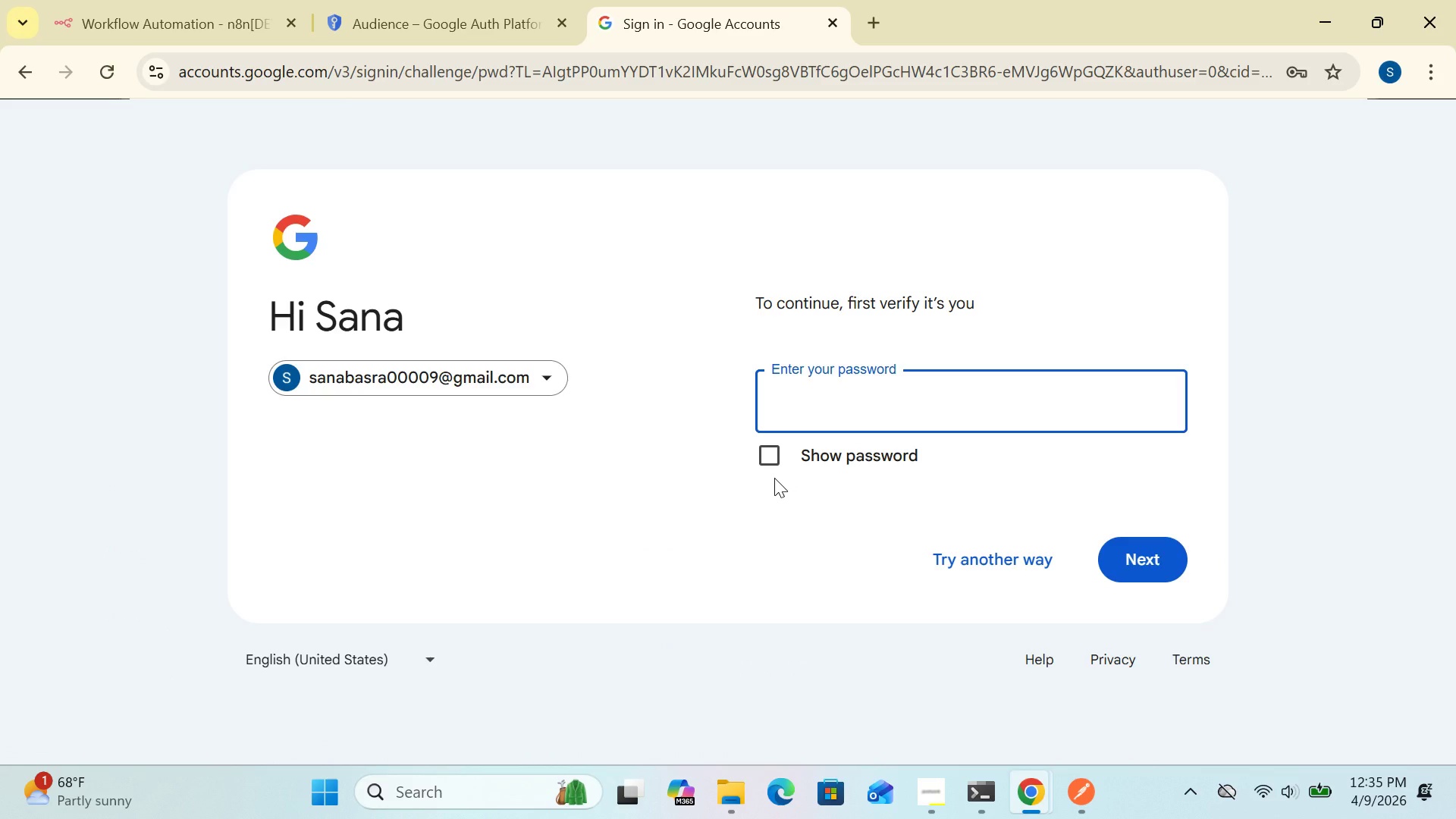 
left_click([25, 74])
 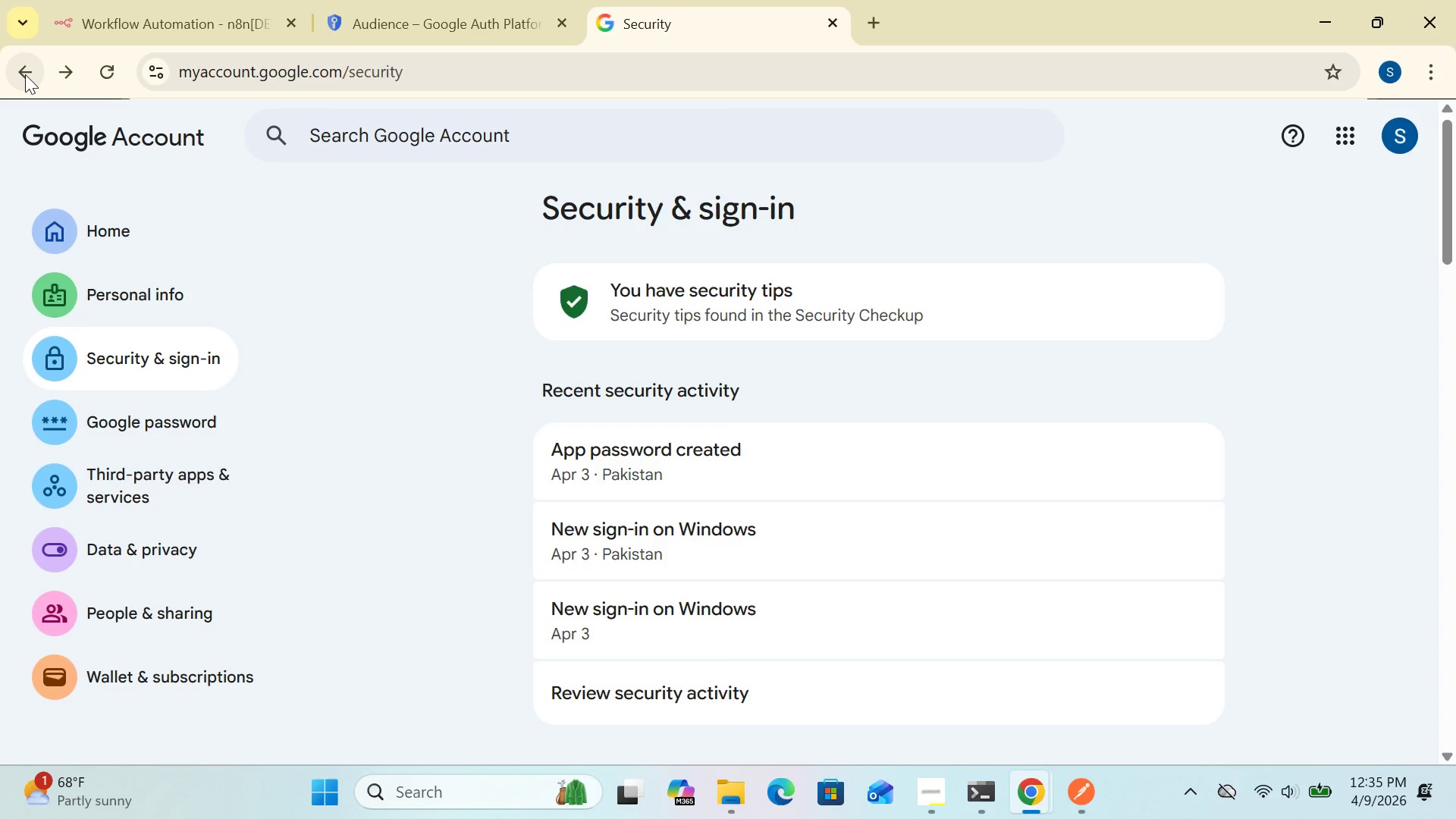 
wait(11.14)
 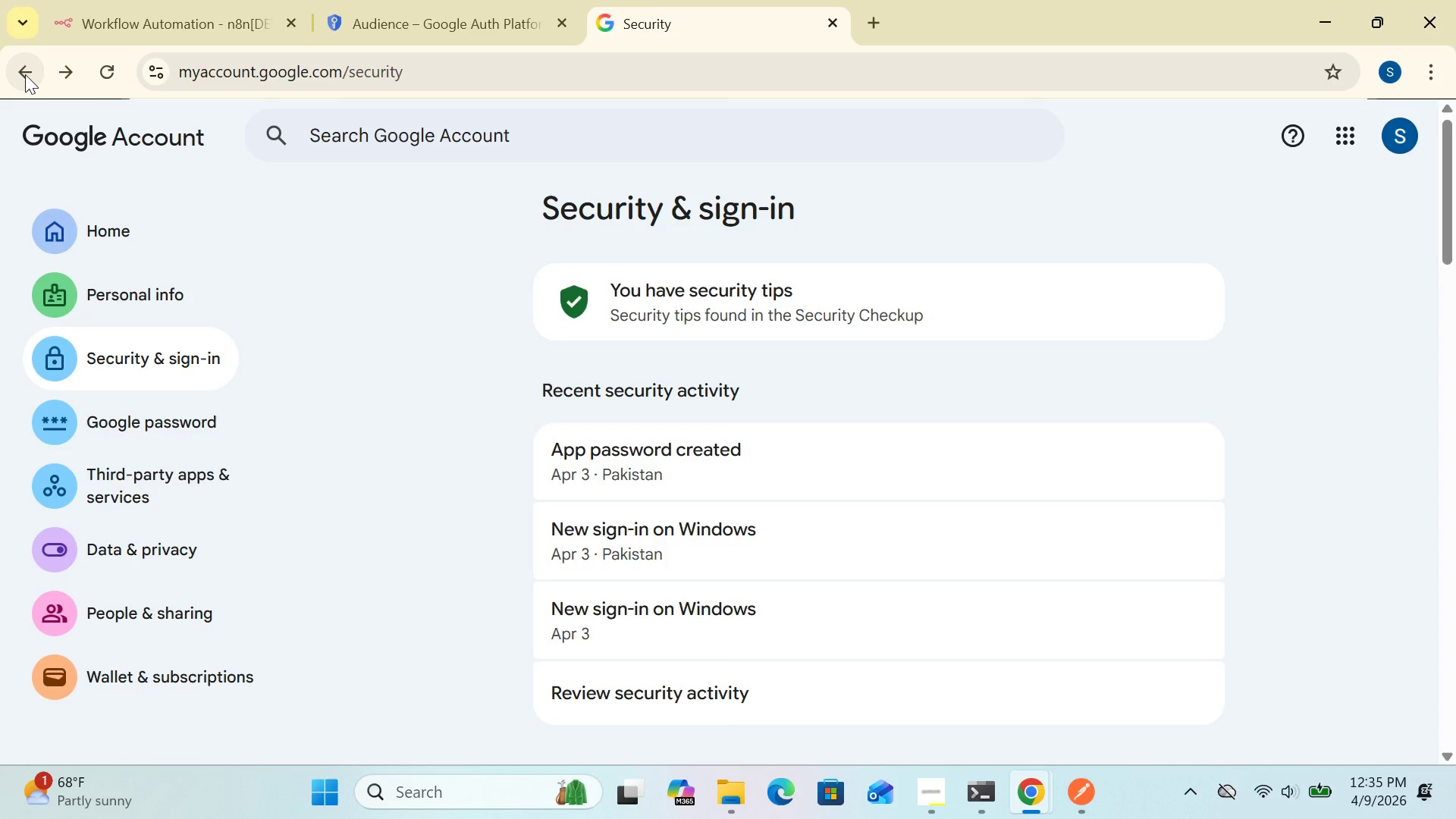 
left_click_drag(start_coordinate=[1448, 243], to_coordinate=[1452, 391])
 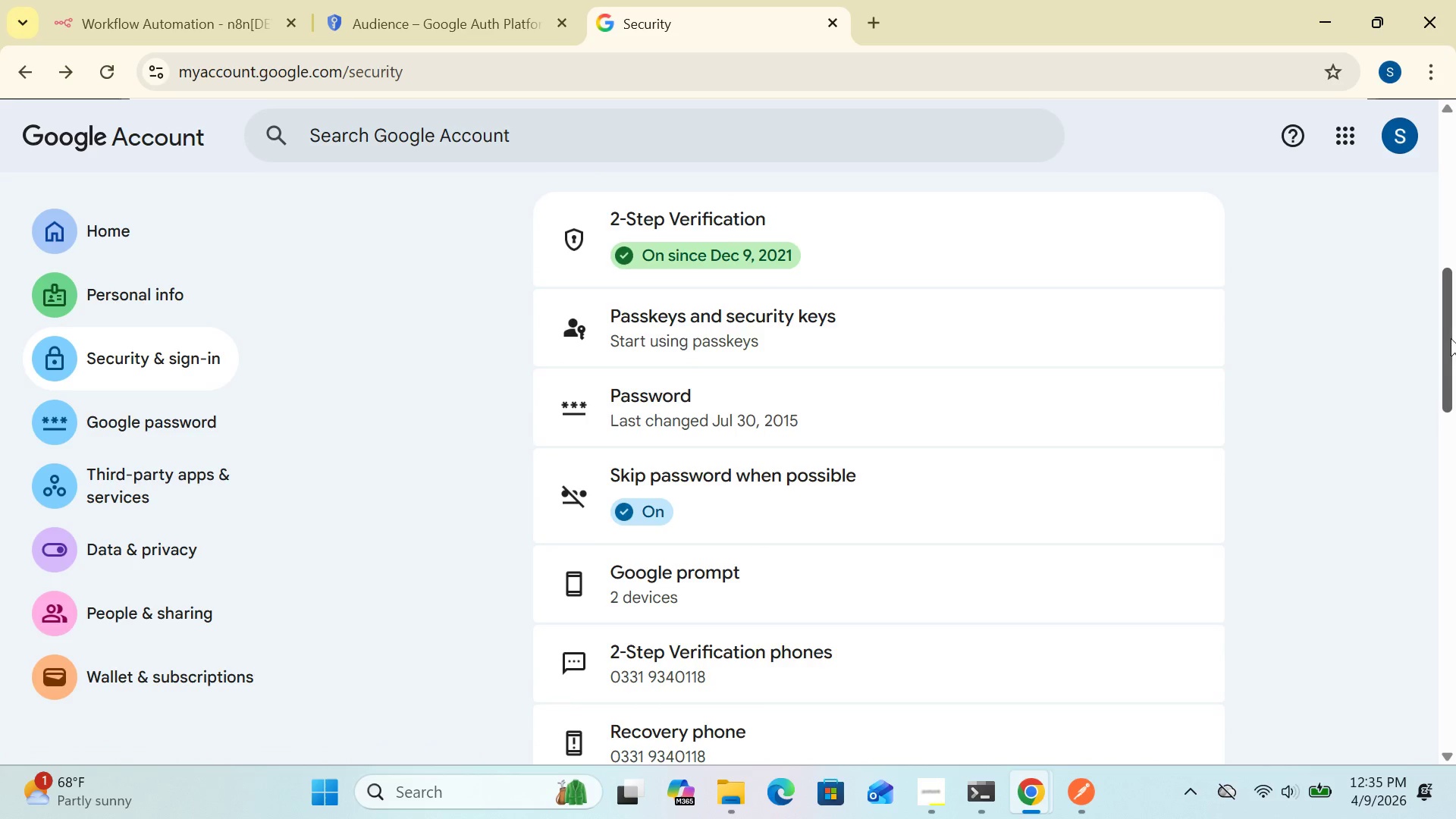 
left_click_drag(start_coordinate=[1451, 338], to_coordinate=[1448, 262])
 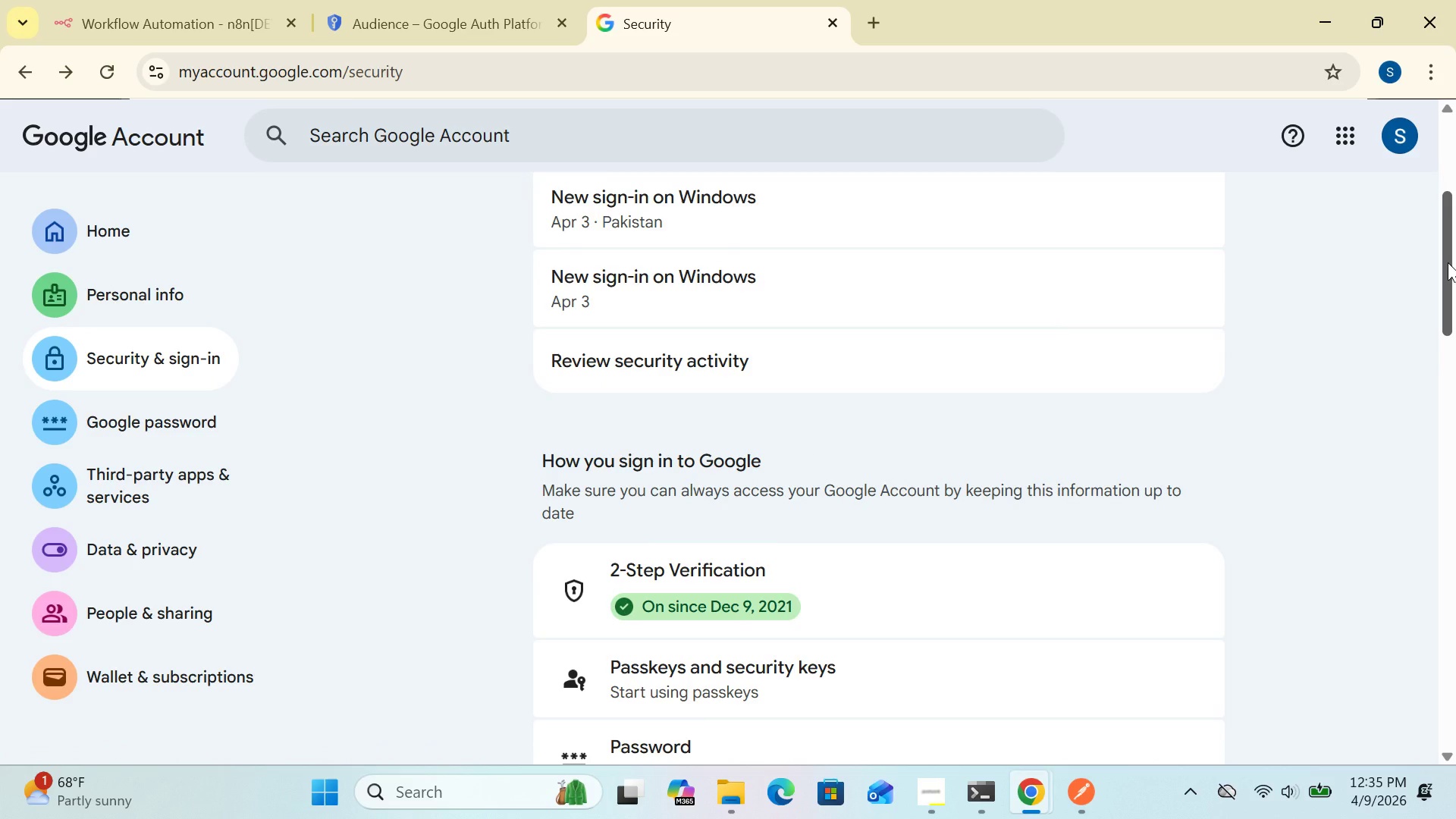 
wait(10.88)
 